 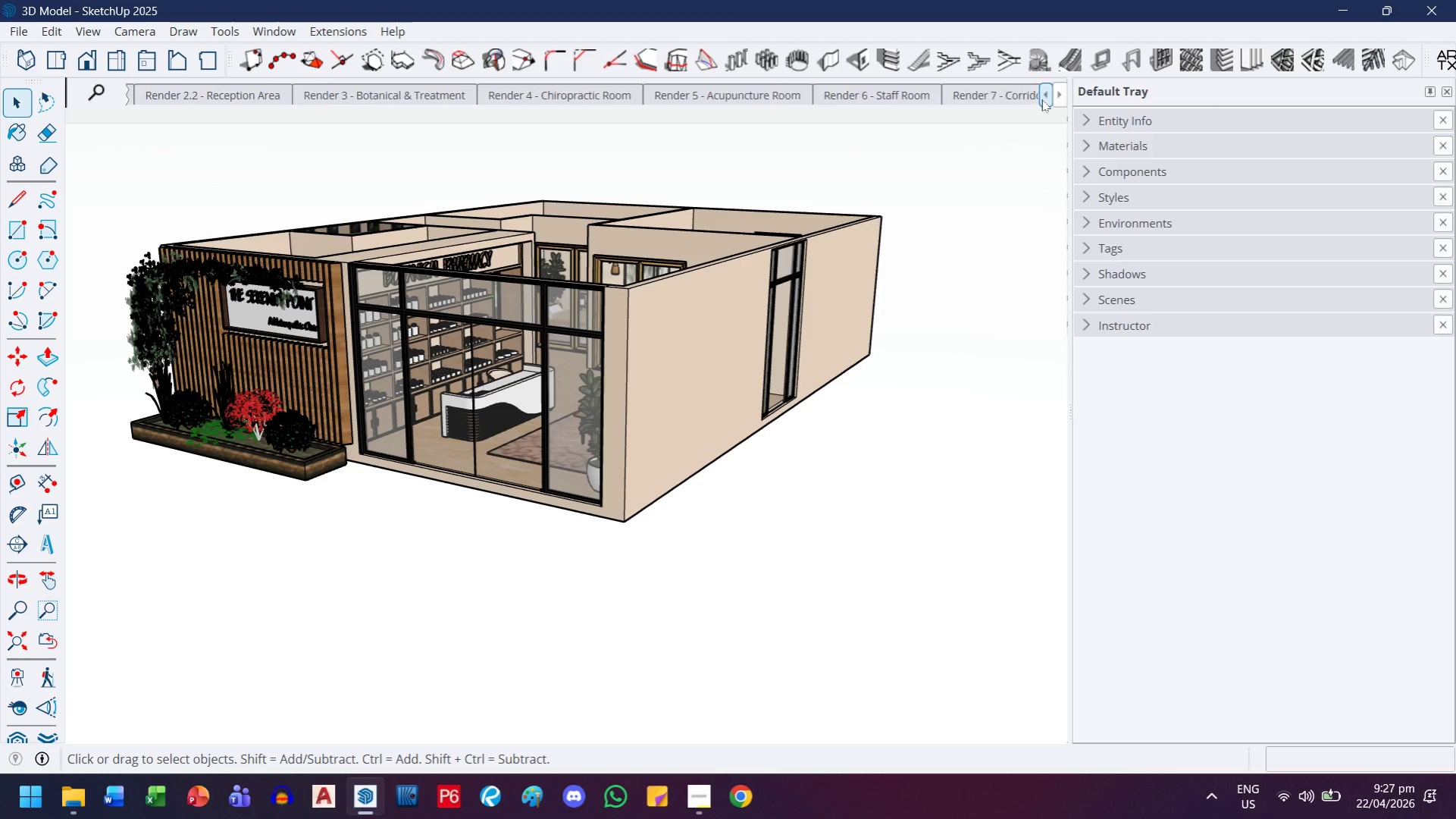 
triple_click([1041, 99])
 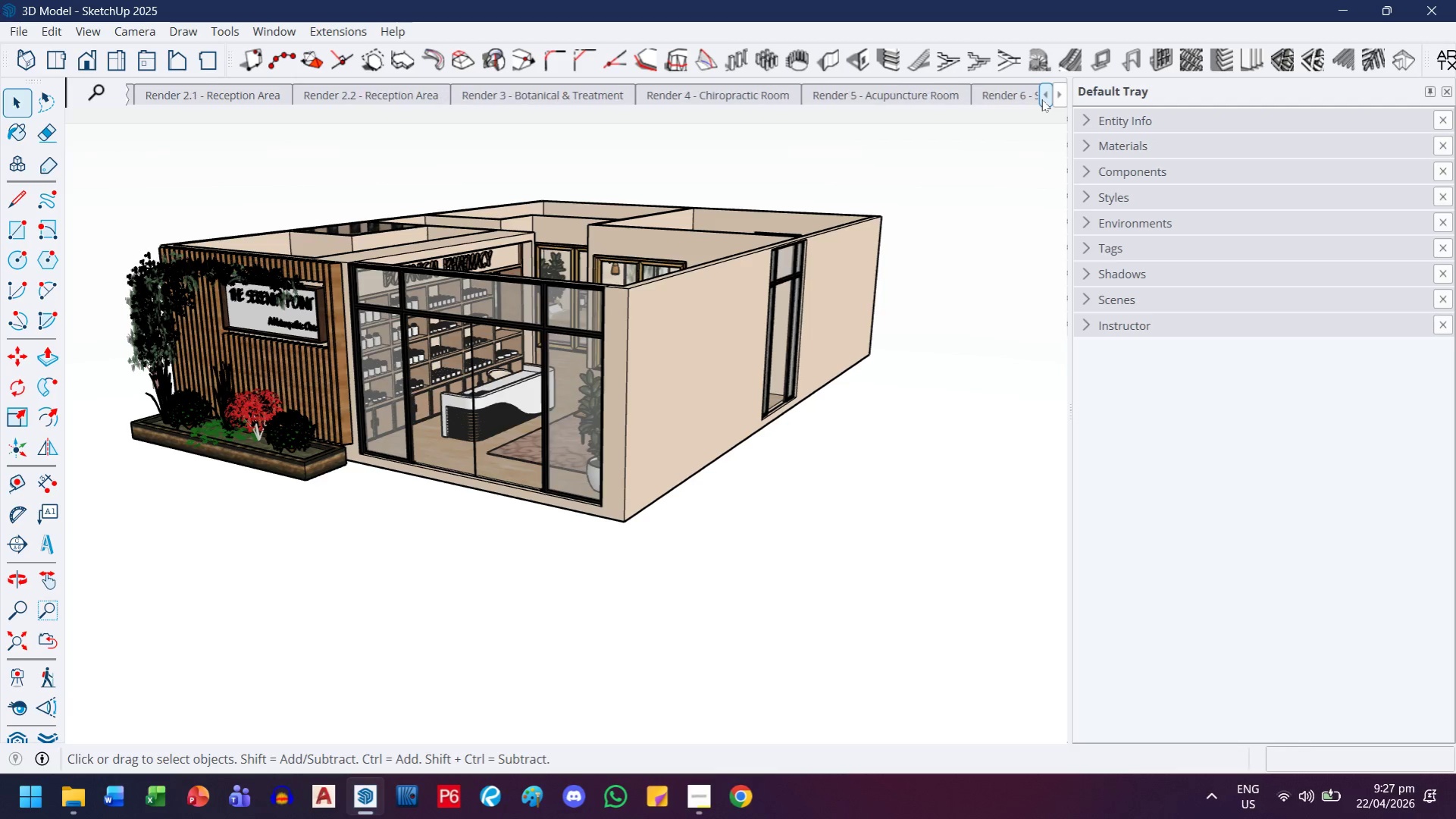 
triple_click([1041, 99])
 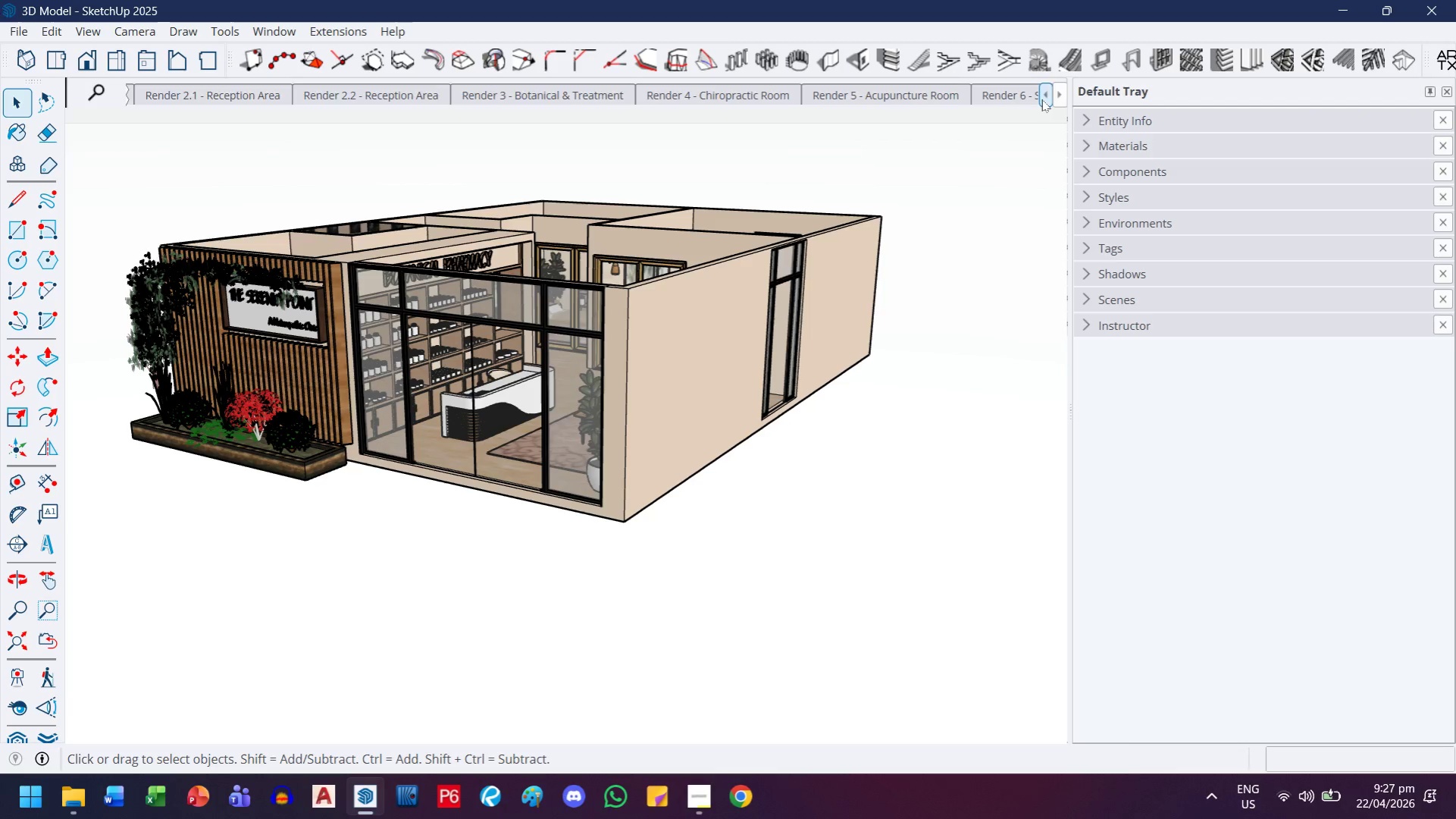 
triple_click([1041, 99])
 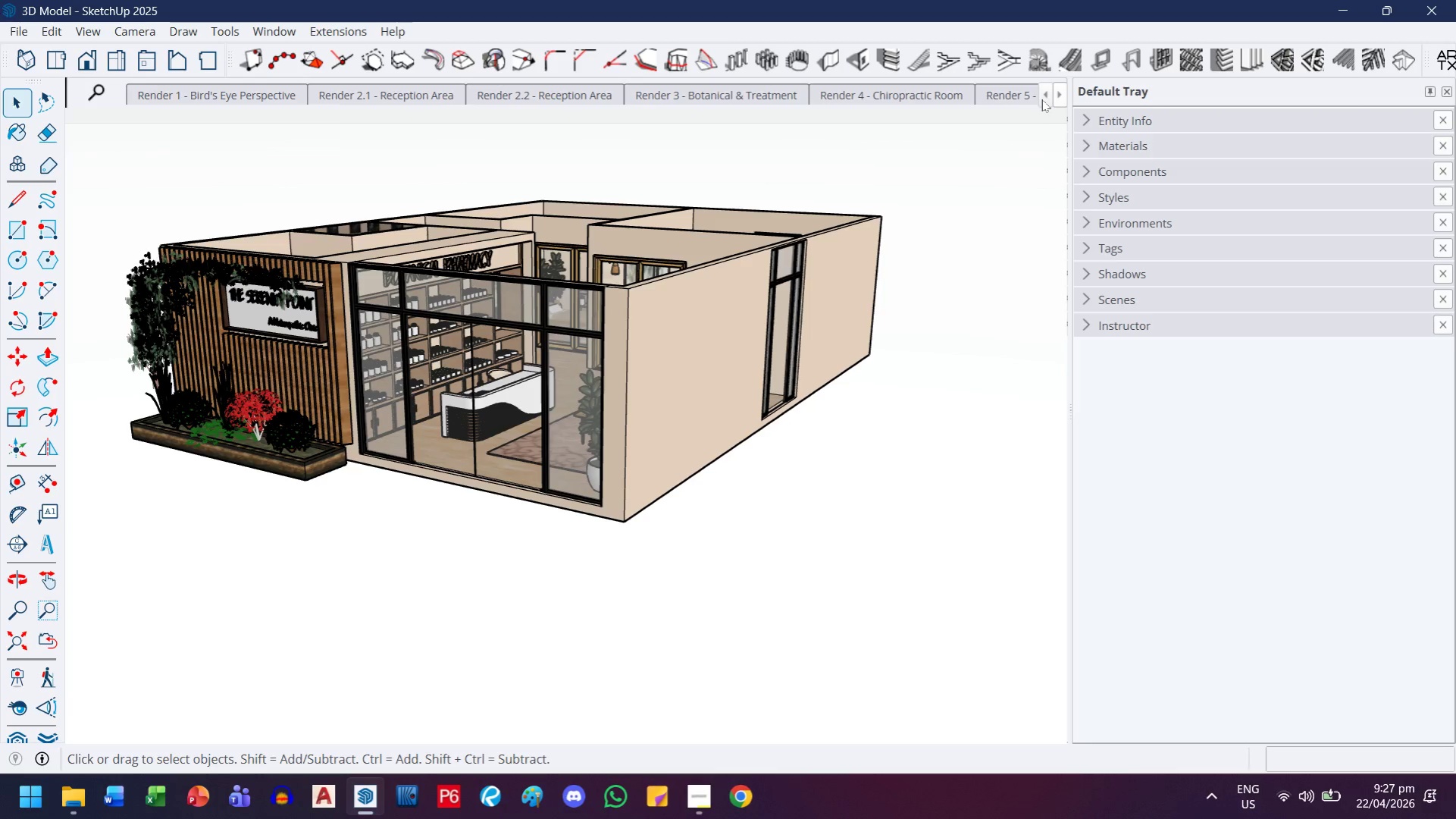 
triple_click([1041, 99])
 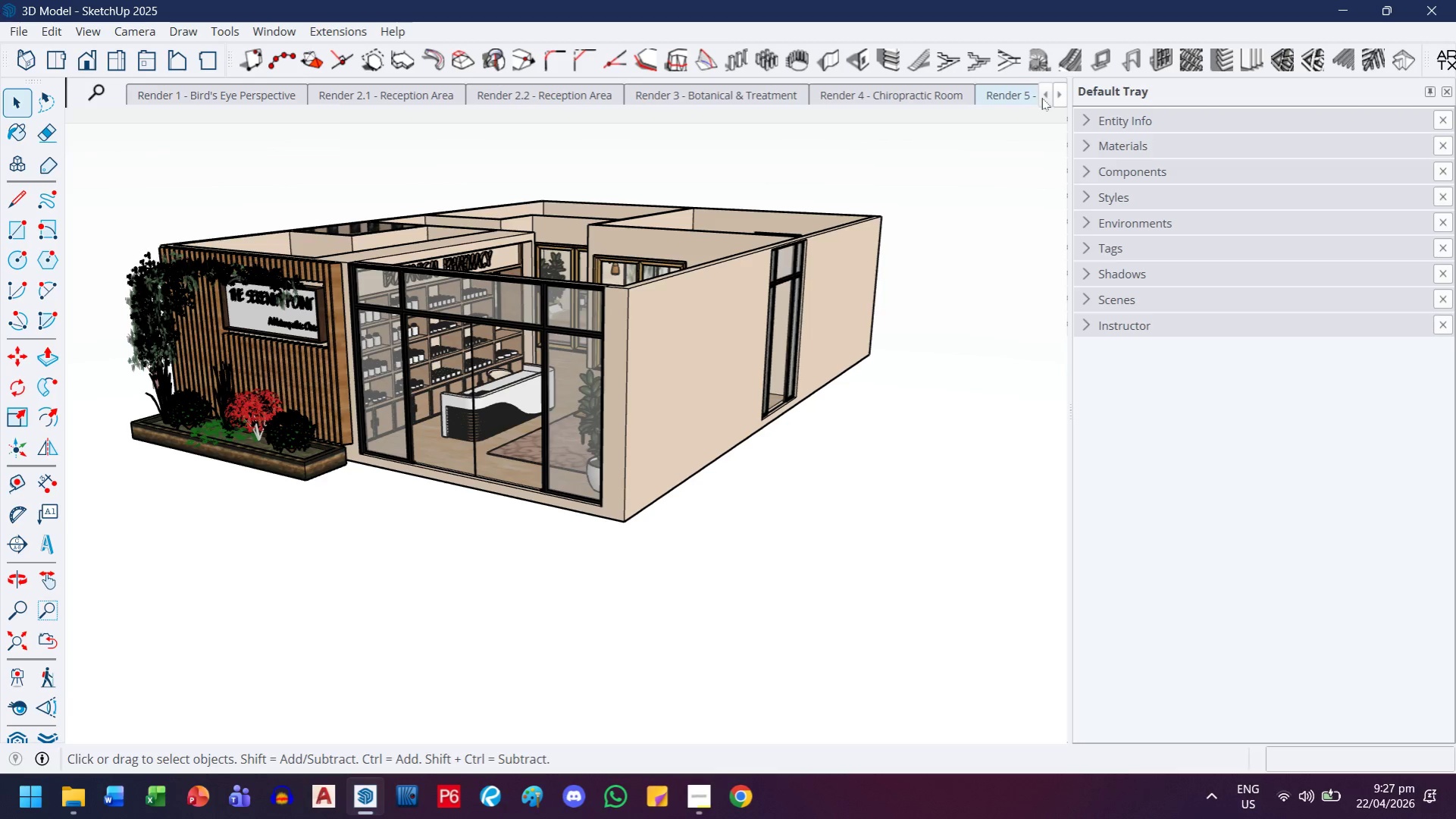 
triple_click([1041, 98])
 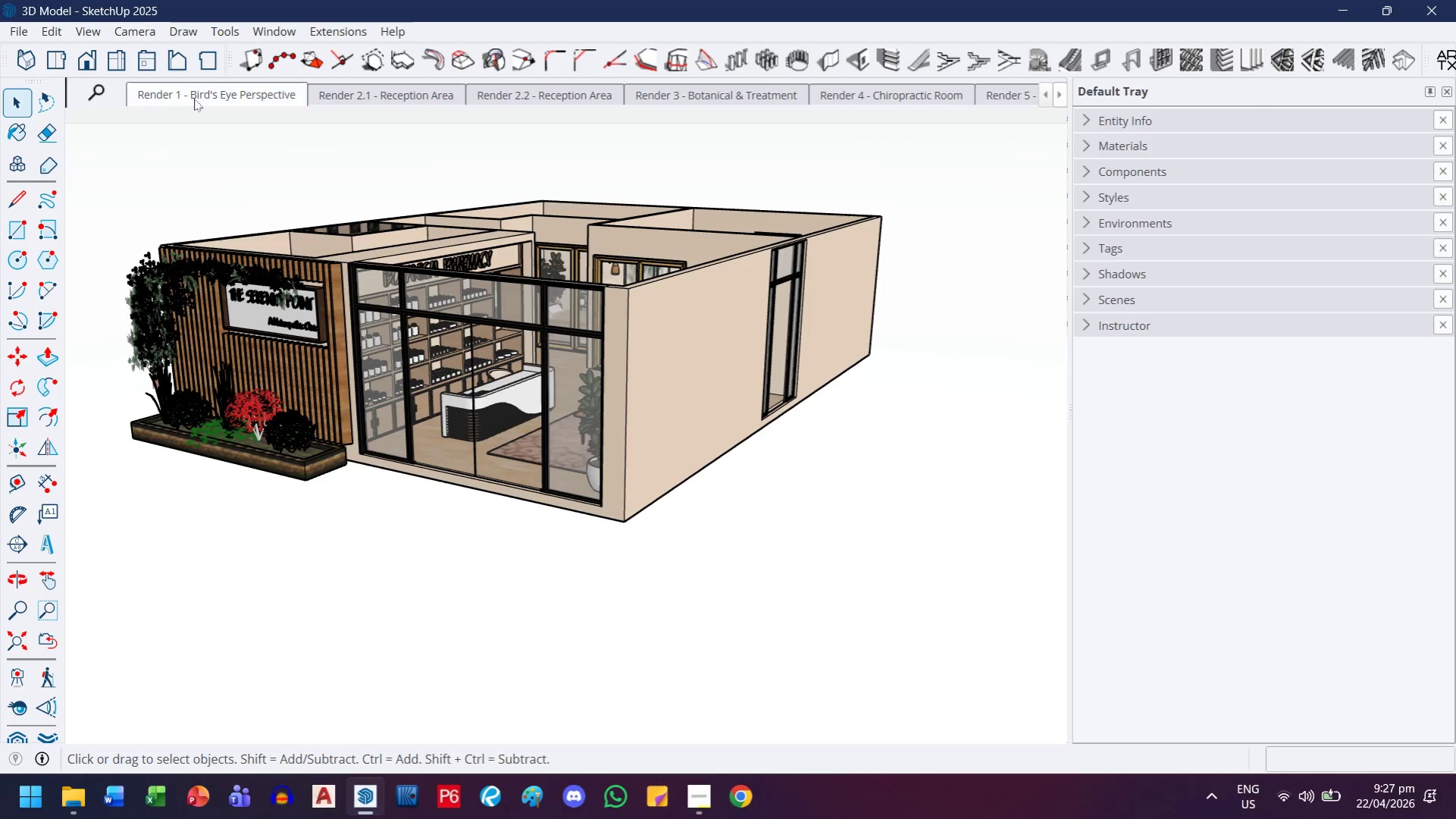 
double_click([194, 99])
 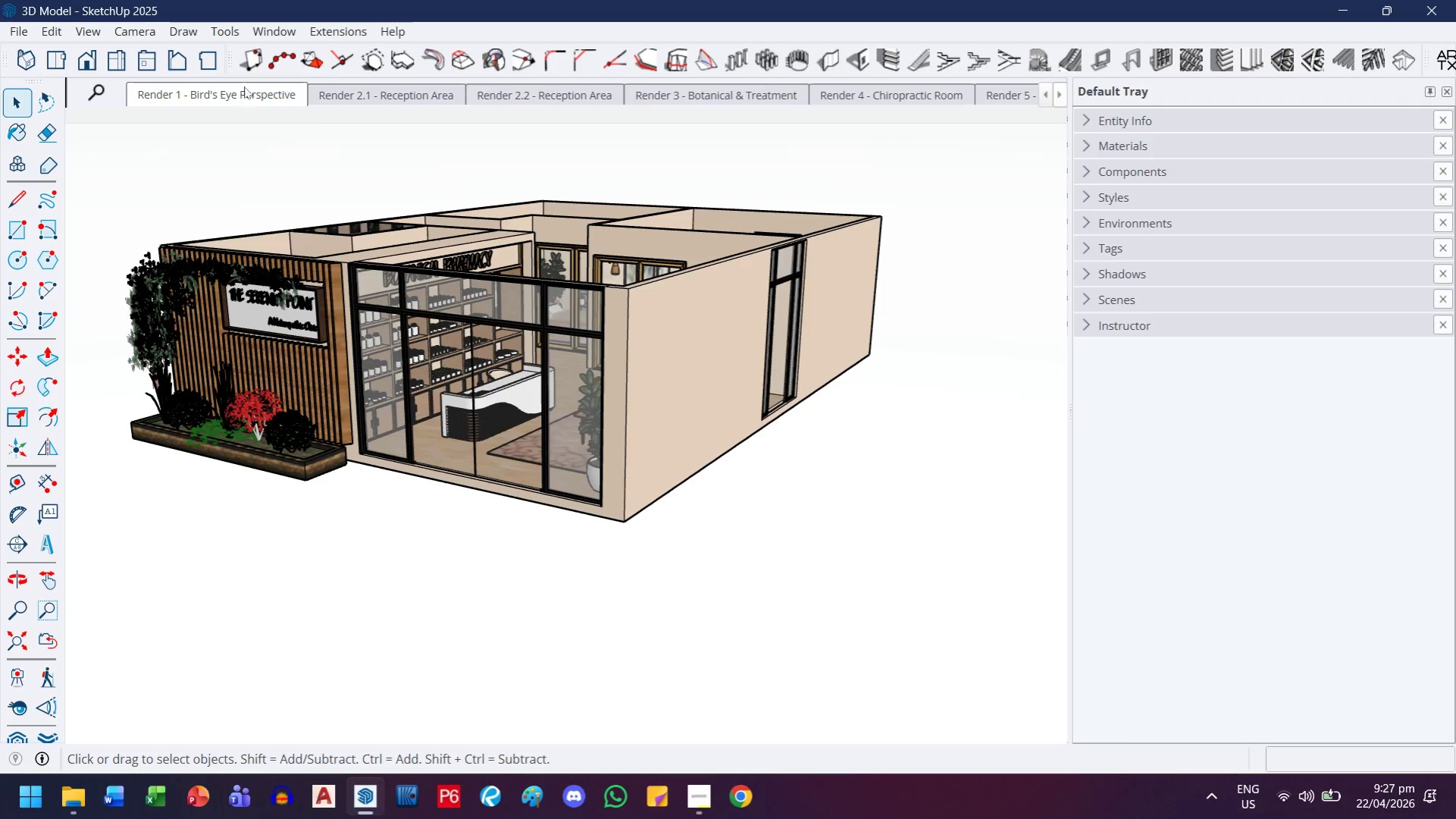 
mouse_move([189, 90])
 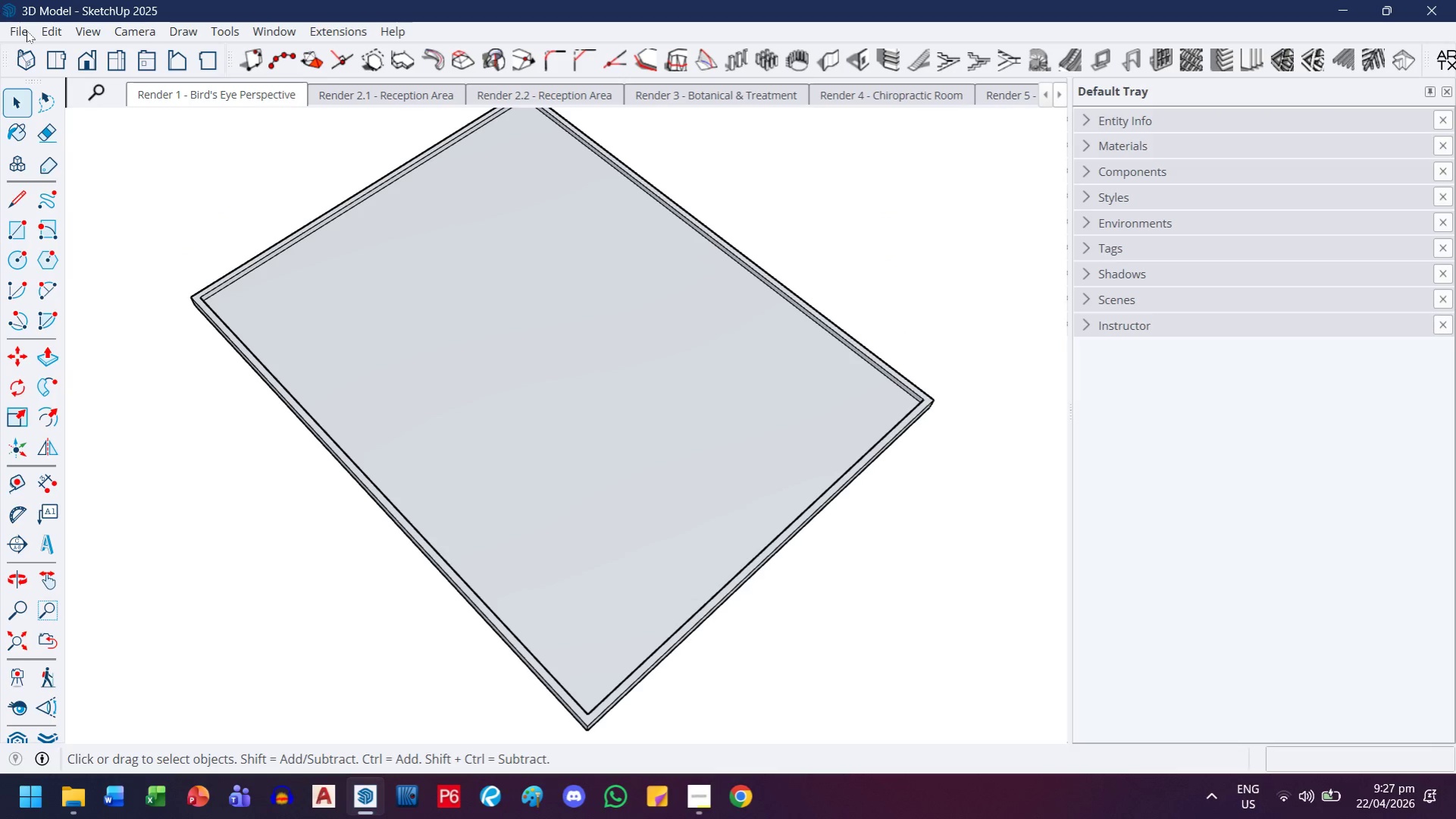 
left_click([27, 30])
 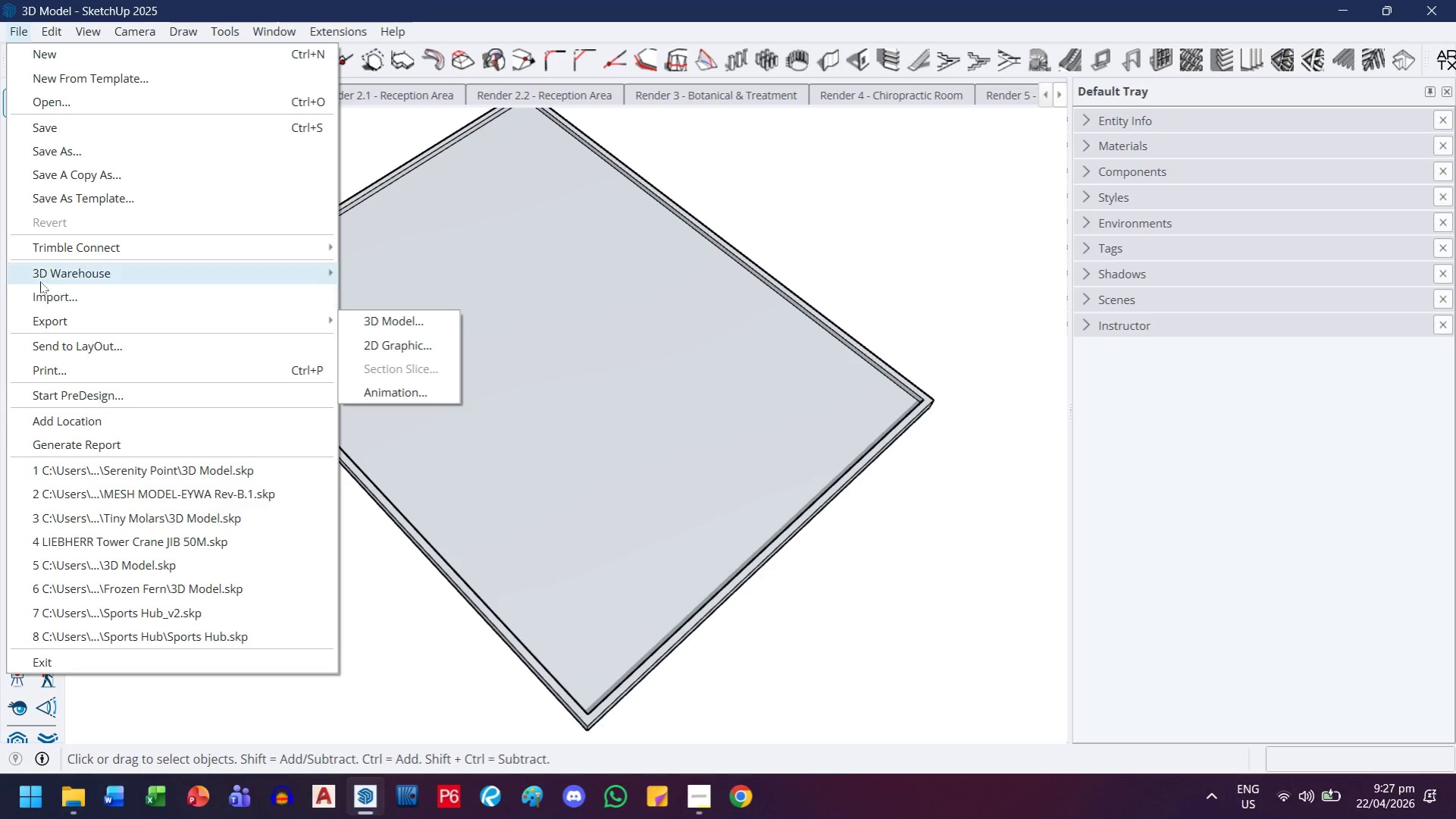 
wait(5.83)
 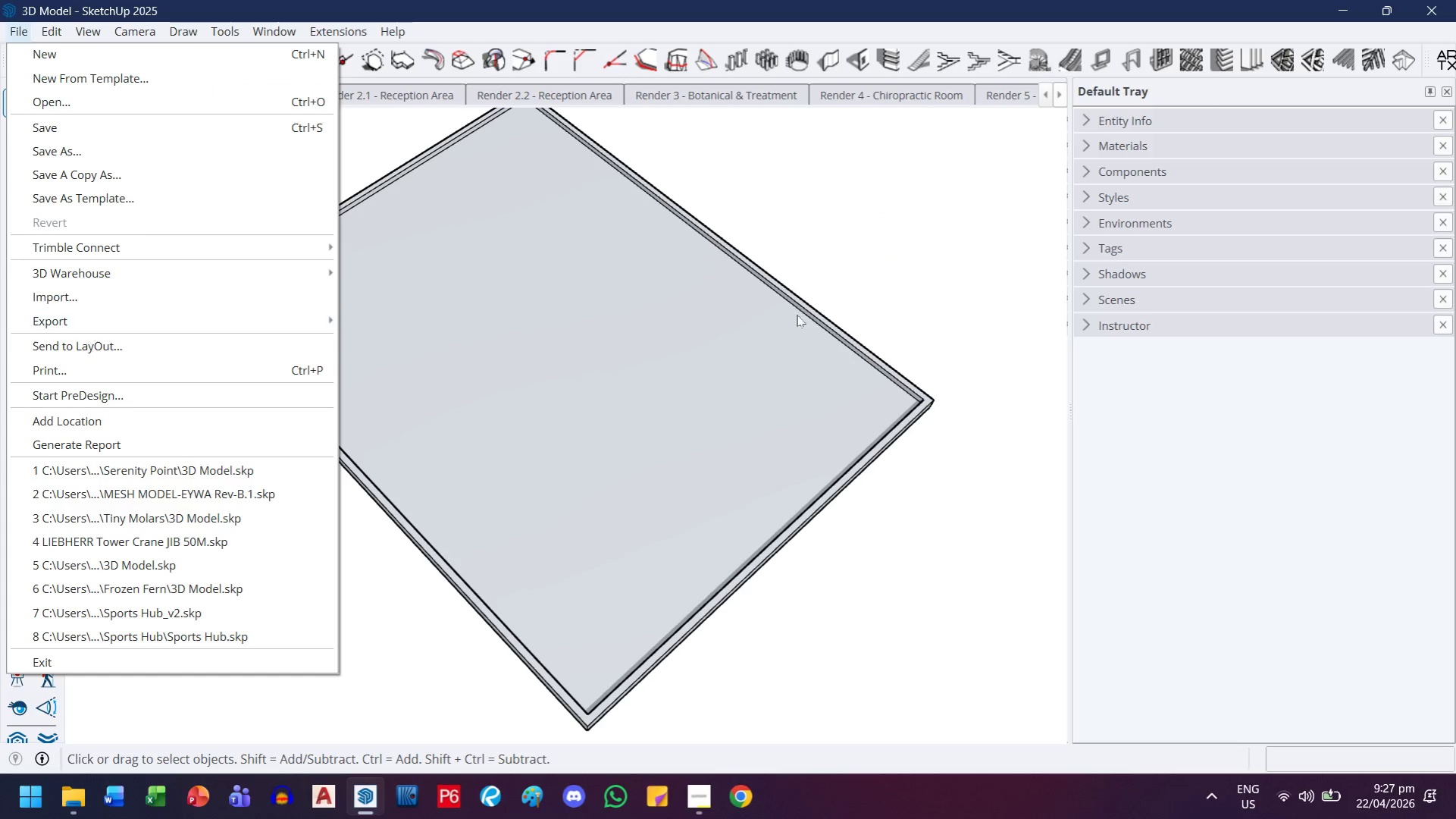 
left_click([769, 214])
 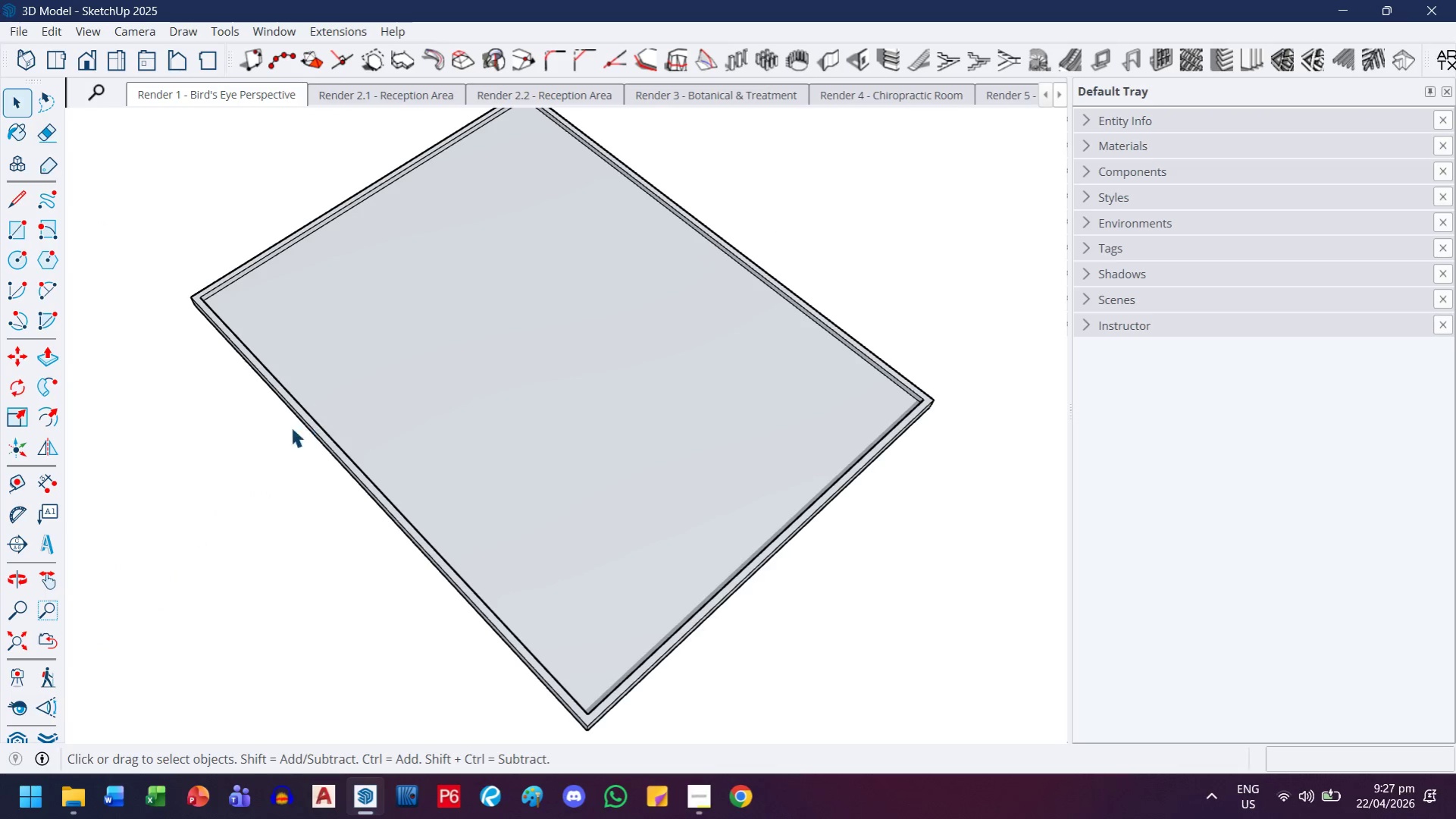 
left_click([390, 313])
 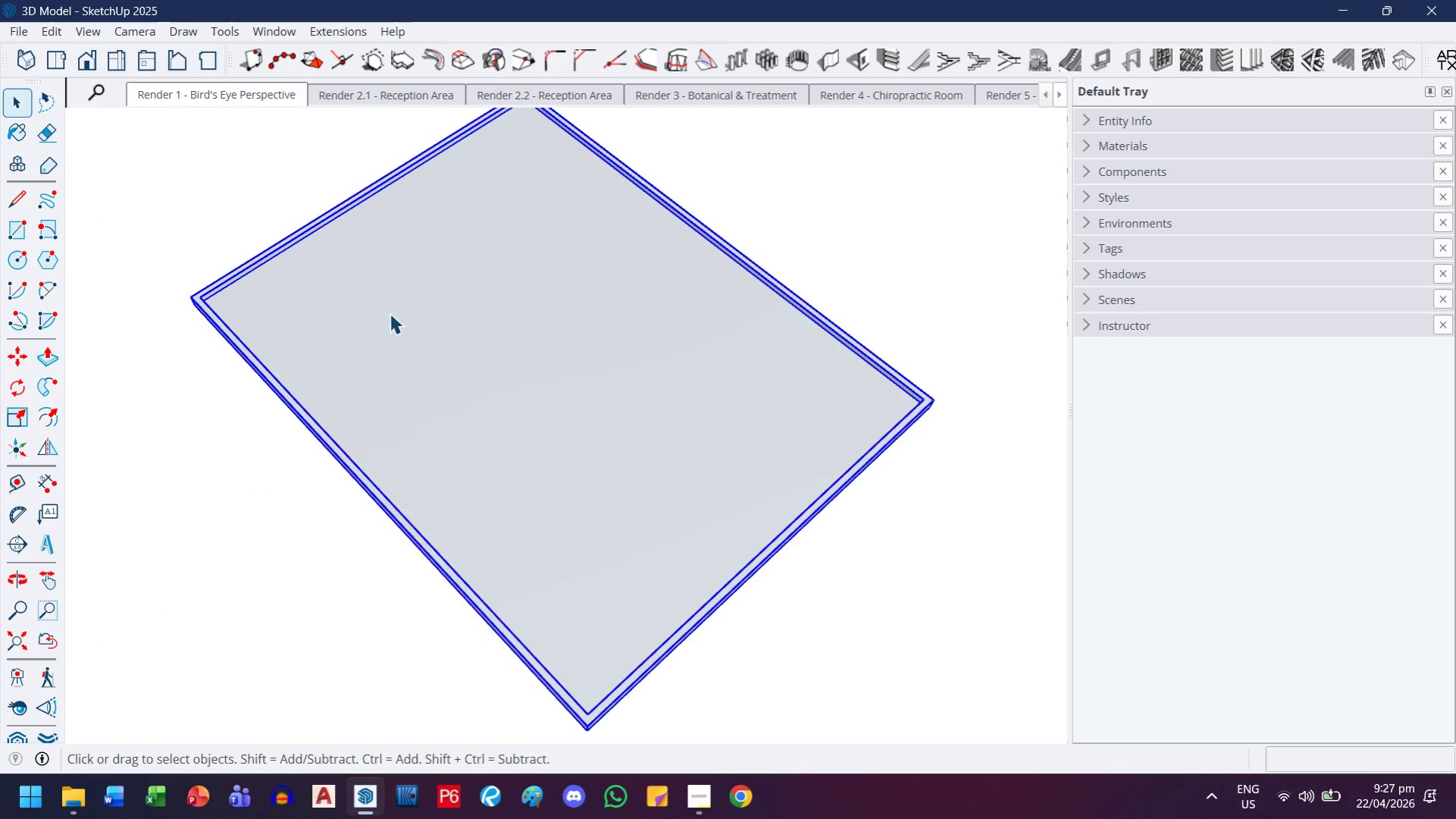 
right_click([390, 313])
 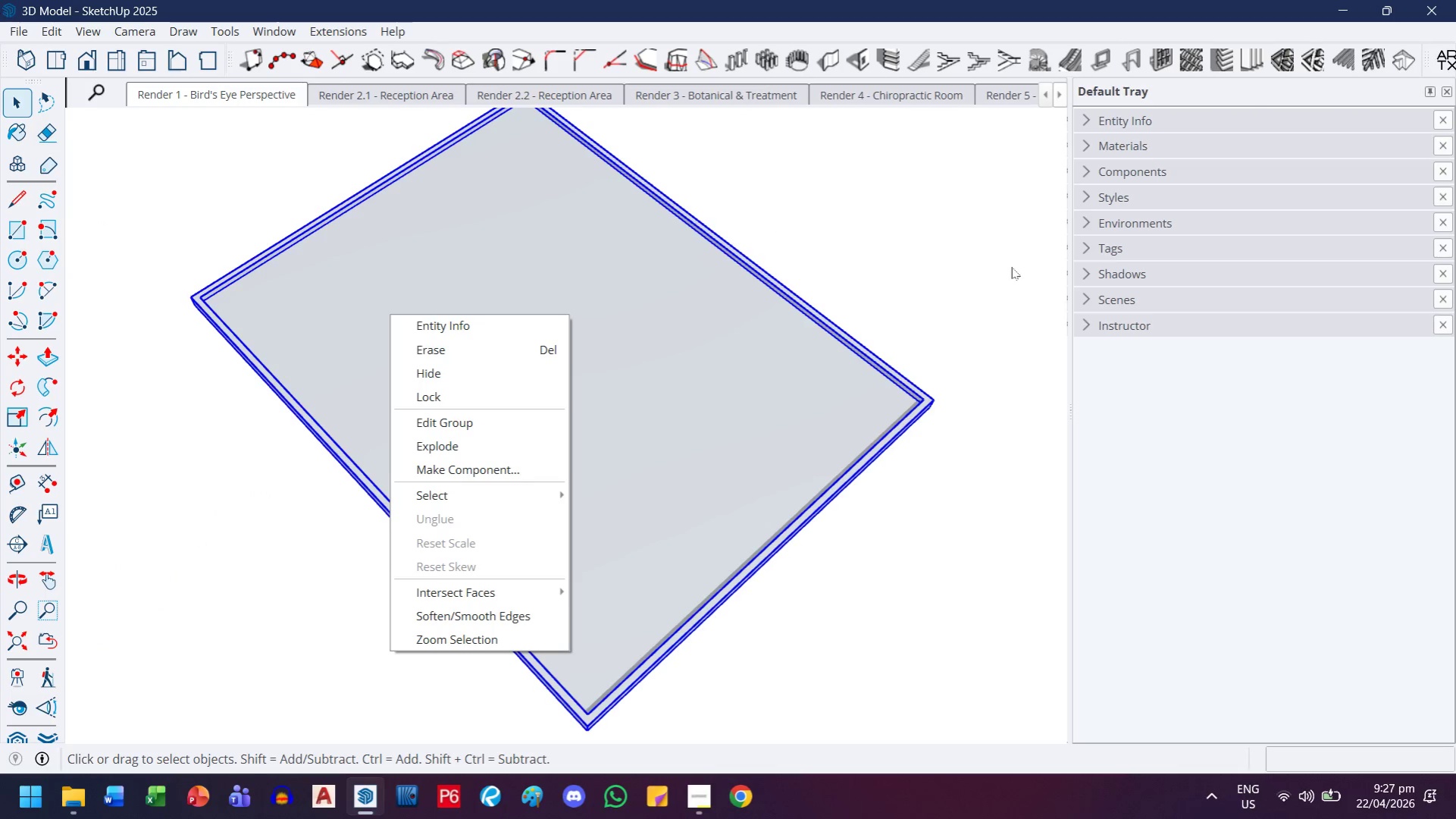 
left_click([927, 243])
 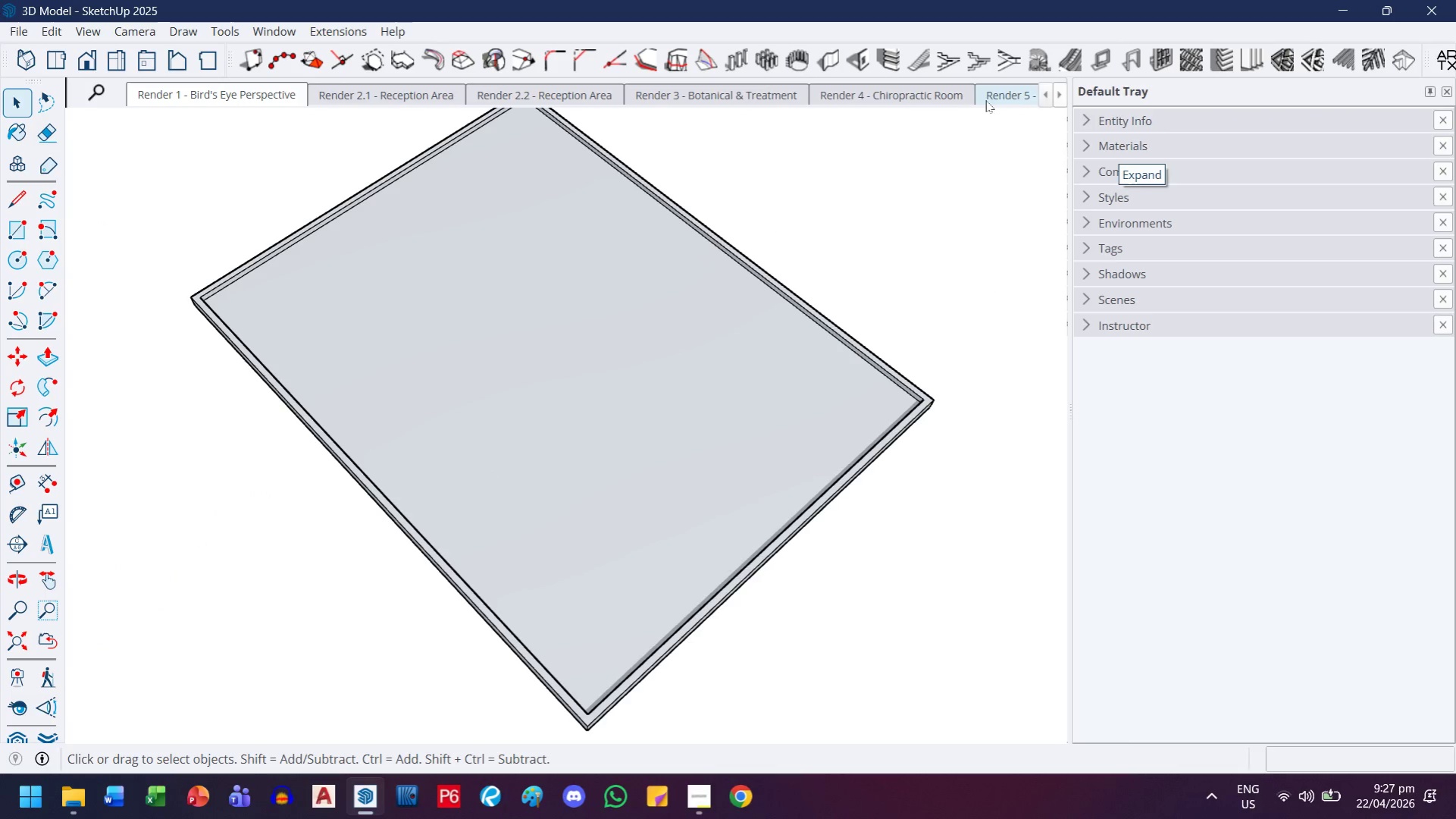 
double_click([1063, 98])
 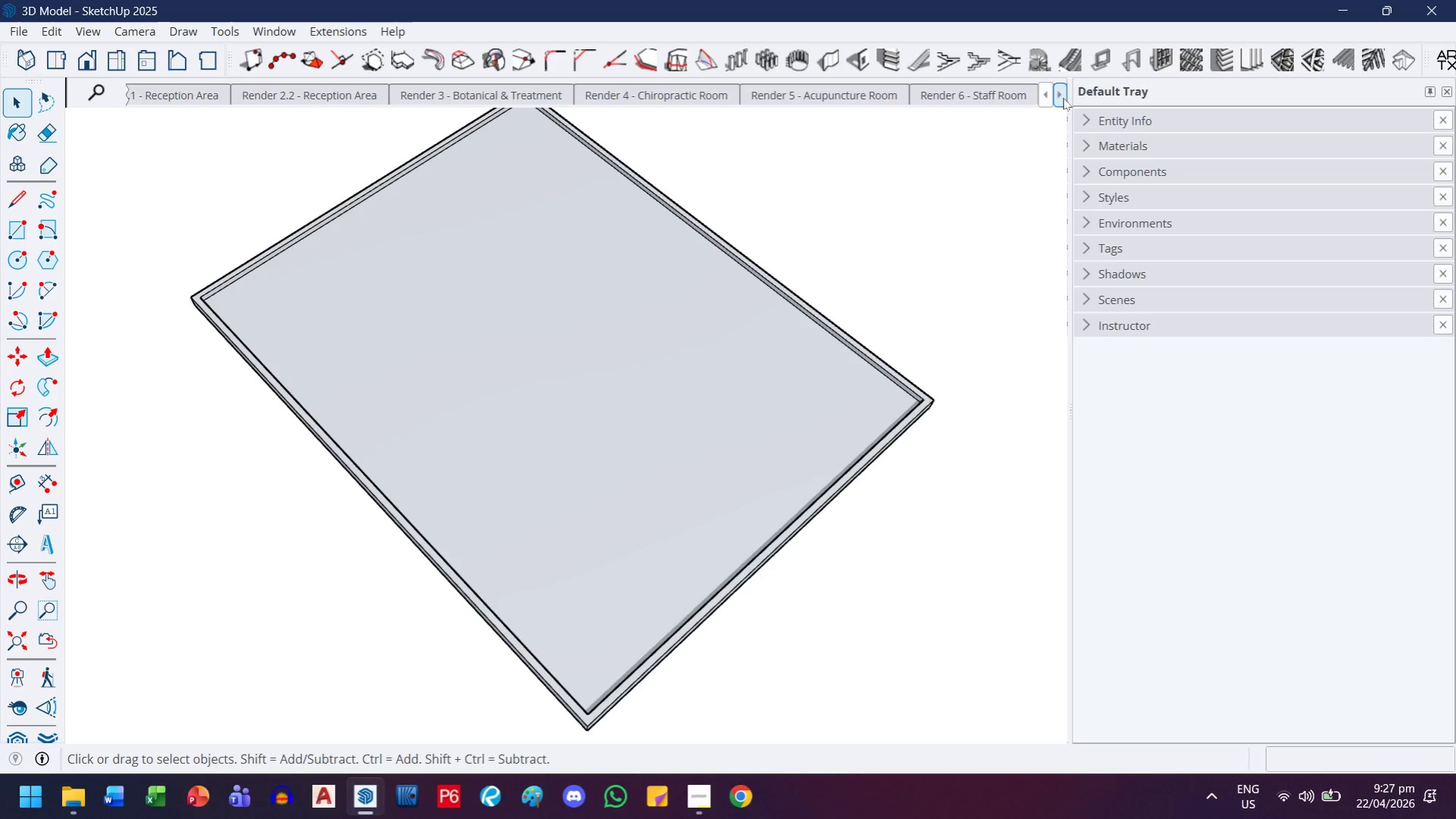 
triple_click([1063, 98])
 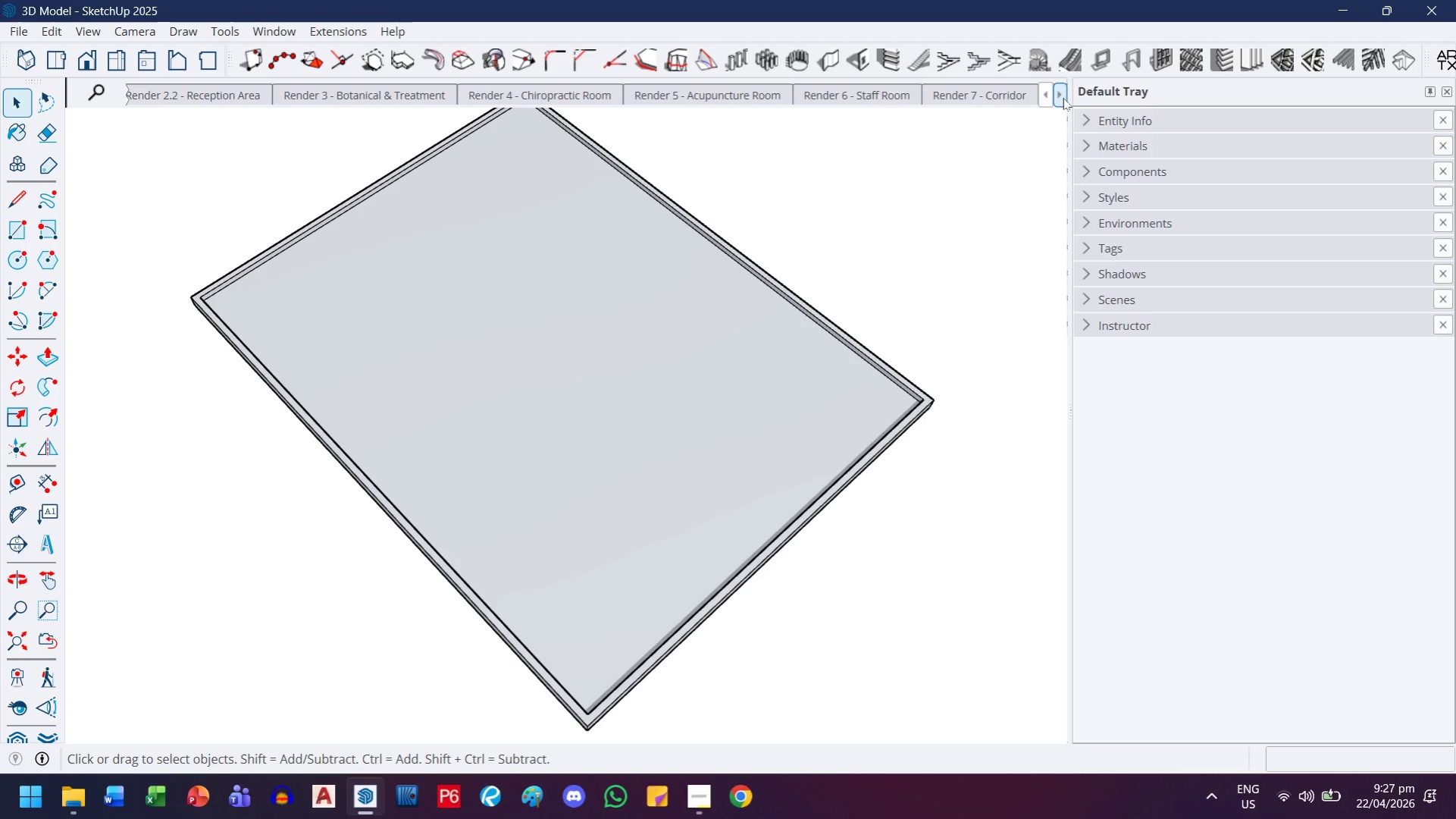 
triple_click([1063, 98])
 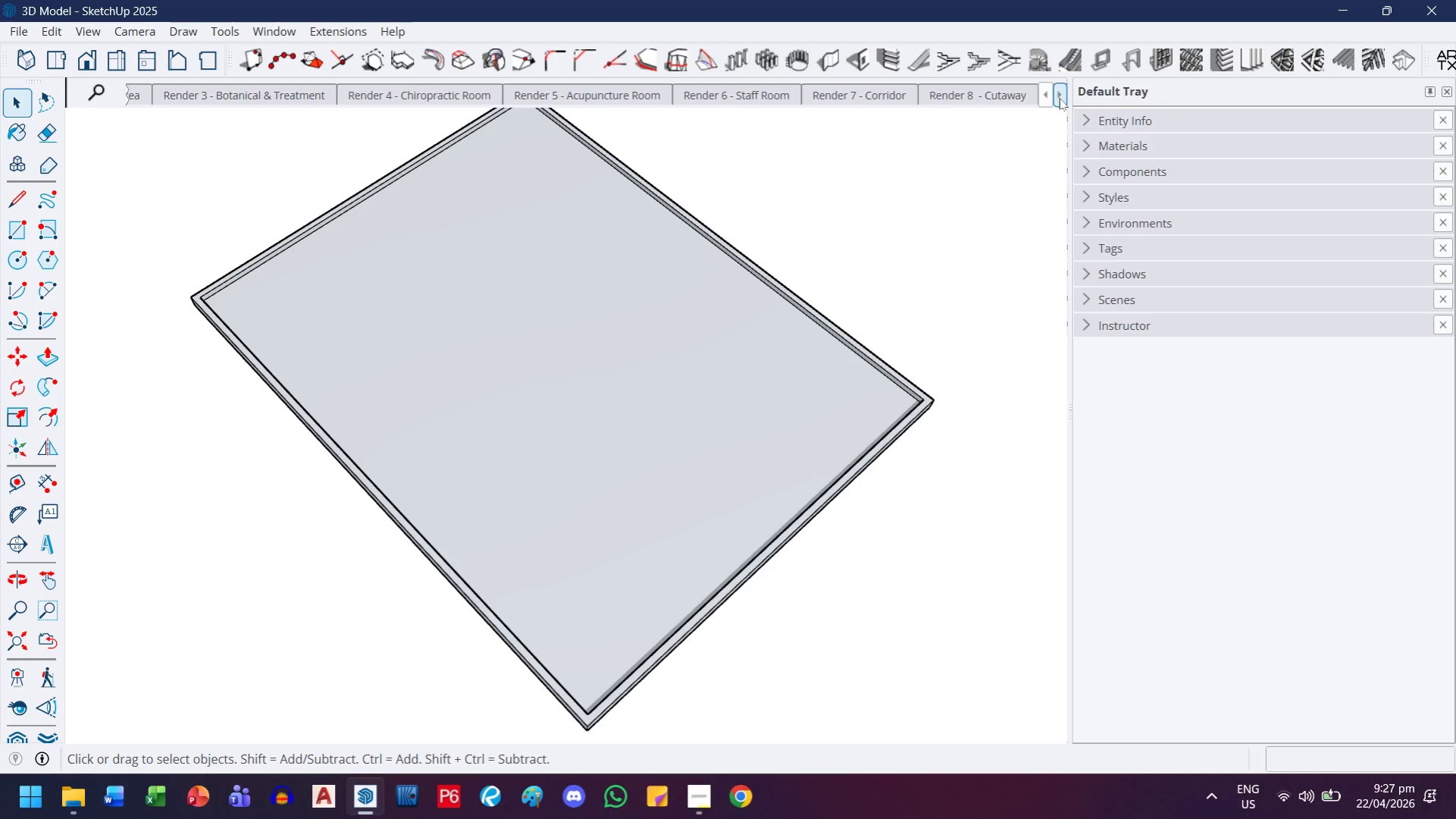 
double_click([1059, 98])
 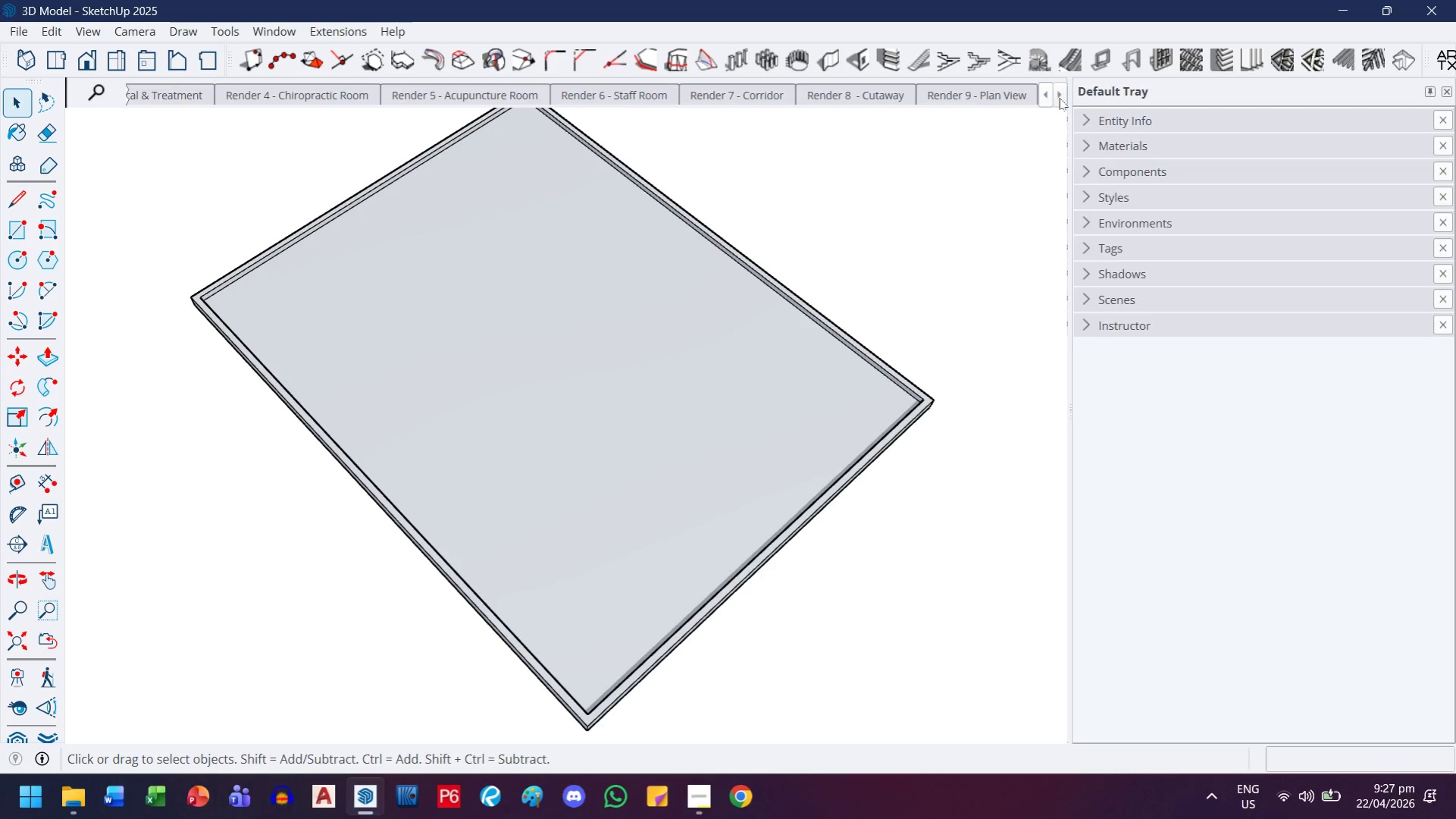 
triple_click([1059, 98])
 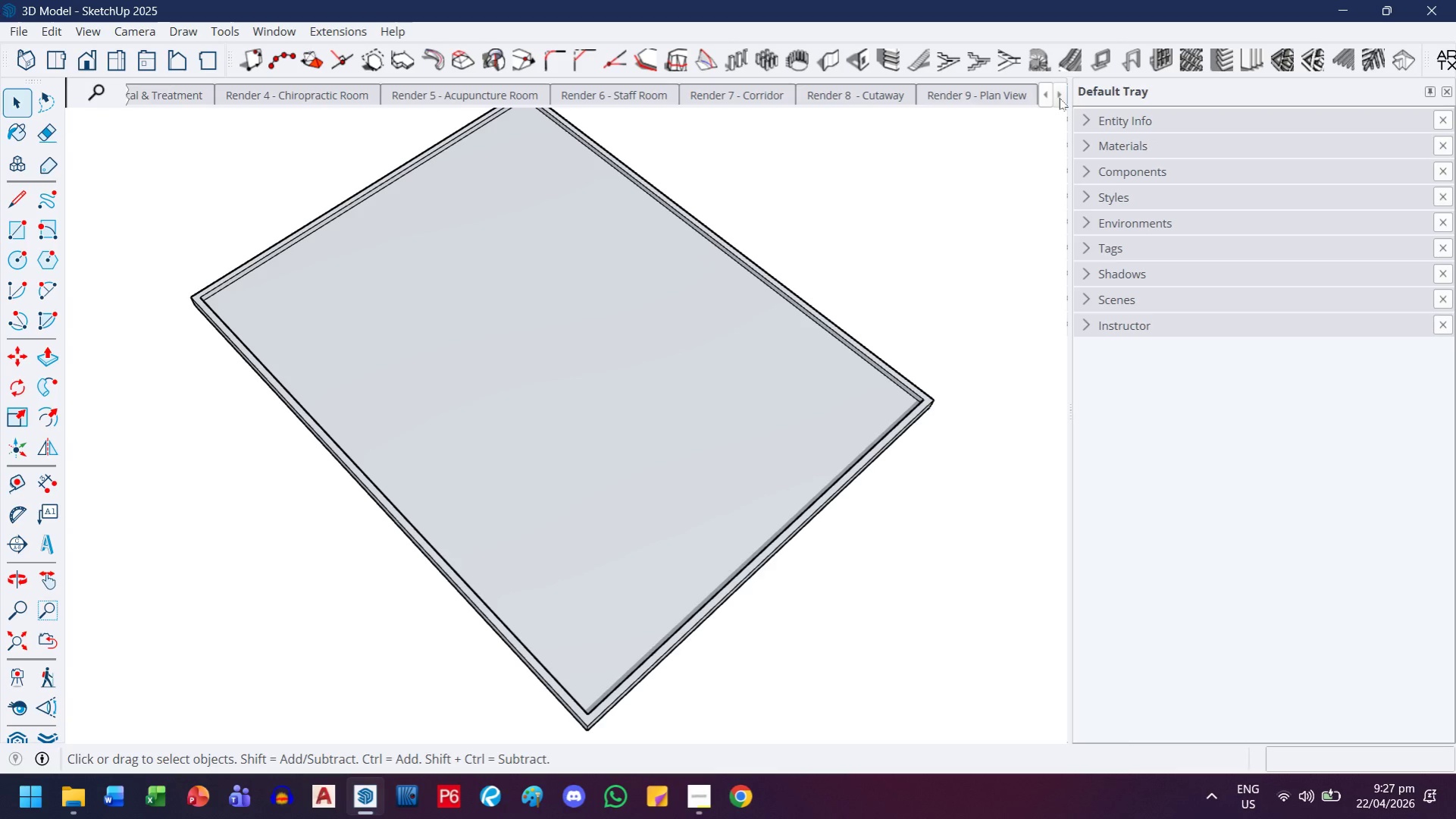 
triple_click([1059, 98])
 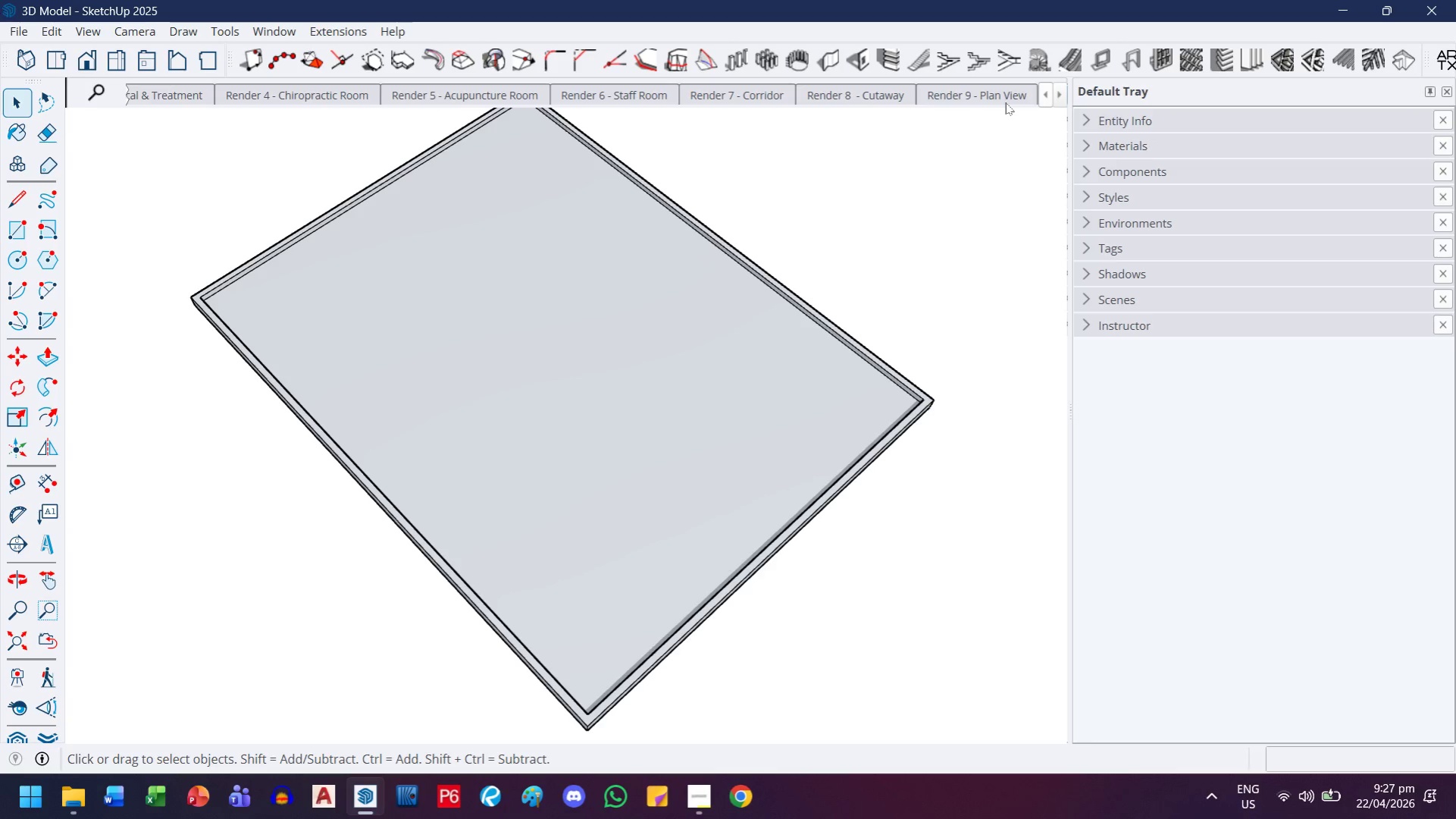 
triple_click([1005, 102])
 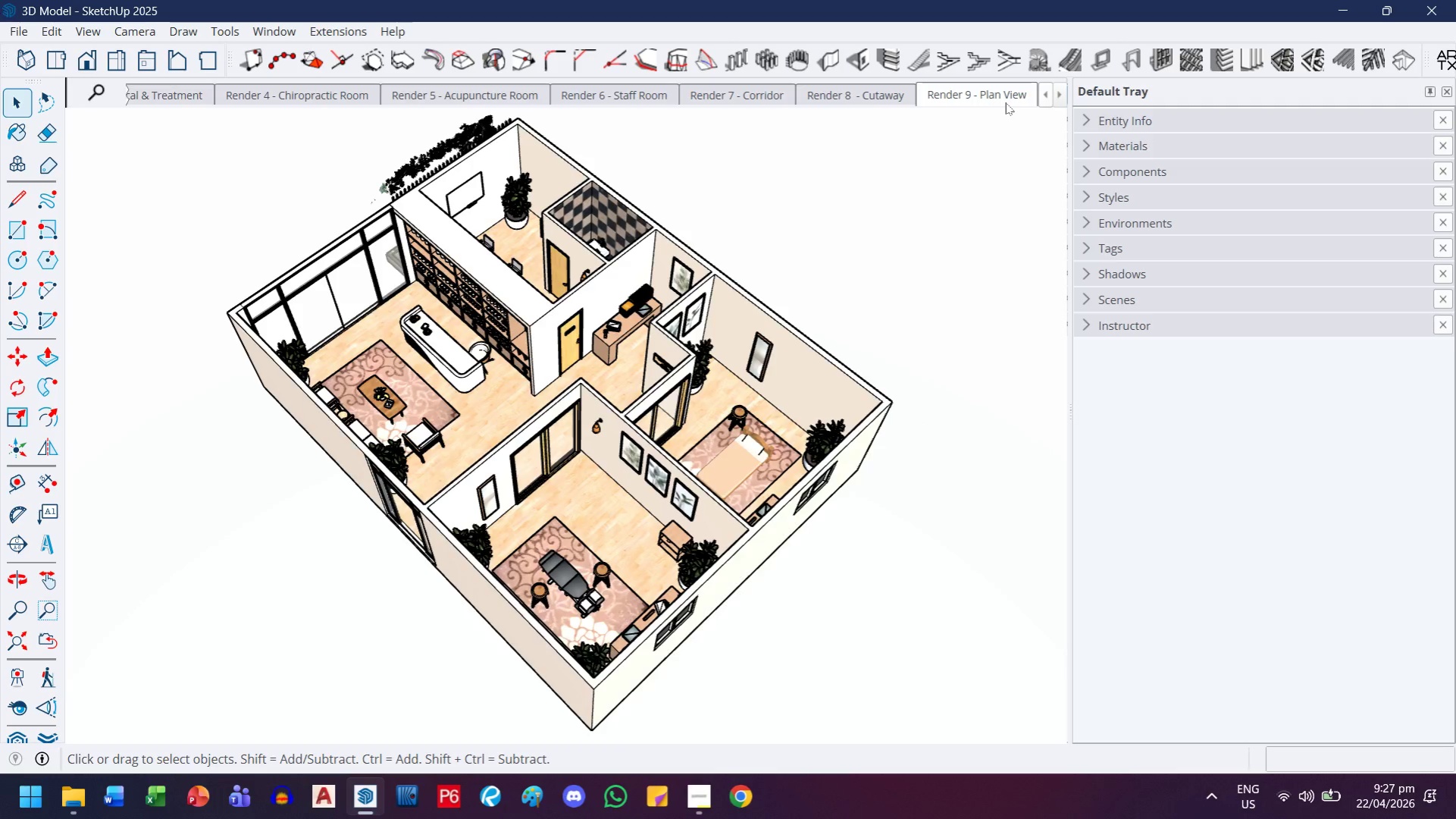 
triple_click([1005, 102])
 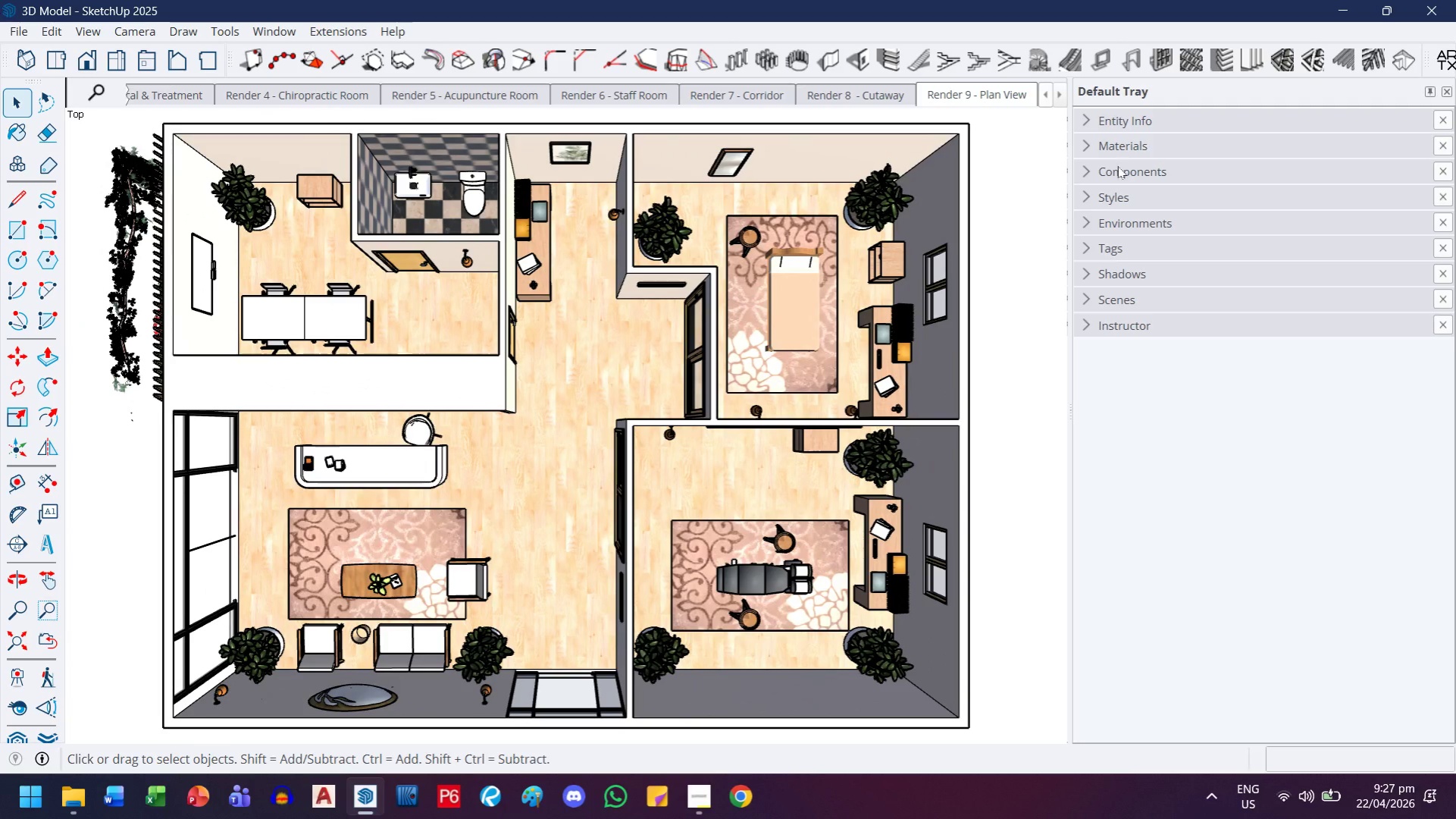 
left_click([1127, 152])
 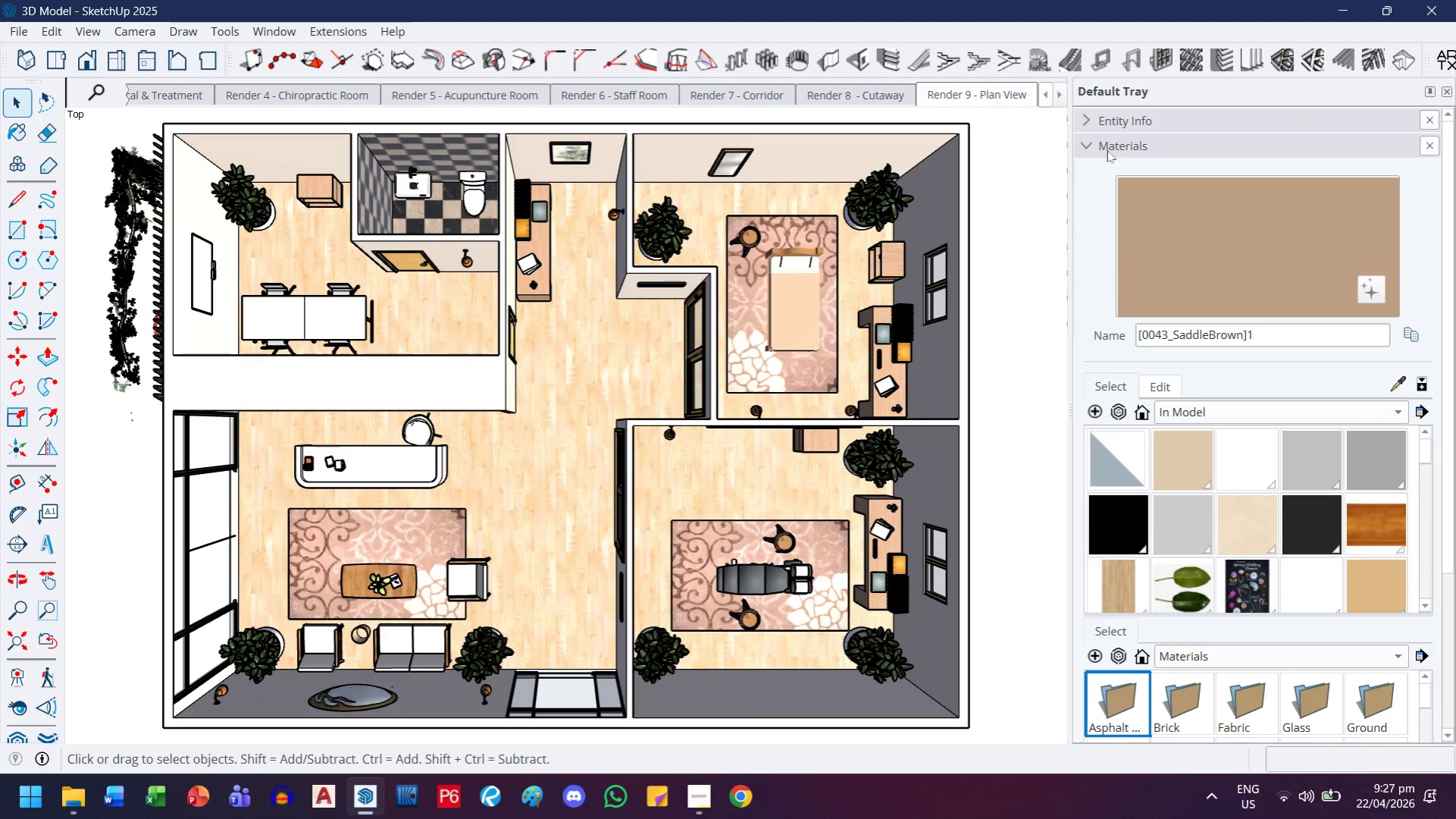 
left_click([1107, 150])
 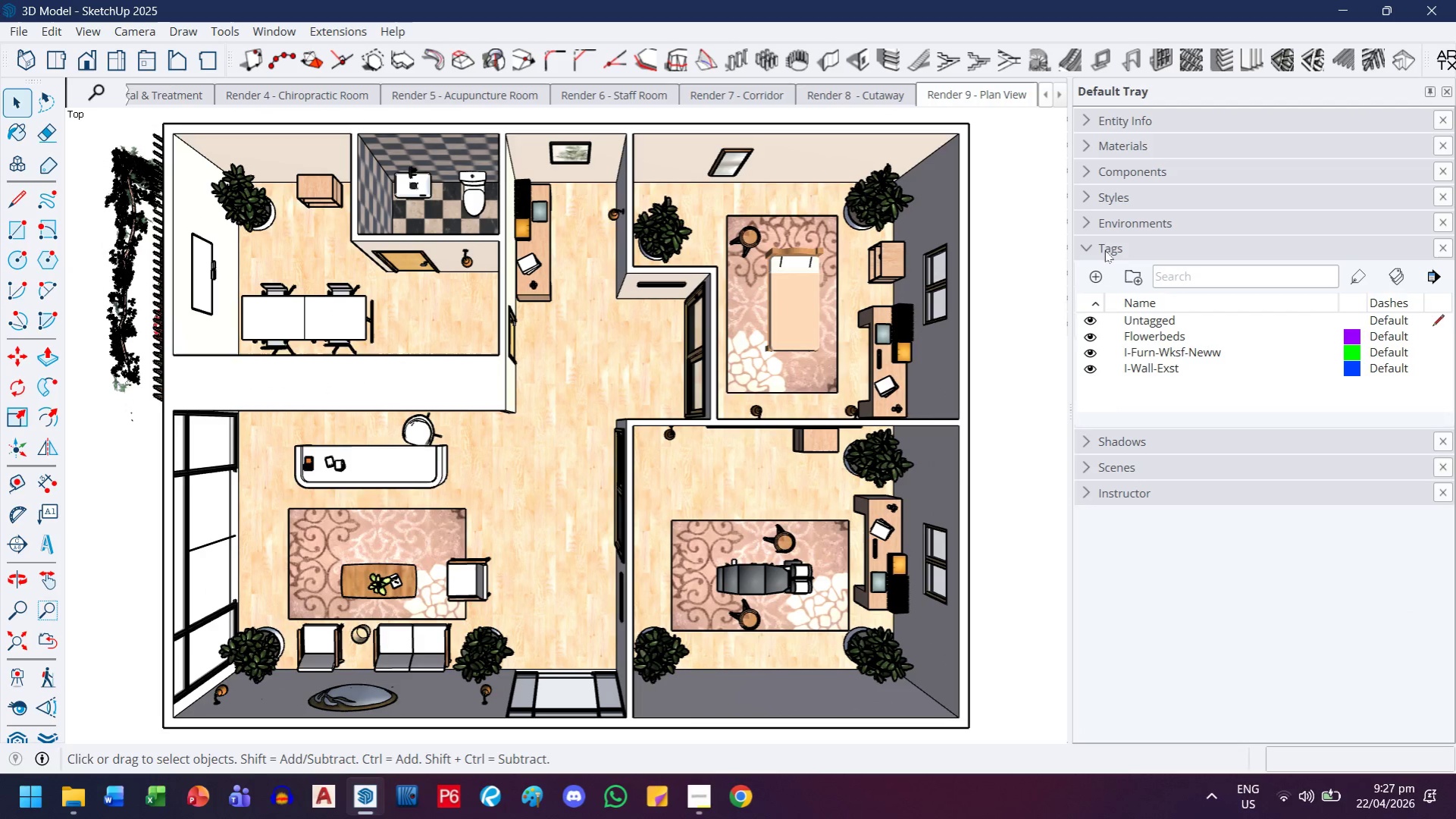 
left_click_drag(start_coordinate=[1128, 394], to_coordinate=[1128, 337])
 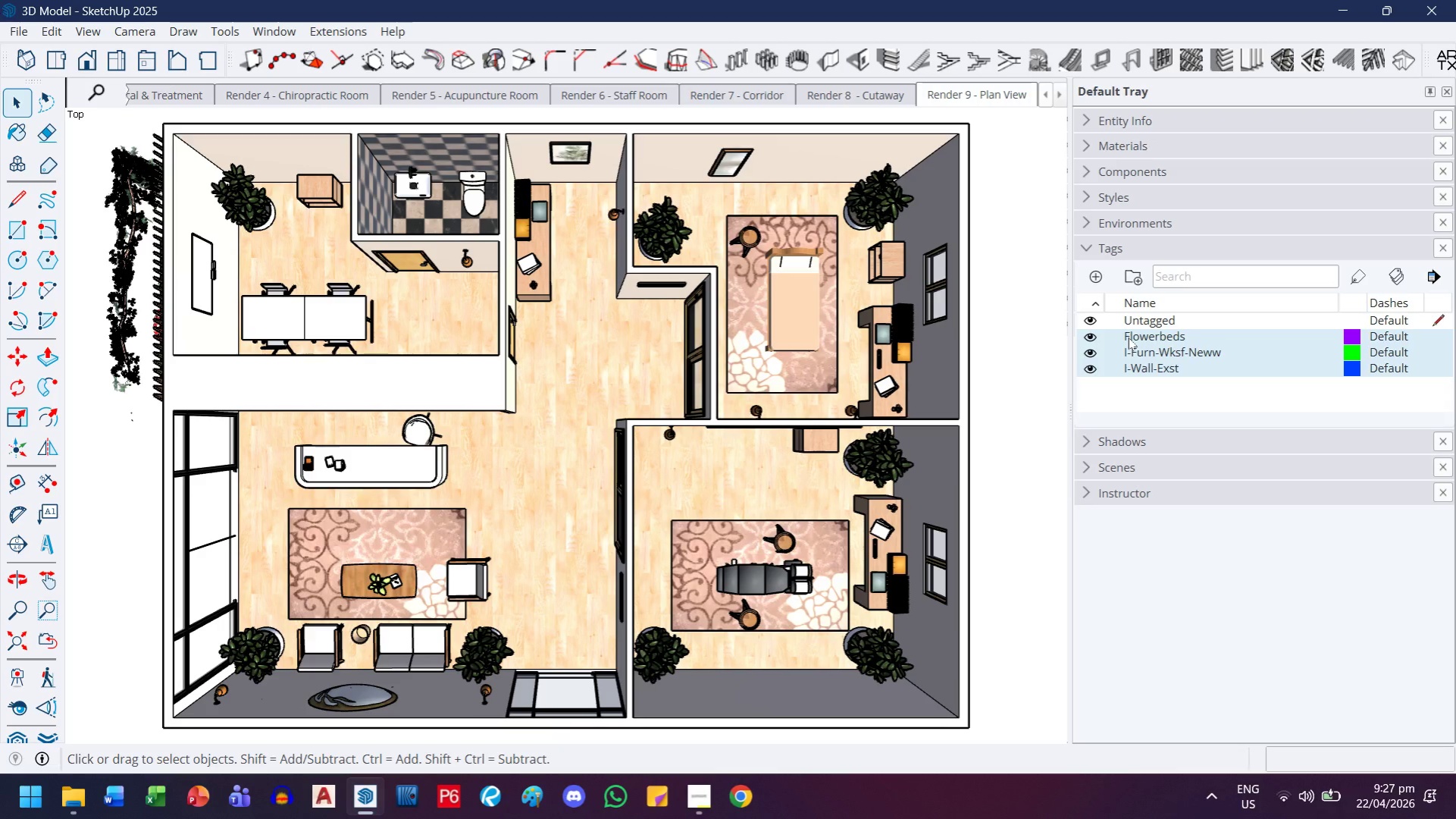 
right_click([1128, 337])
 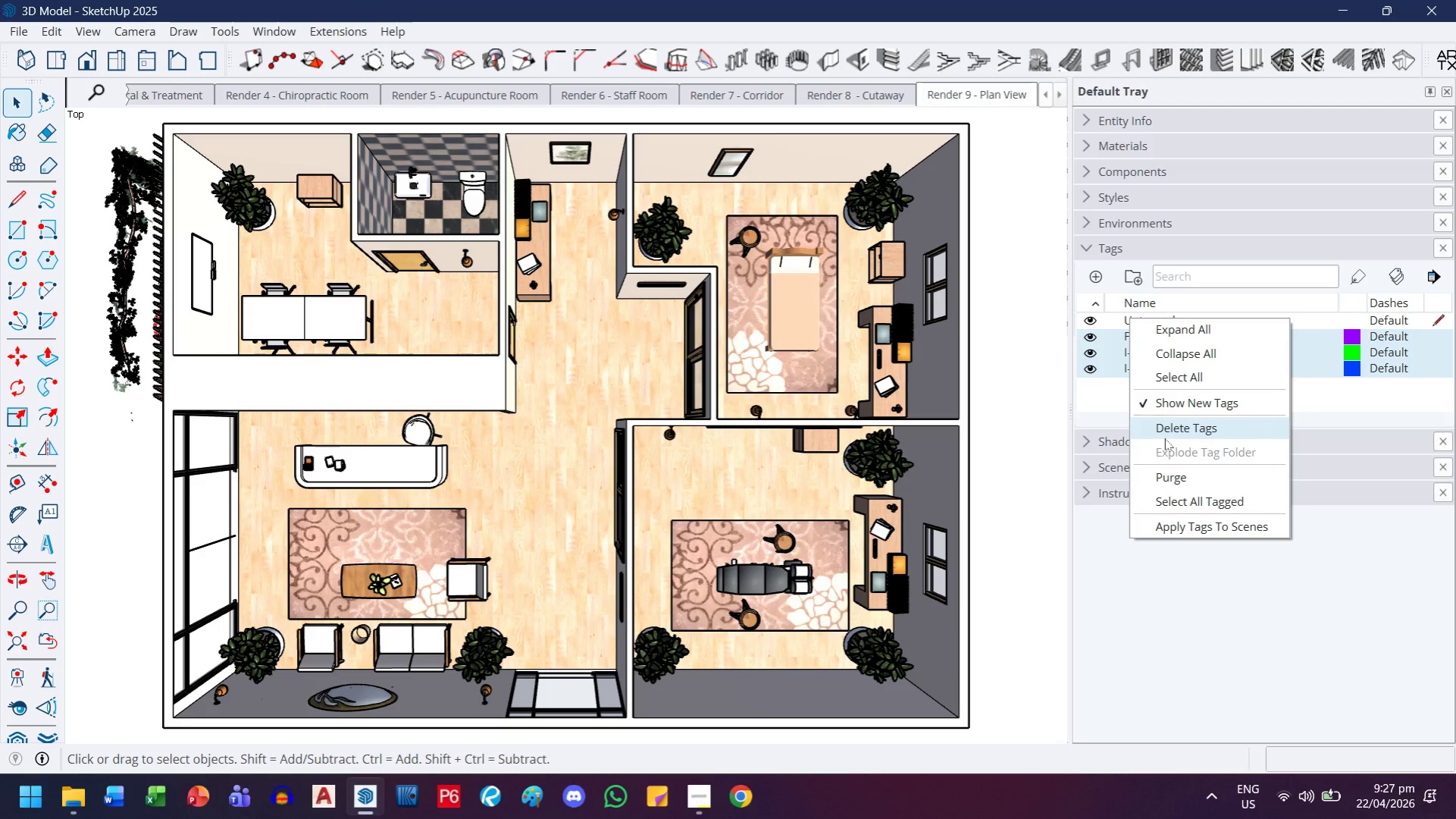 
left_click([1164, 428])
 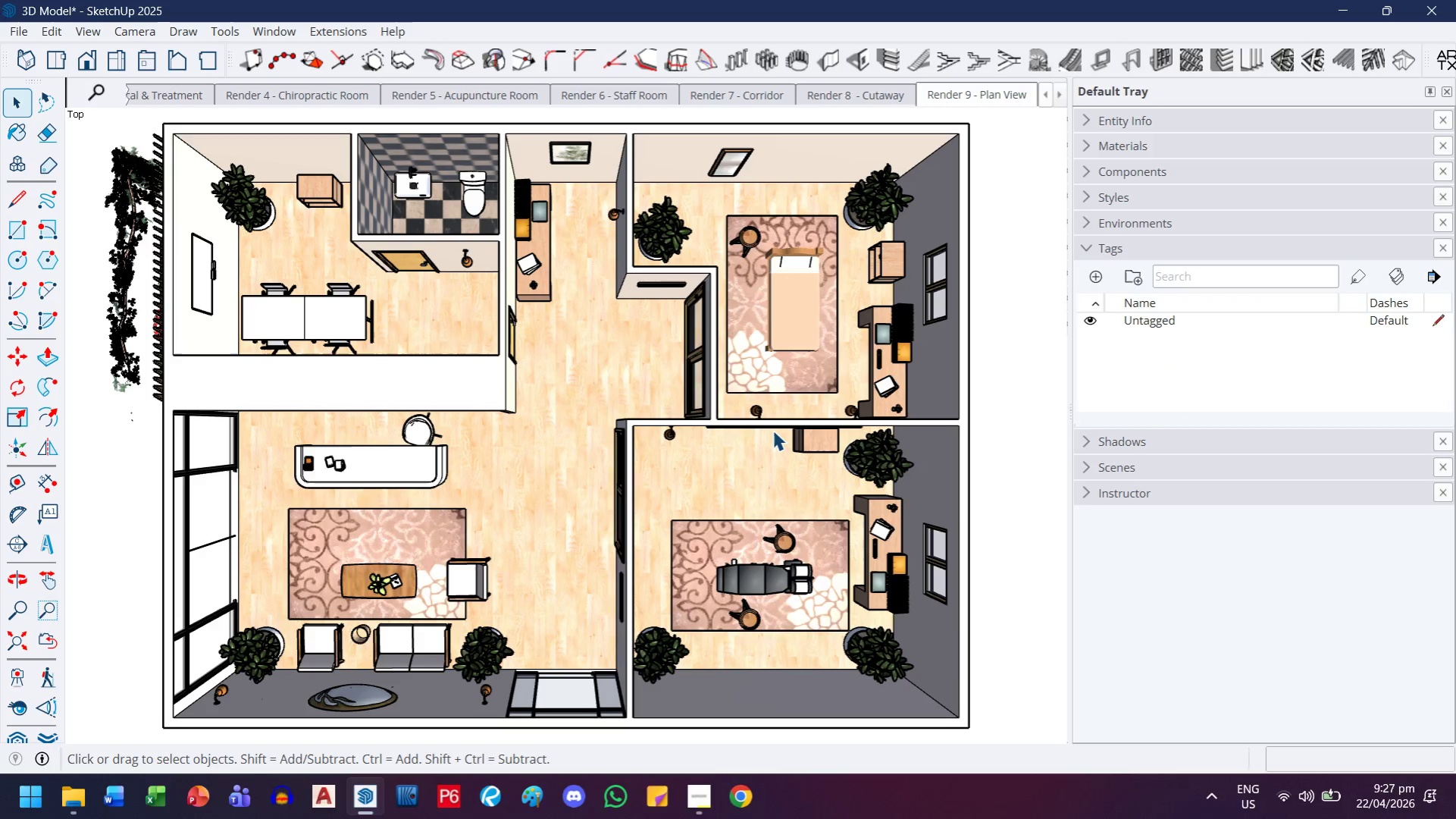 
key(Control+ControlLeft)
 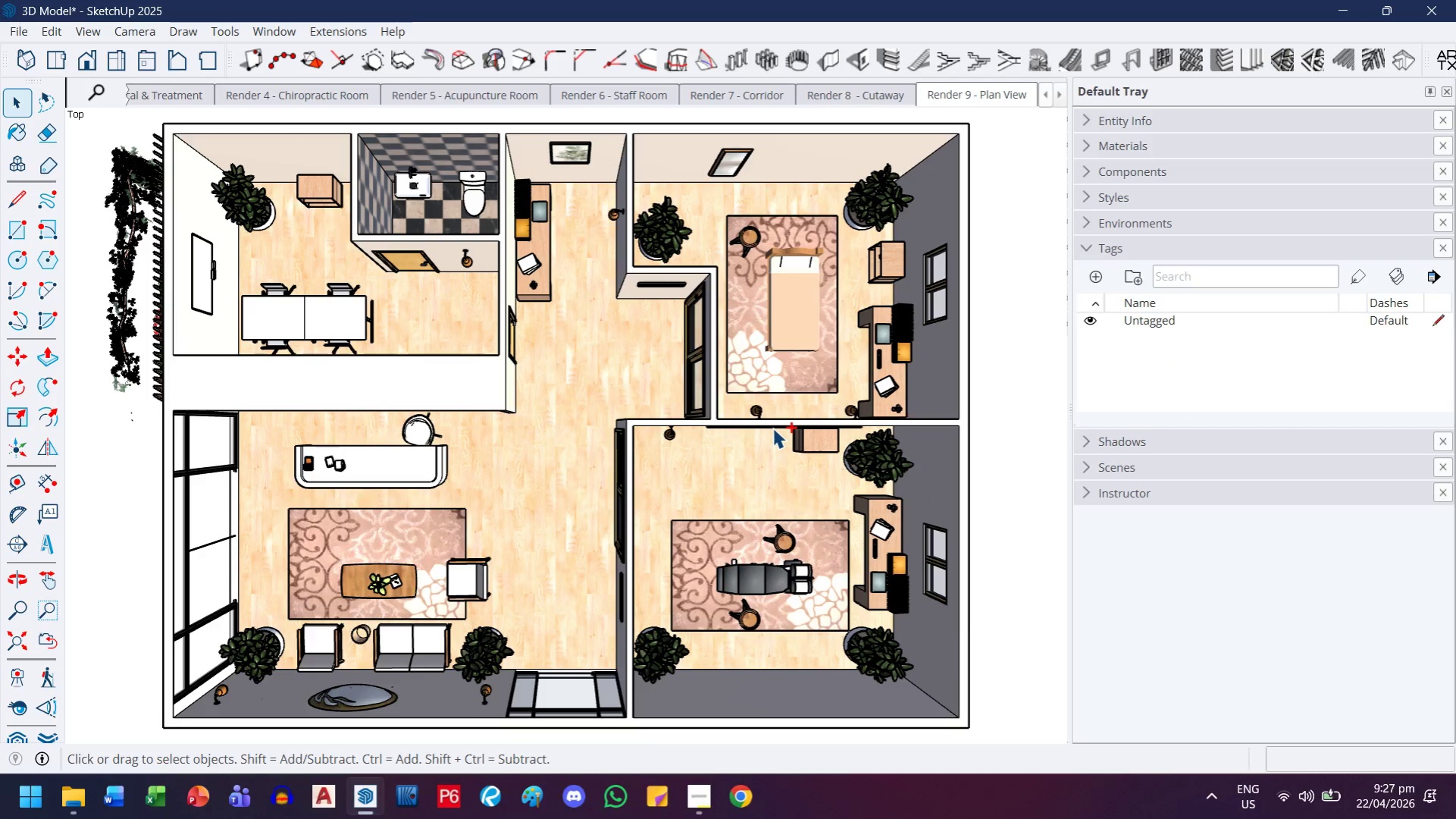 
key(Control+S)
 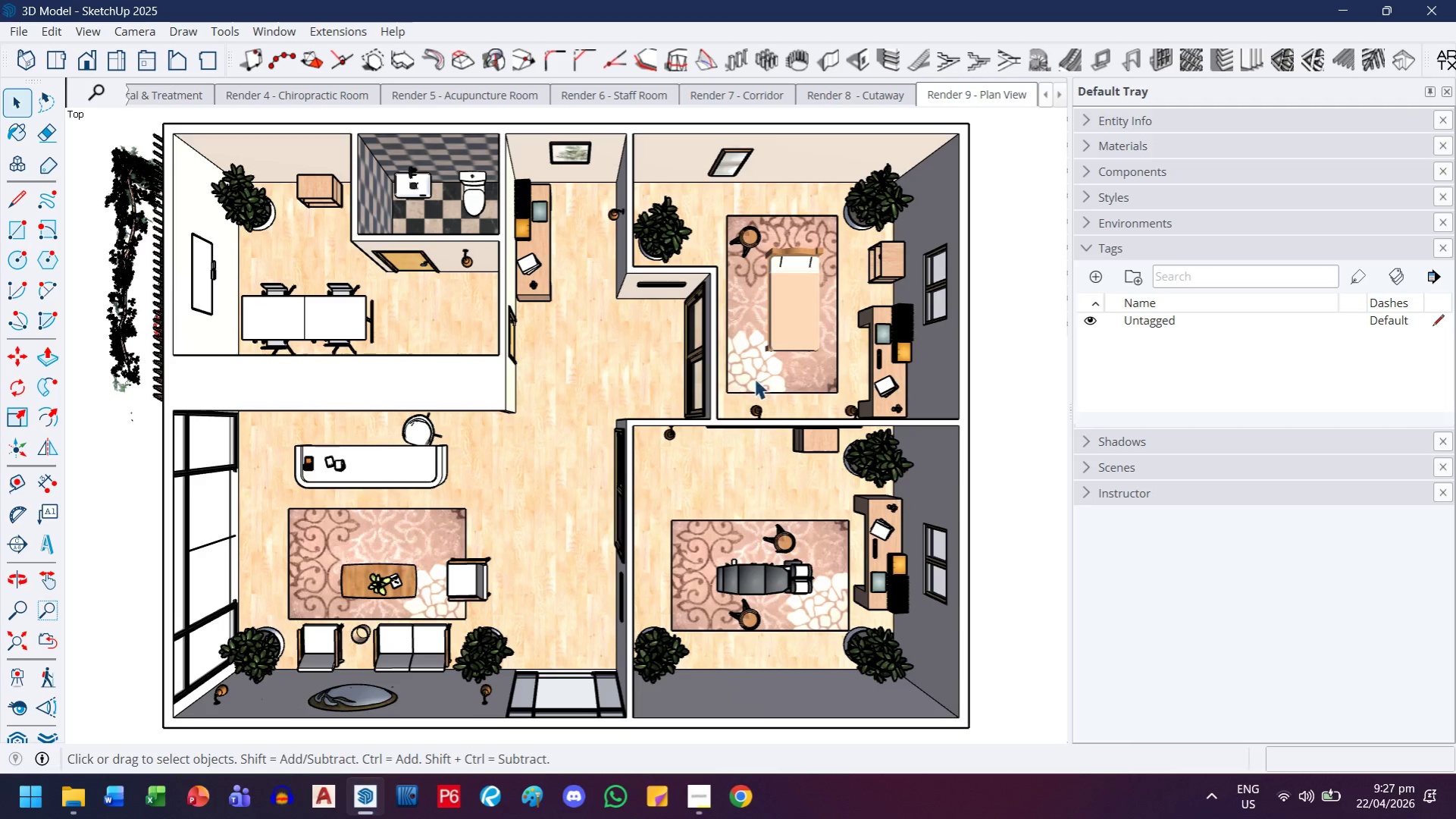 
wait(5.02)
 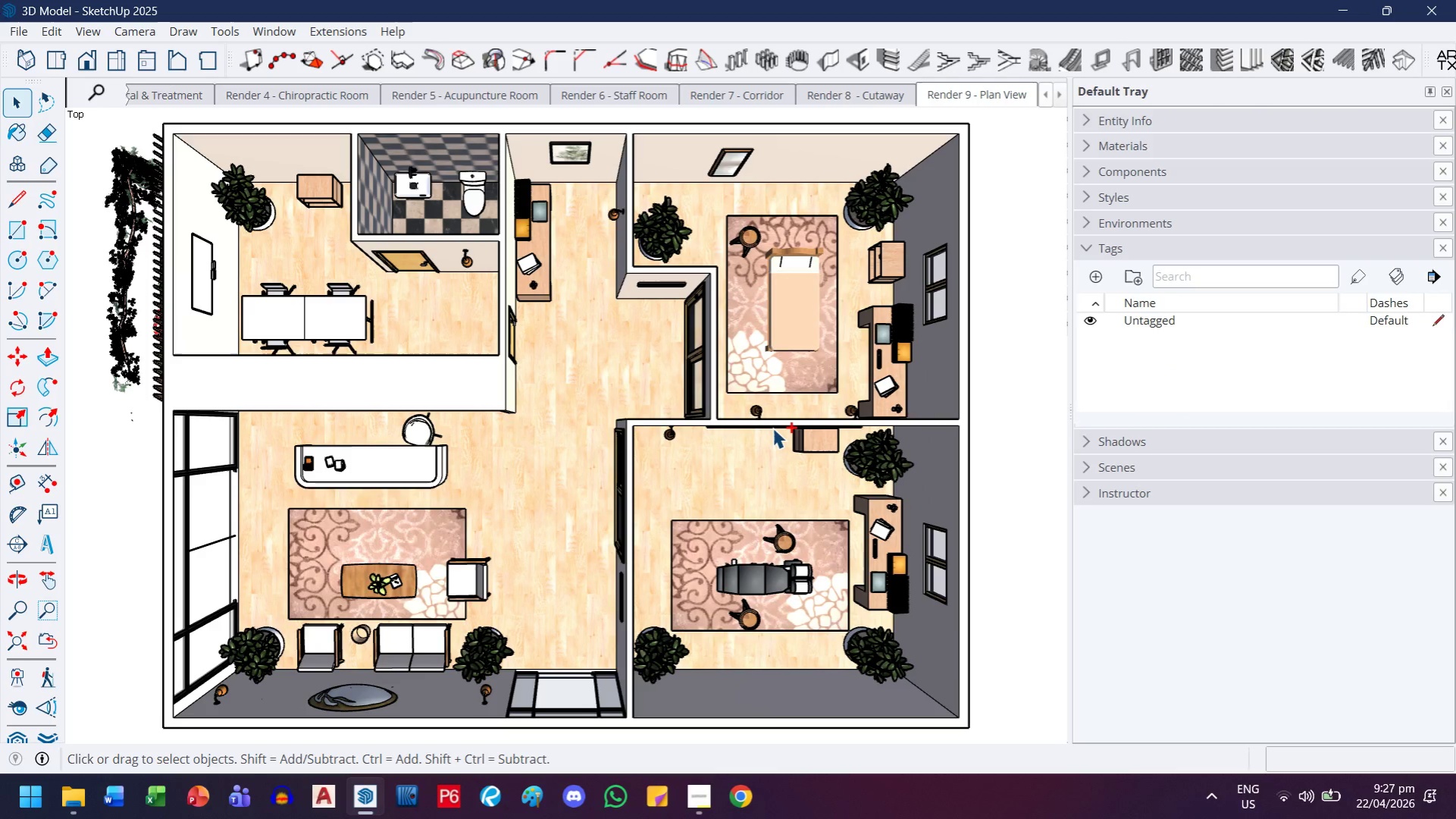 
left_click([1093, 278])
 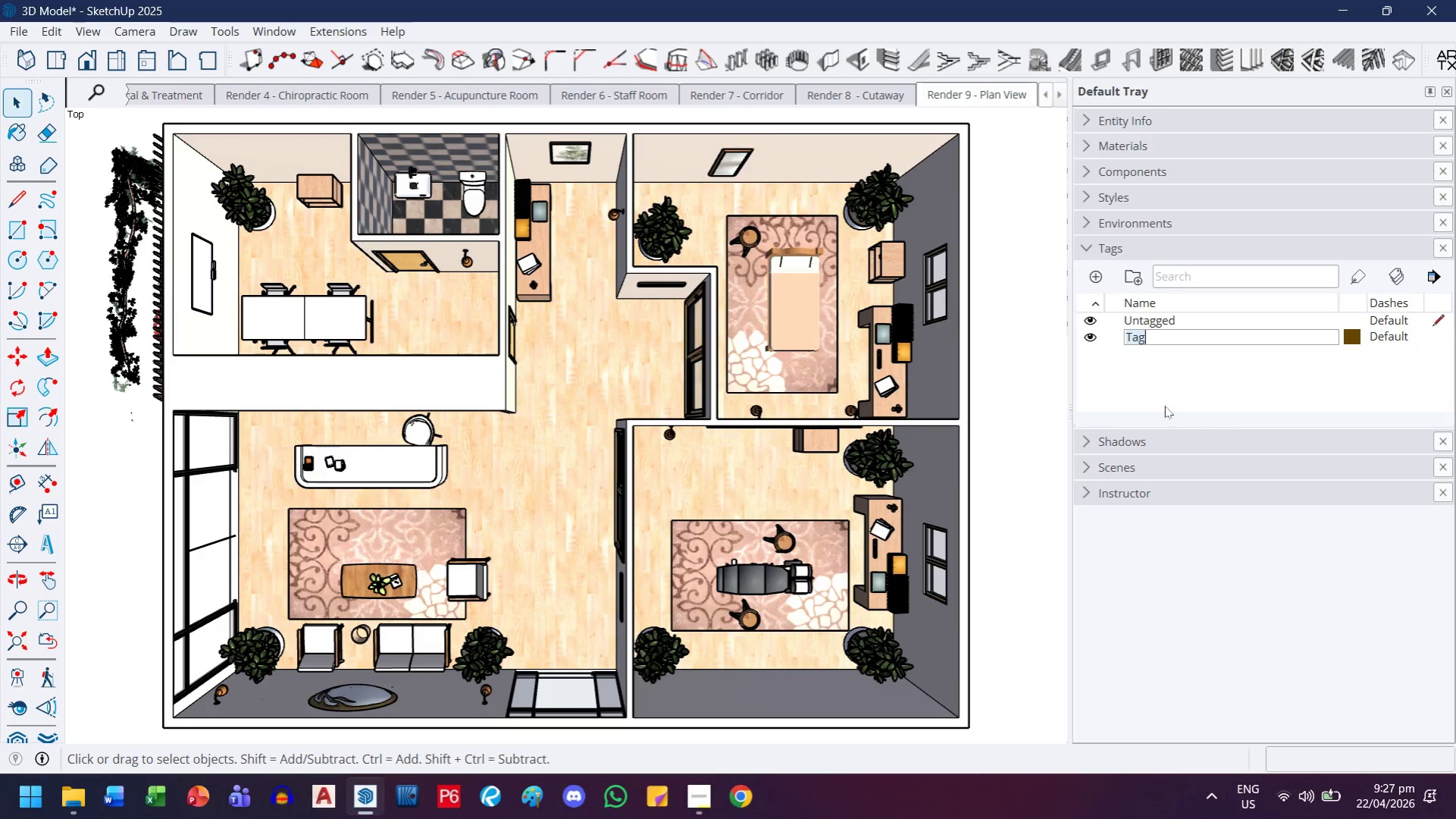 
type(Structure)
 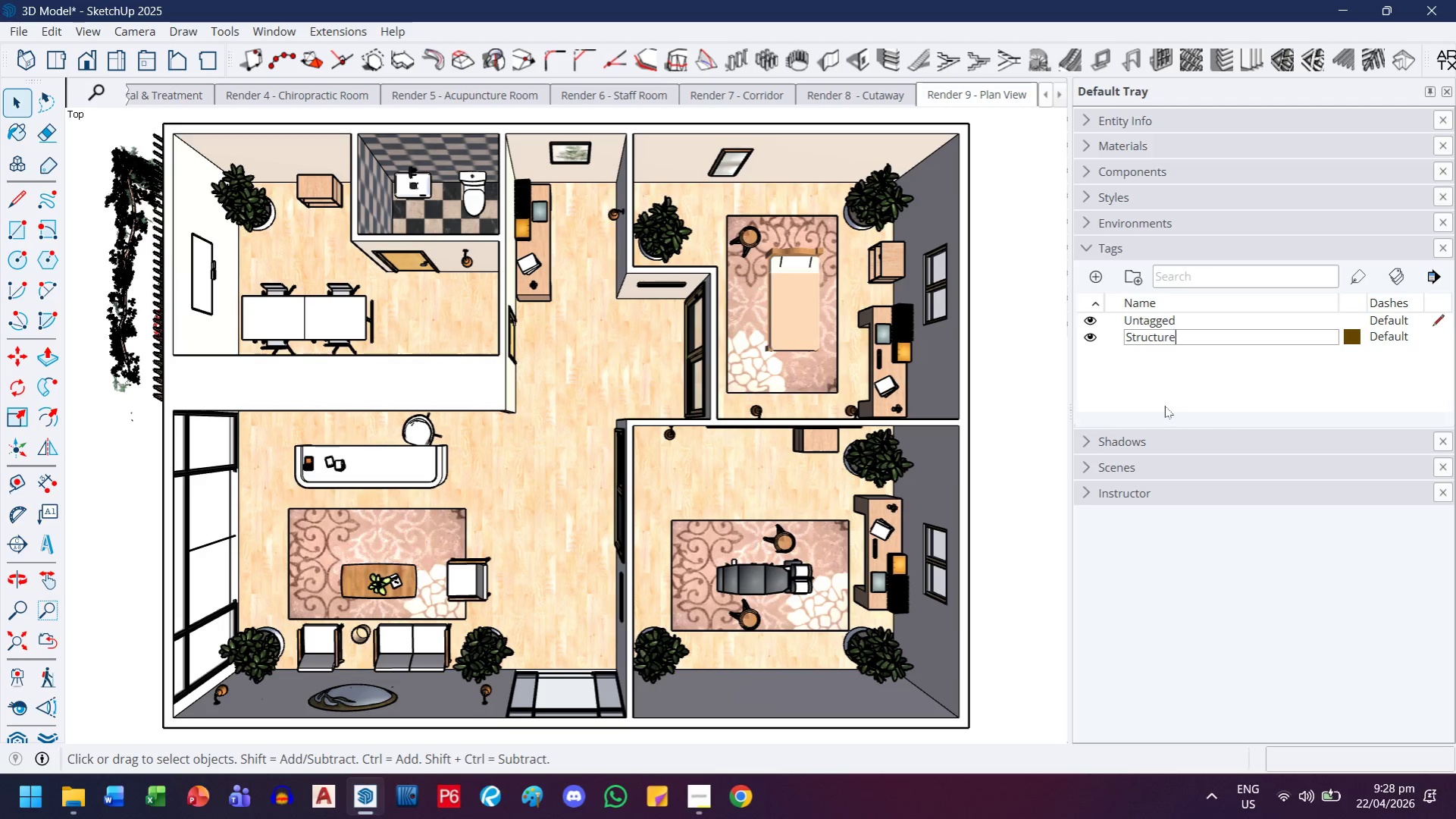 
key(Enter)
 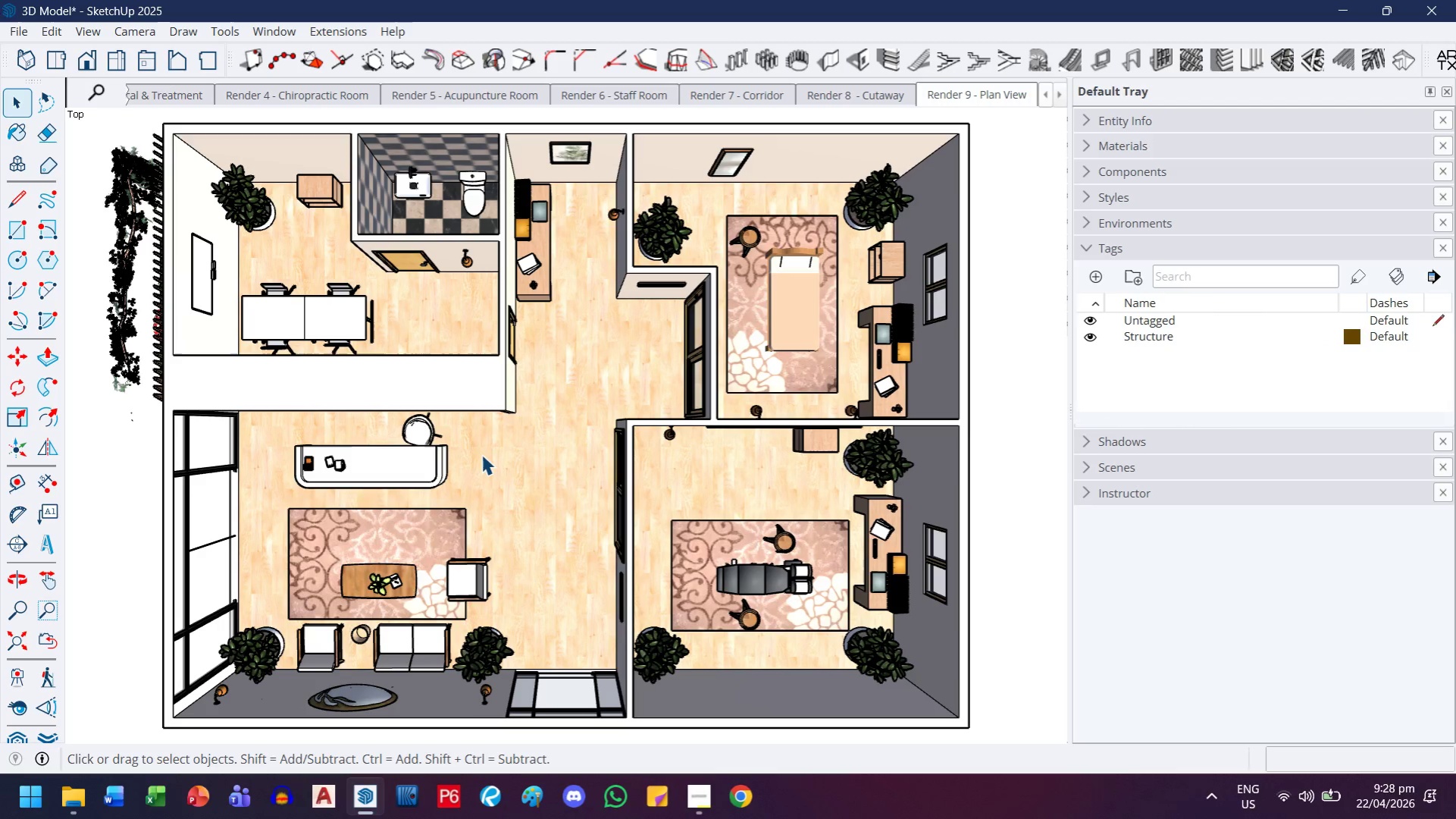 
key(H)
 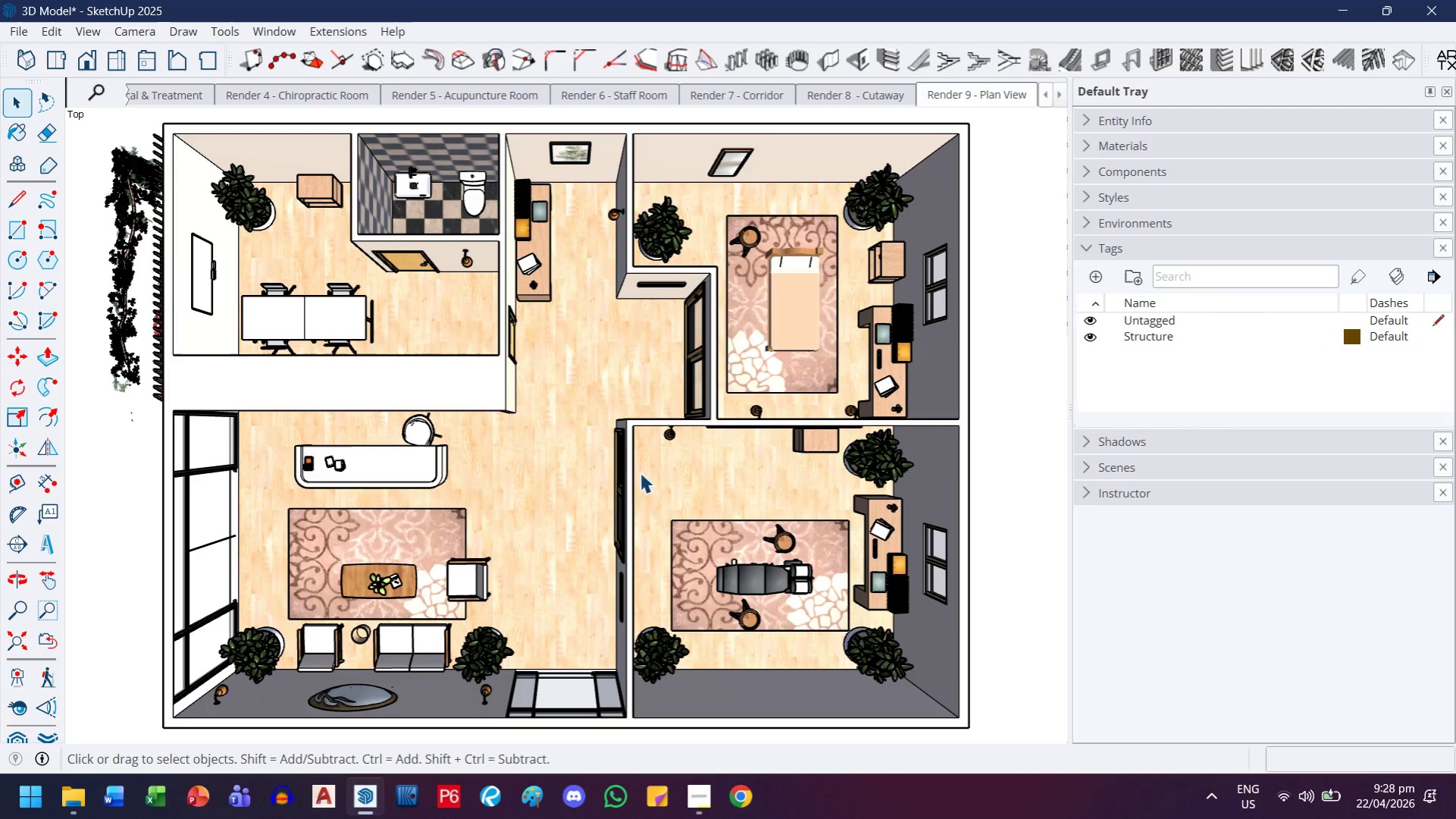 
left_click_drag(start_coordinate=[640, 480], to_coordinate=[655, 482])
 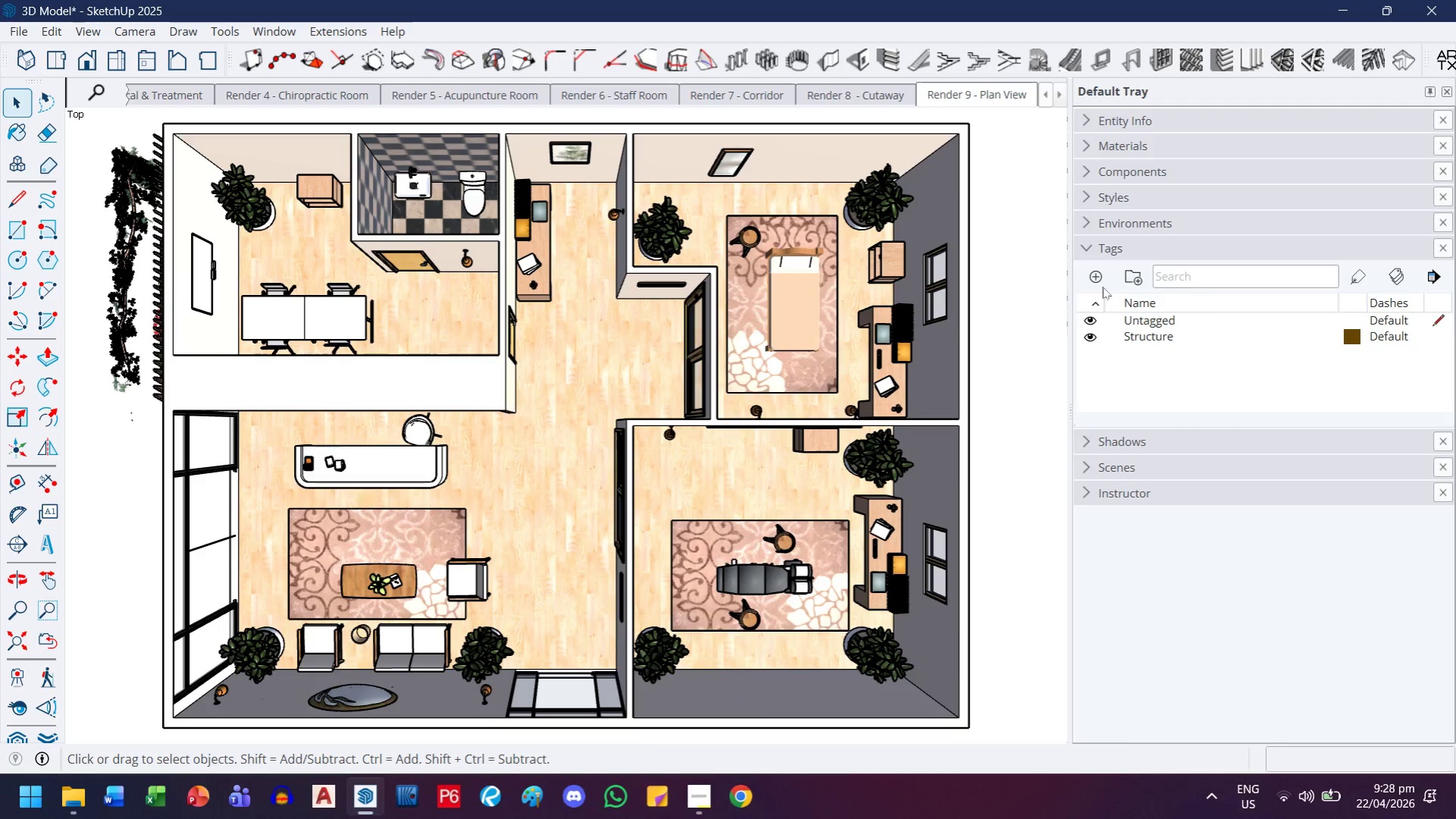 
left_click([1102, 284])
 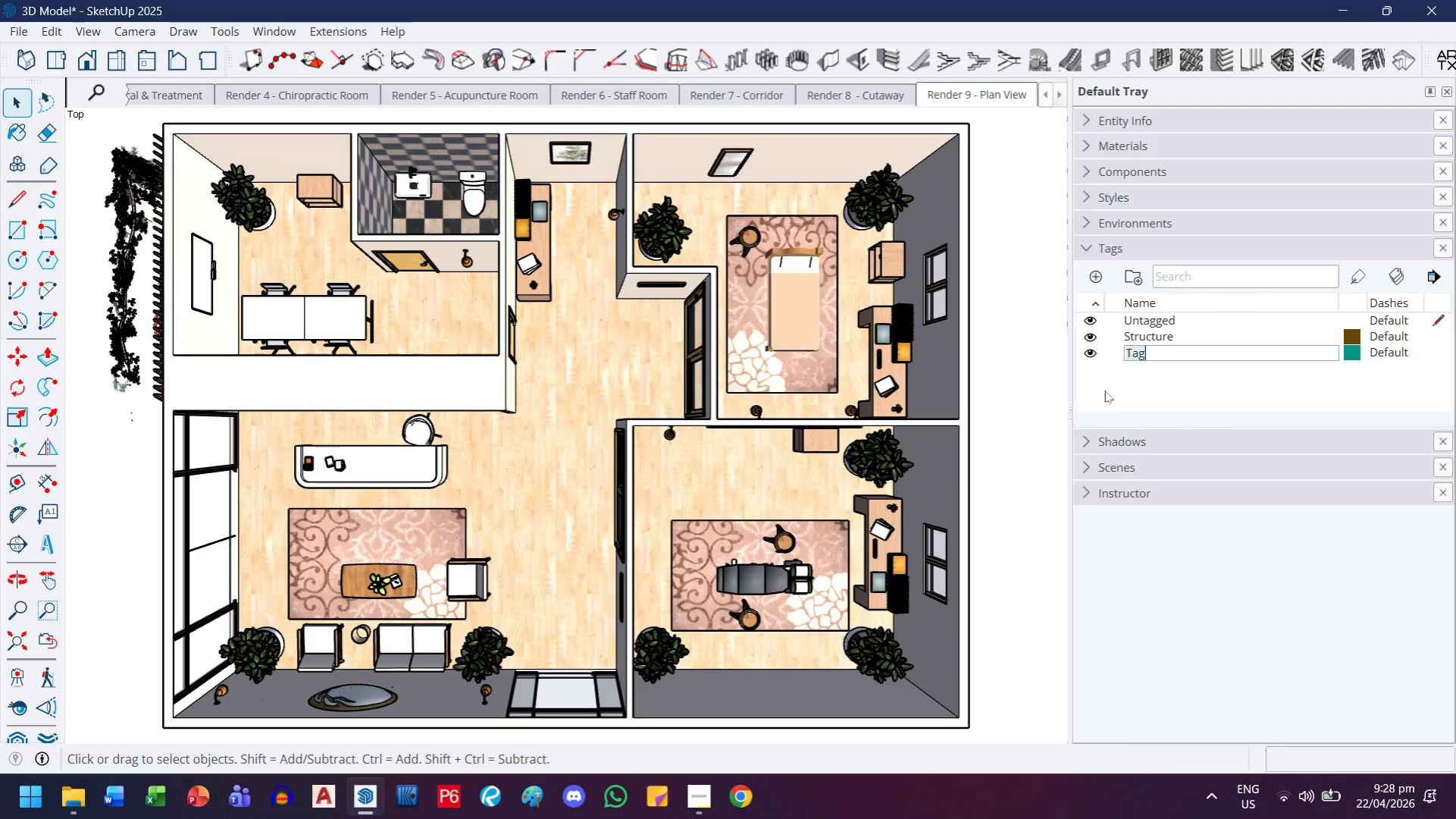 
type(Doors)
 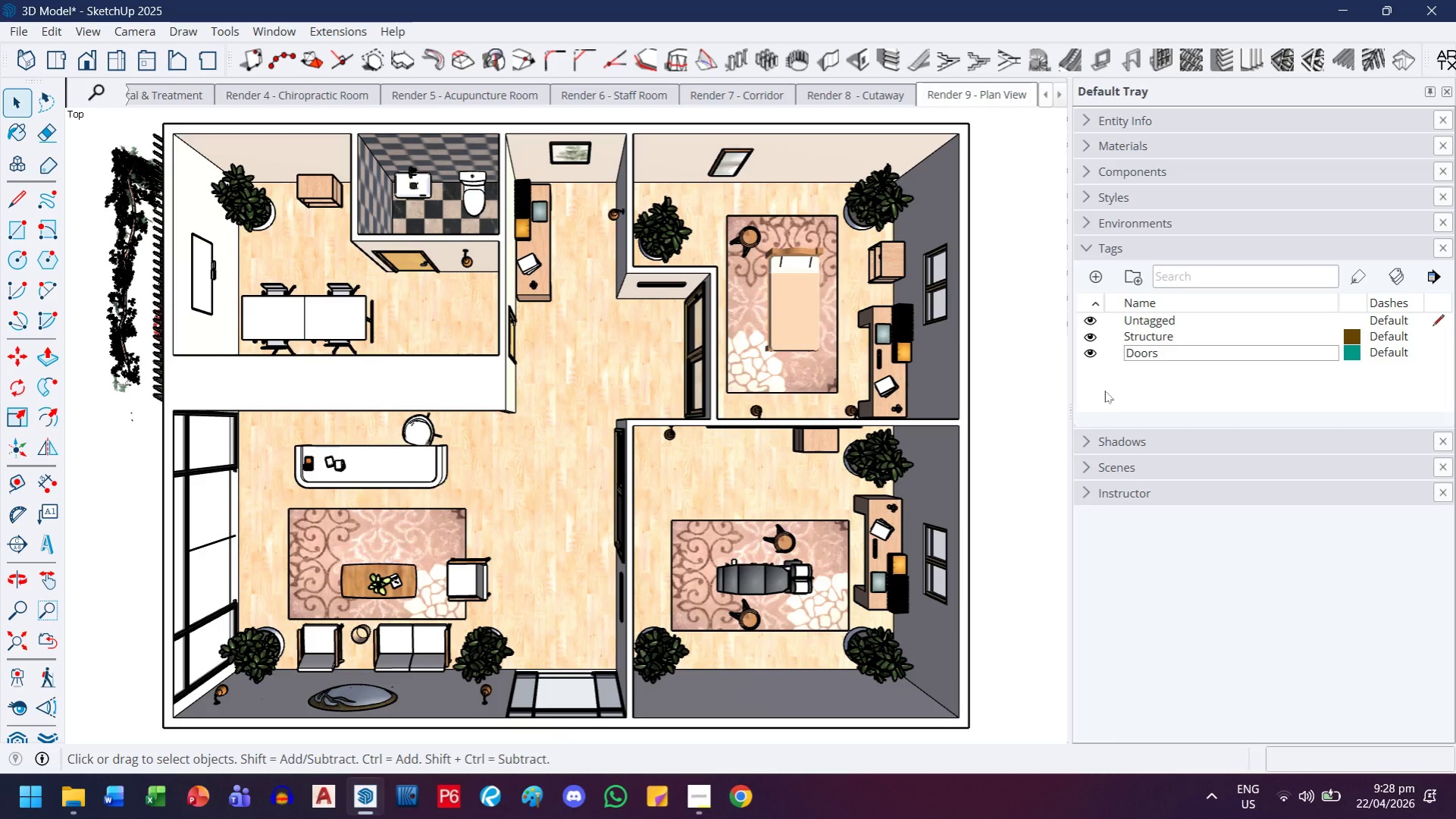 
key(Enter)
 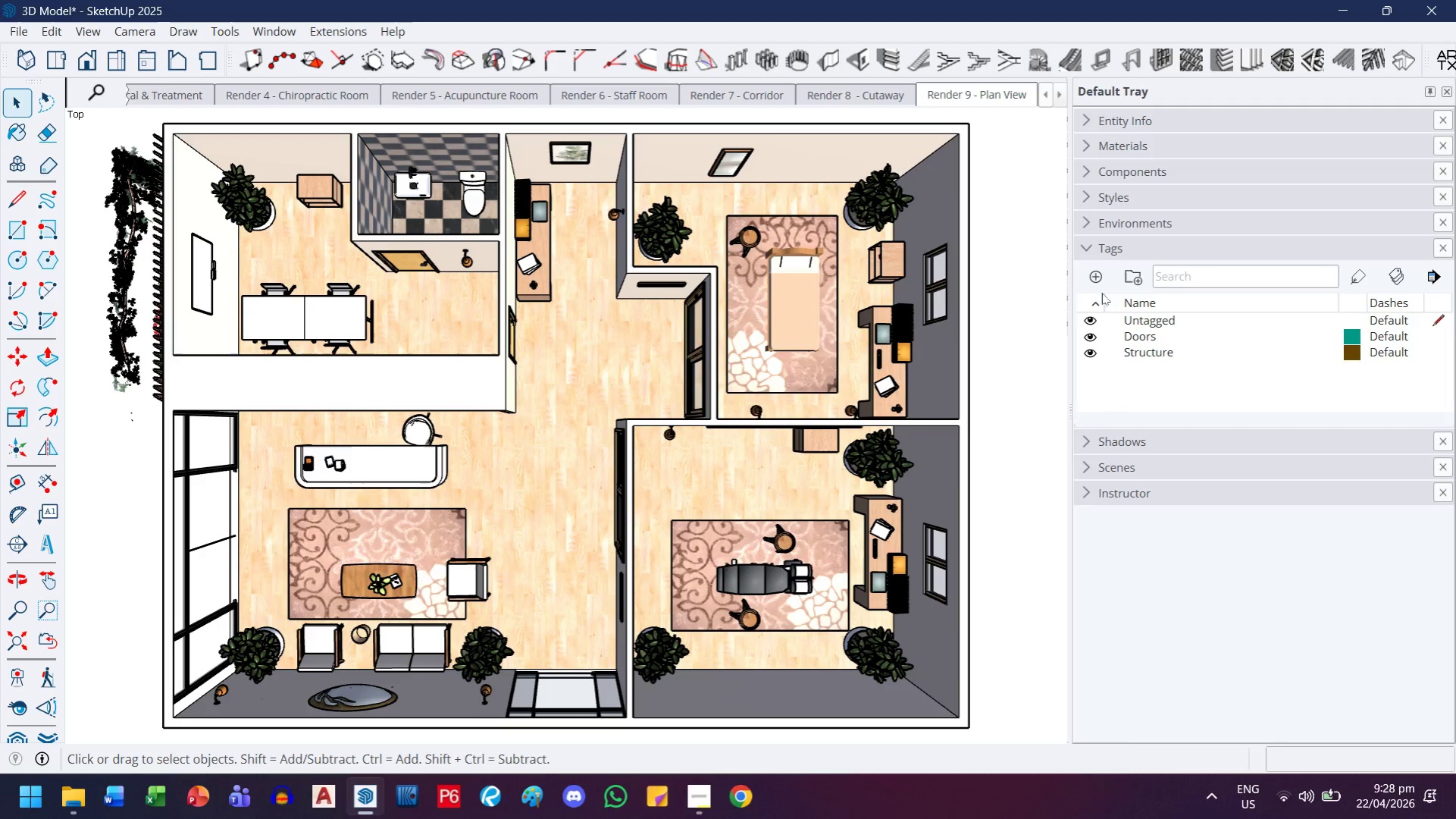 
left_click([1092, 277])
 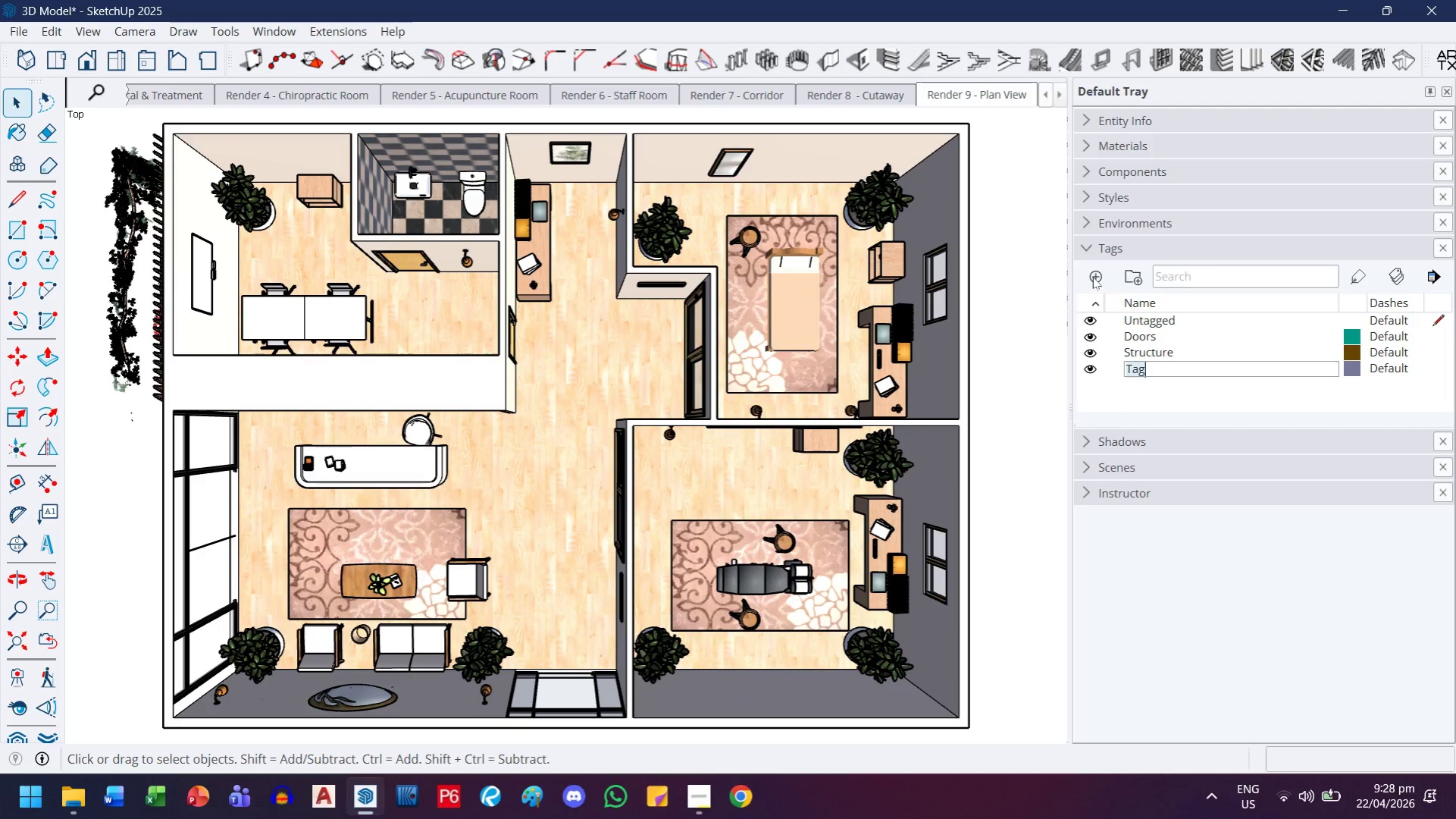 
type(Windows)
 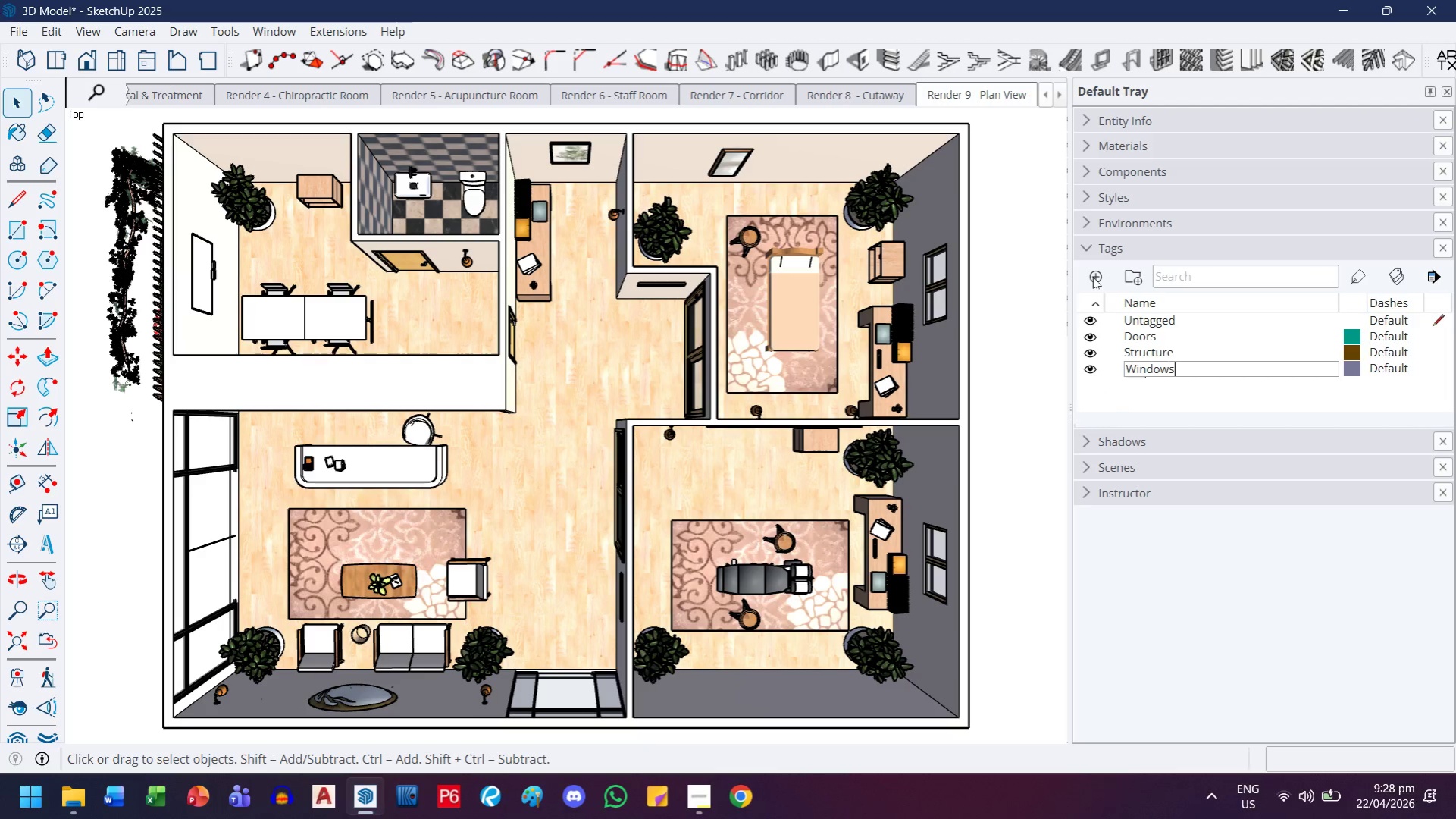 
key(Enter)
 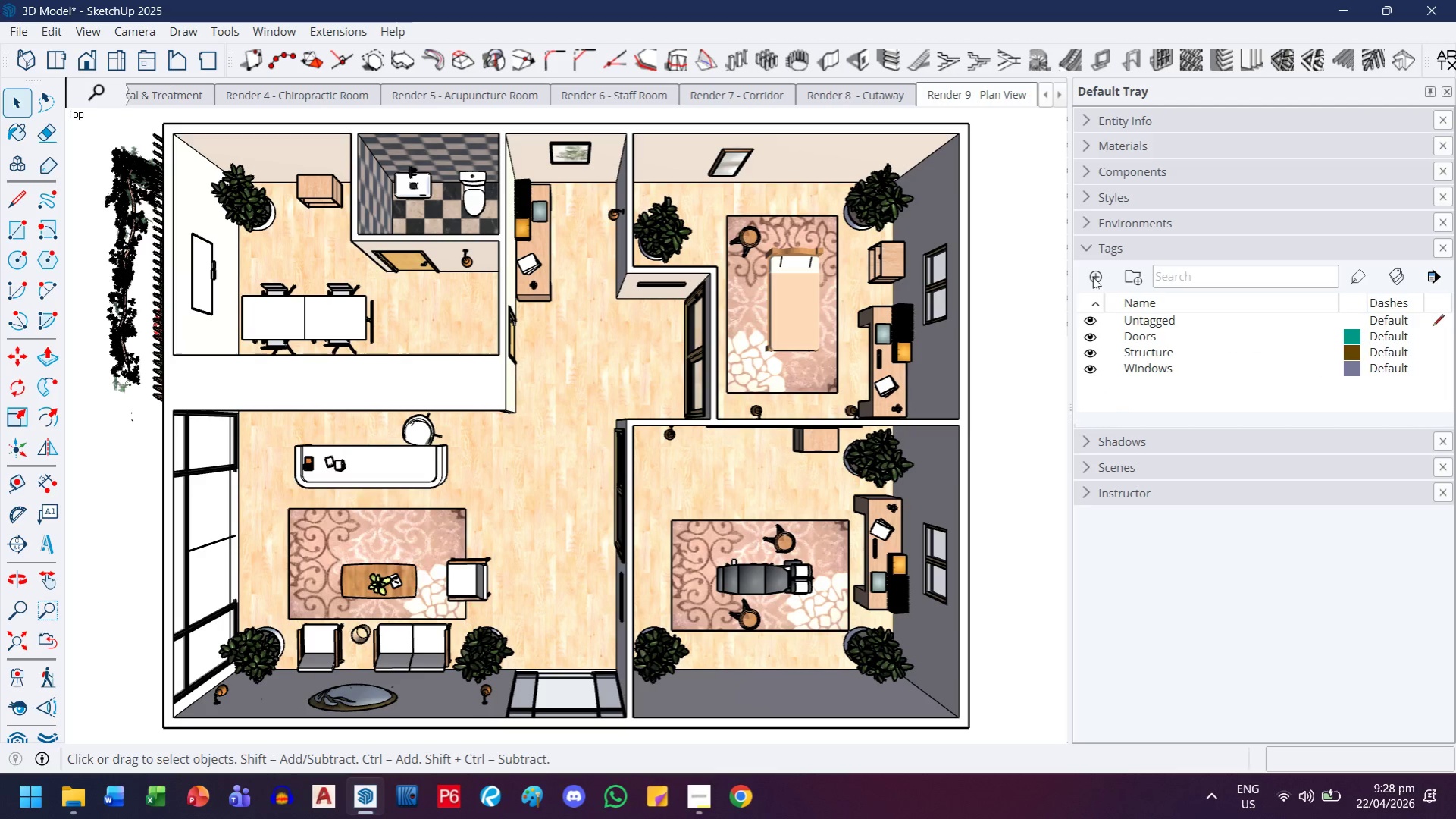 
left_click([1092, 277])
 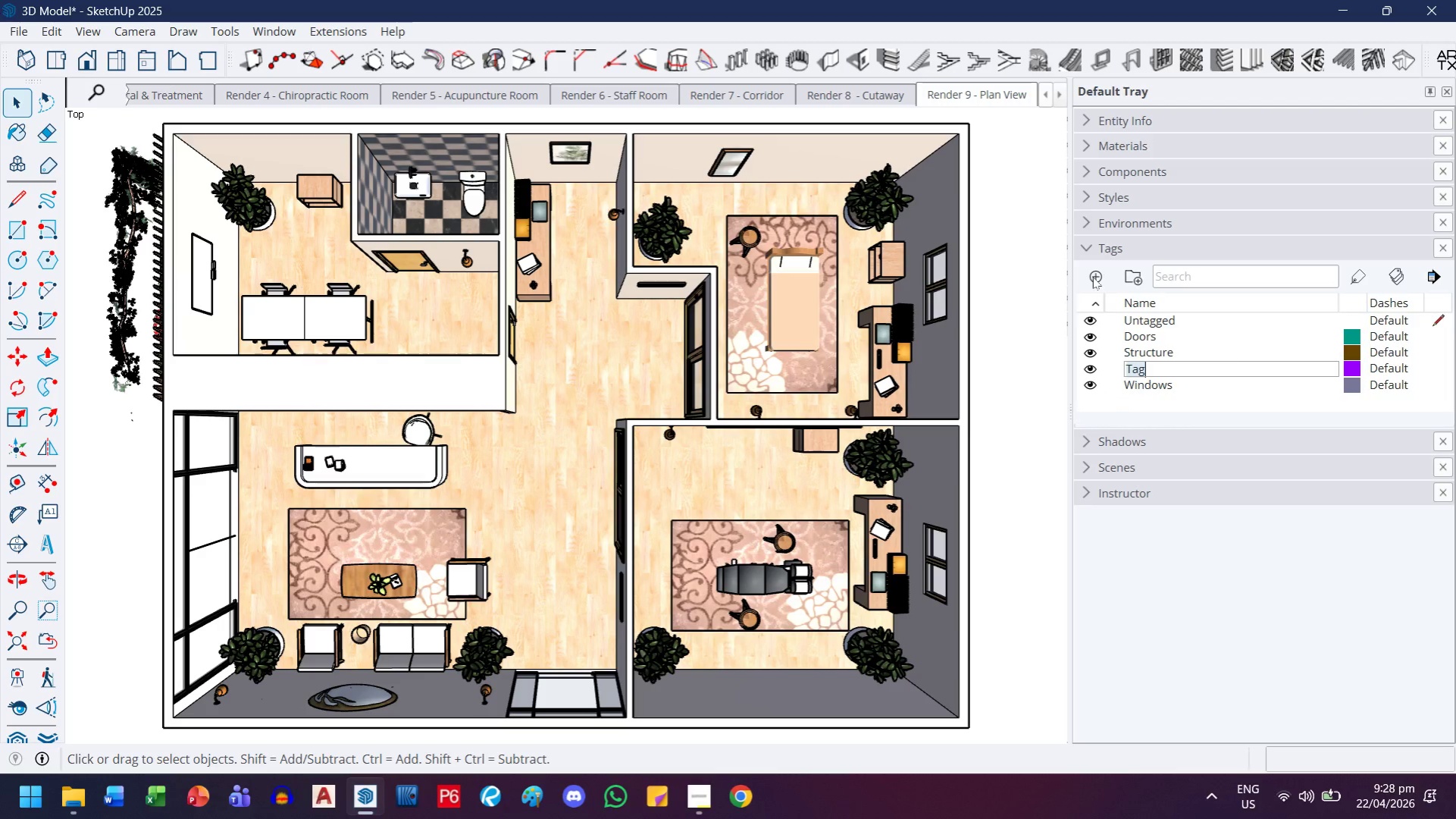 
type({;am)
key(Backspace)
key(Backspace)
key(Backspace)
key(Backspace)
type(Plans)
key(Backspace)
type(ts)
 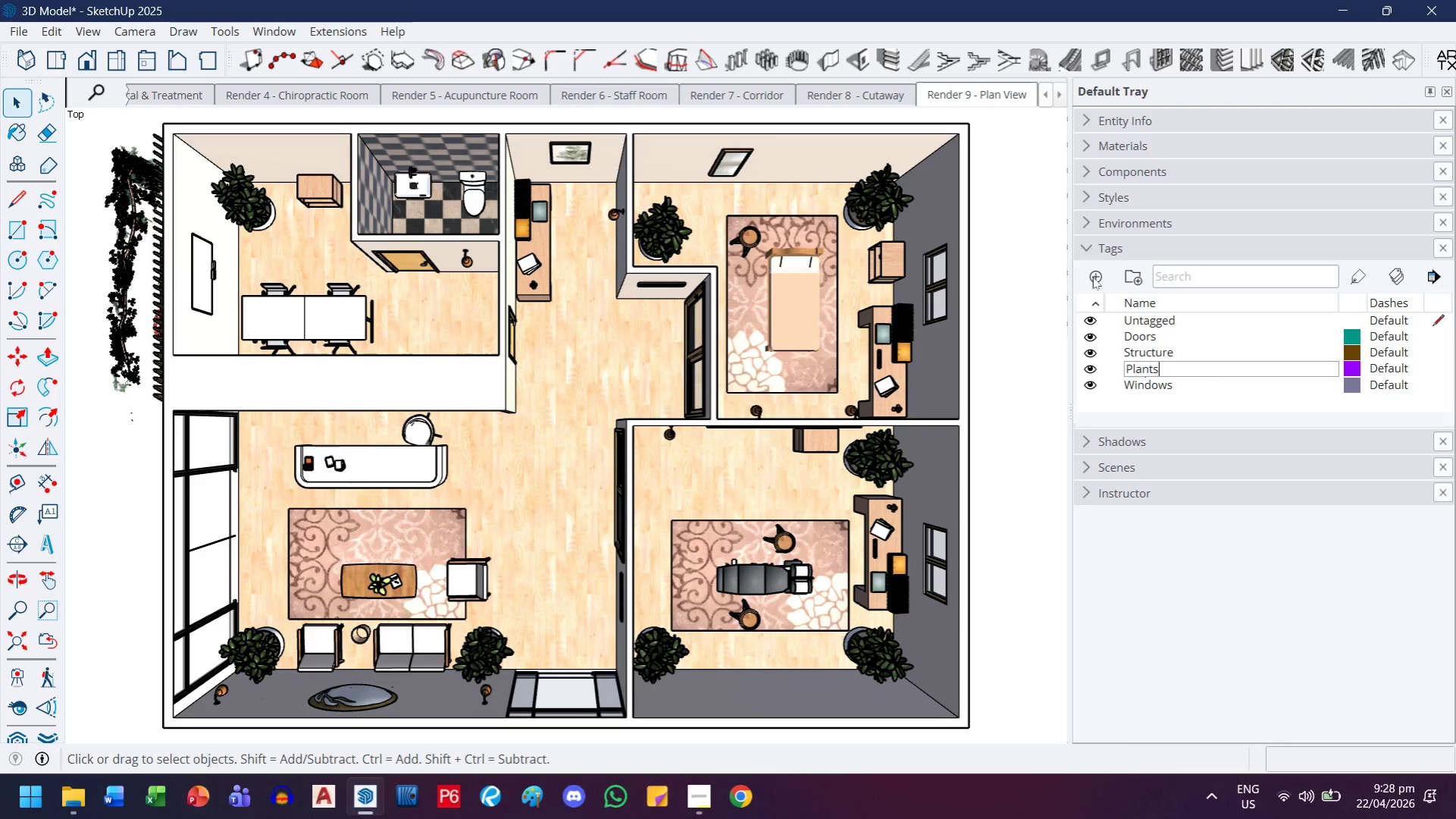 
key(Enter)
 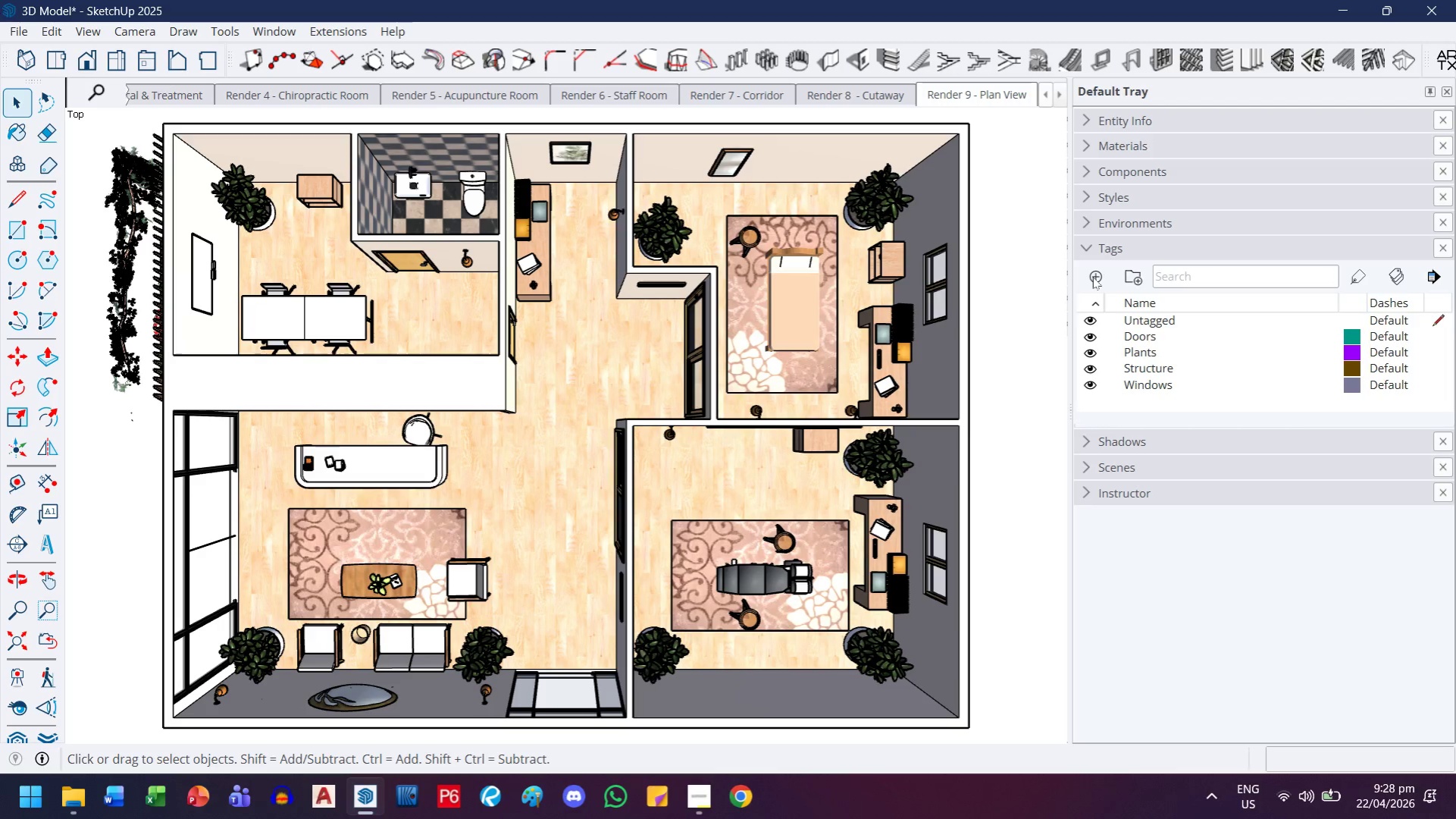 
left_click([1092, 277])
 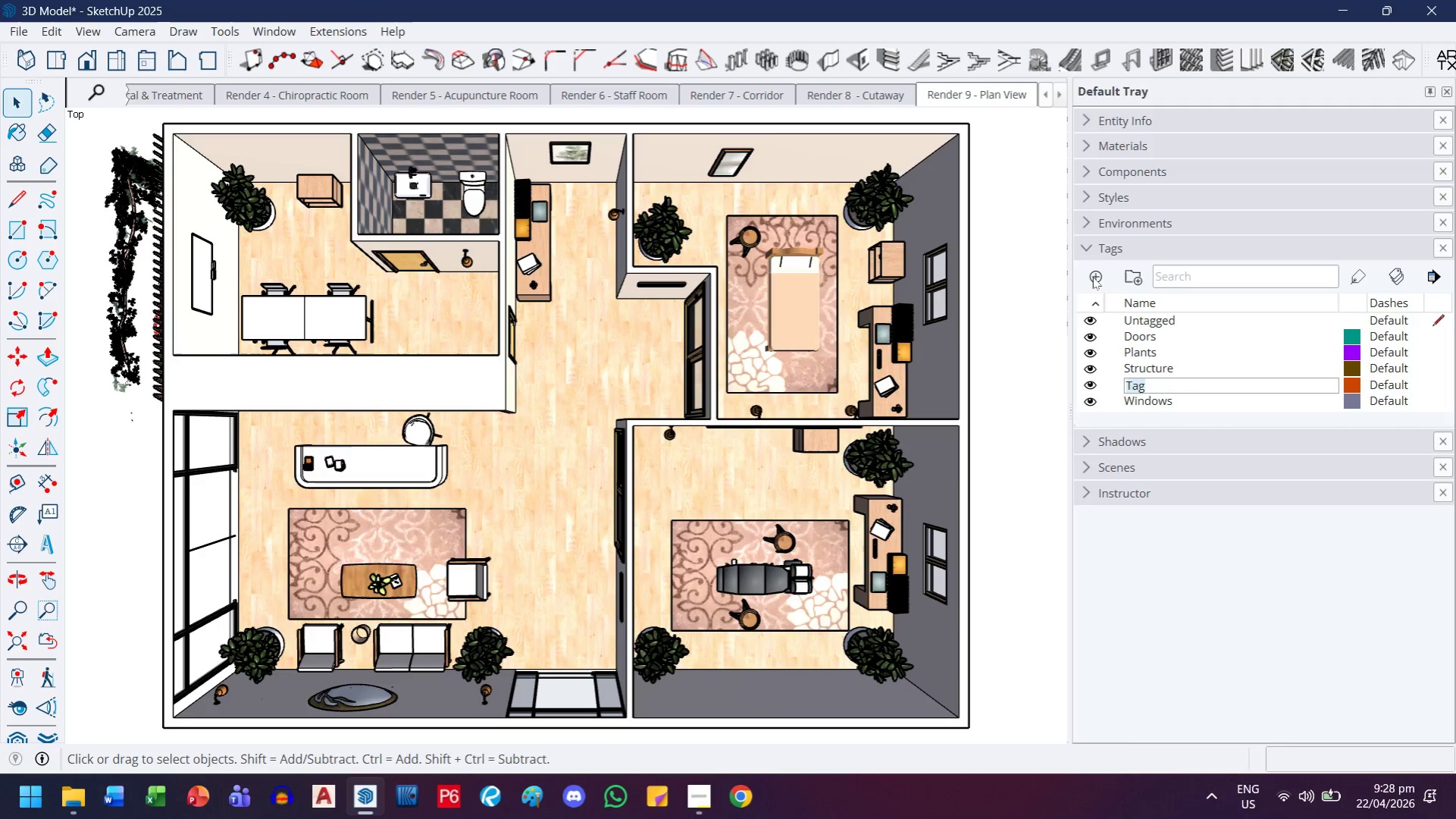 
type(Facas)
key(Backspace)
type(de)
 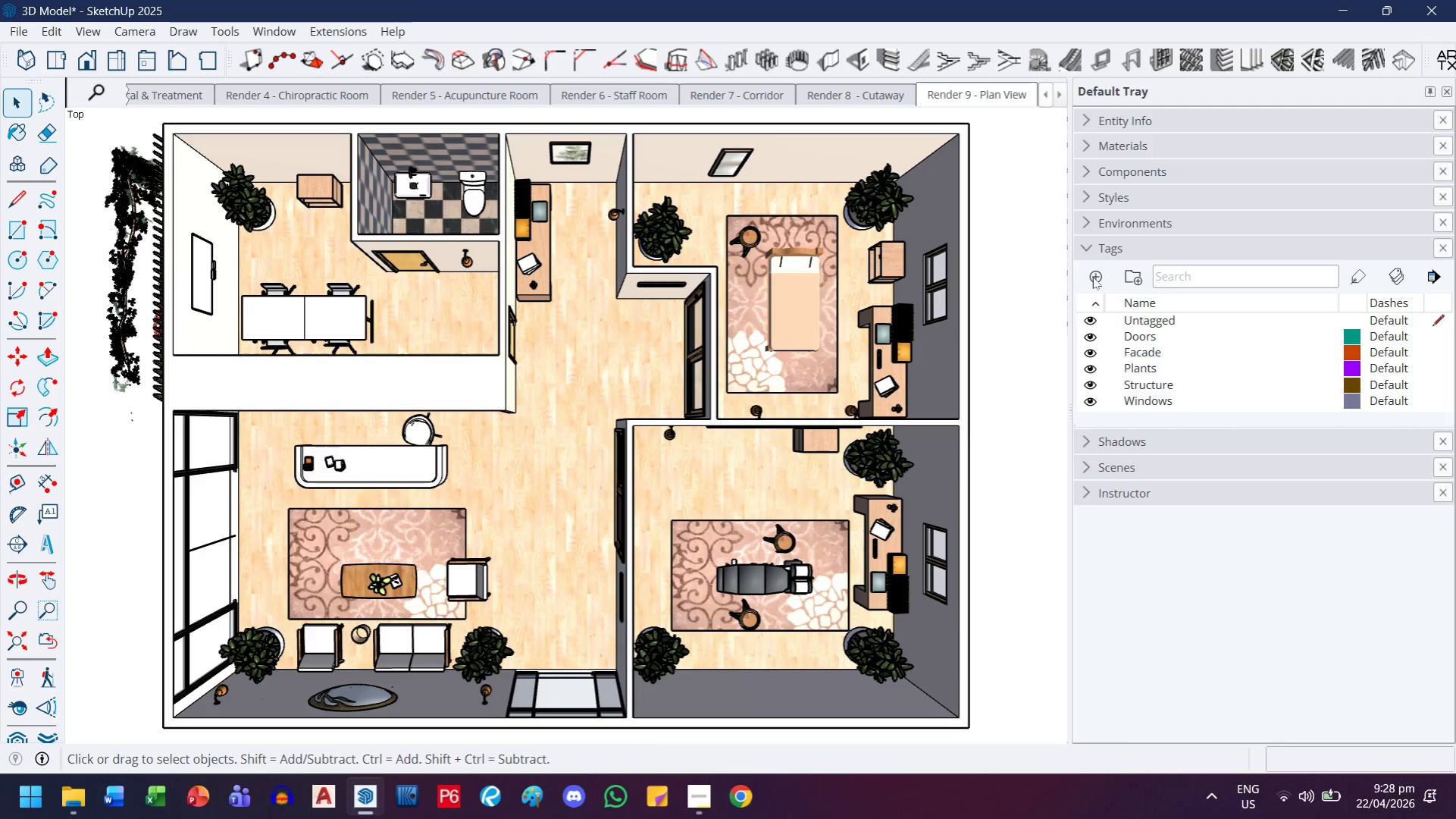 
key(Enter)
 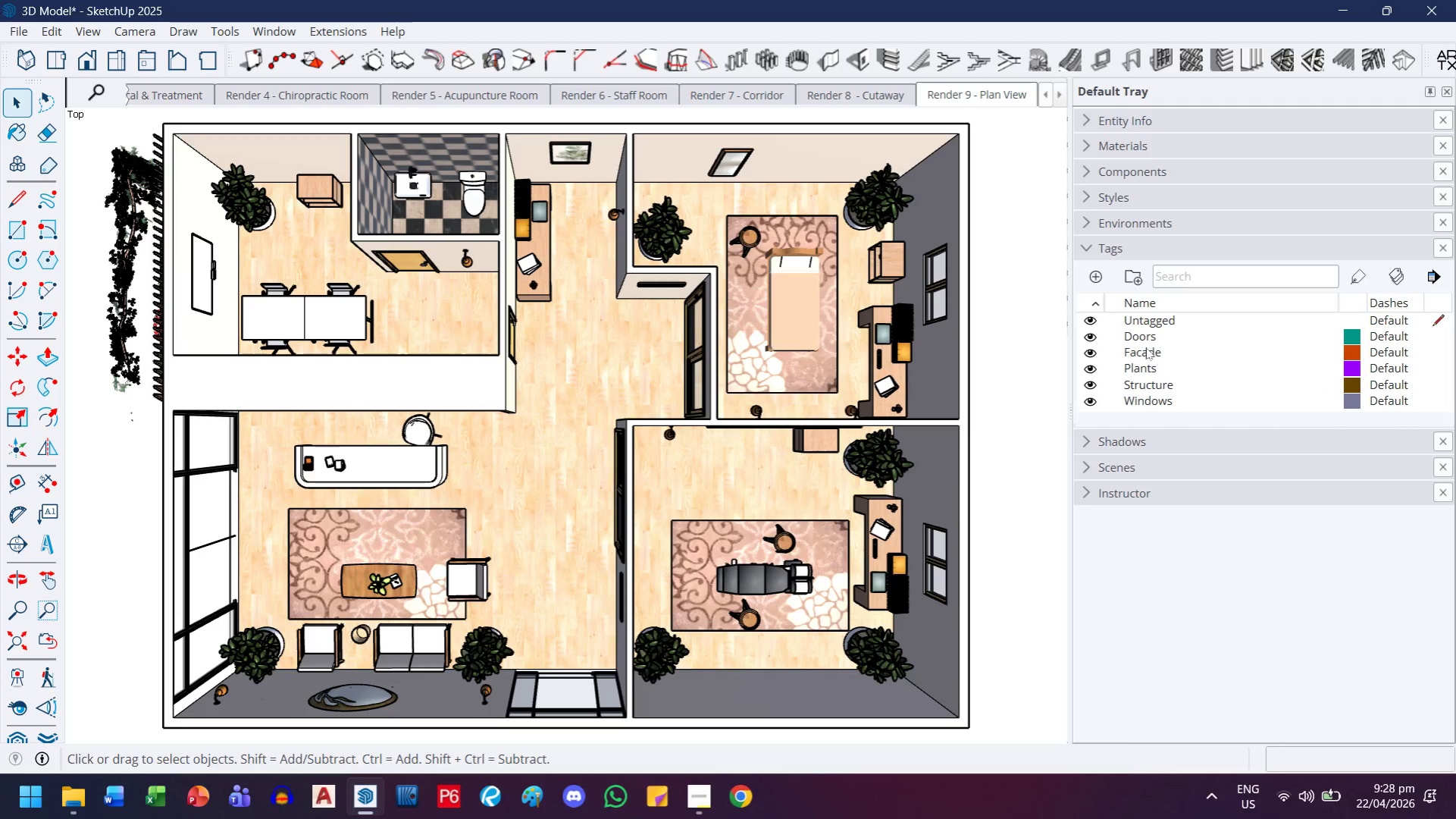 
left_click([1154, 330])
 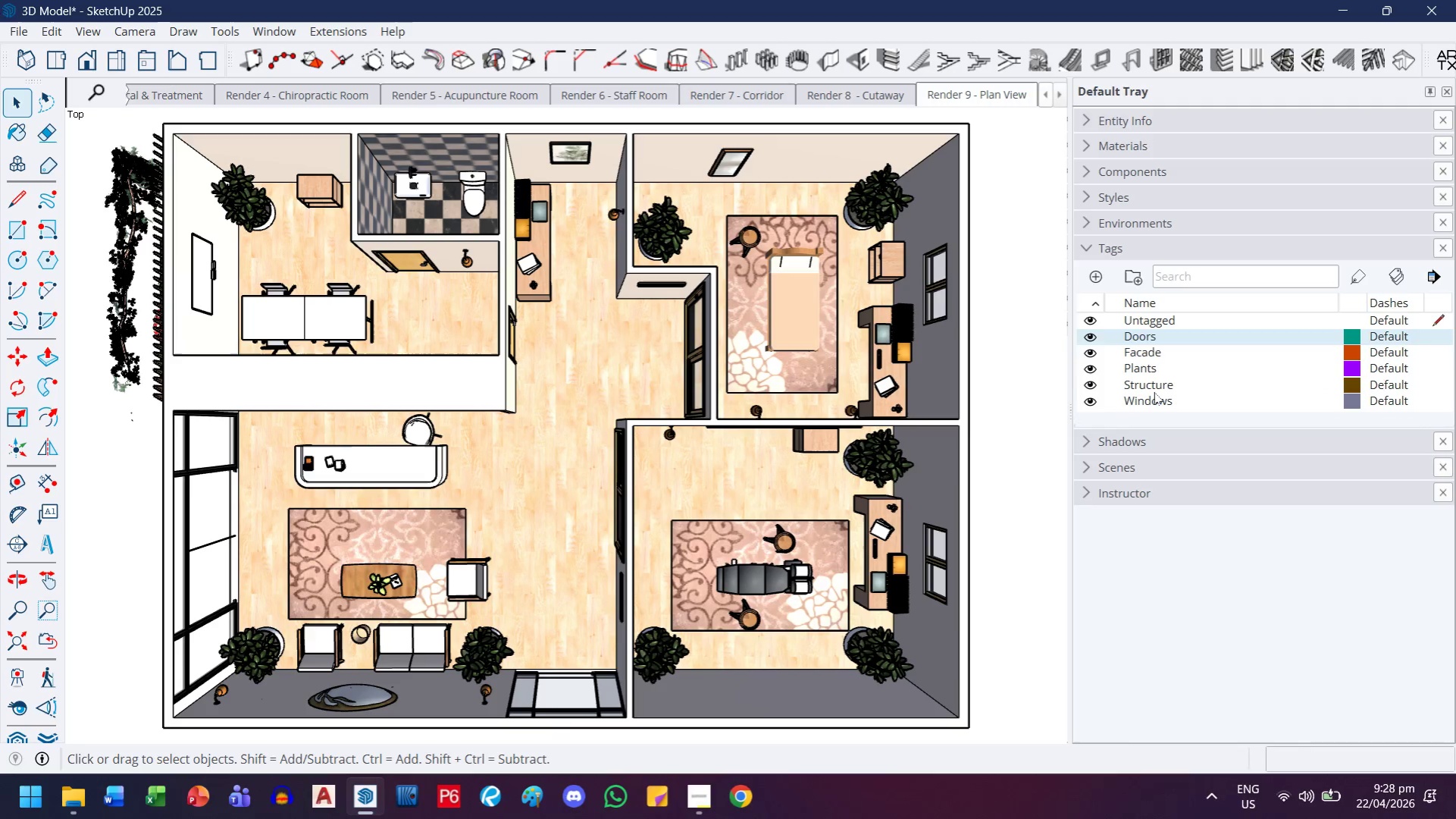 
left_click([1154, 392])
 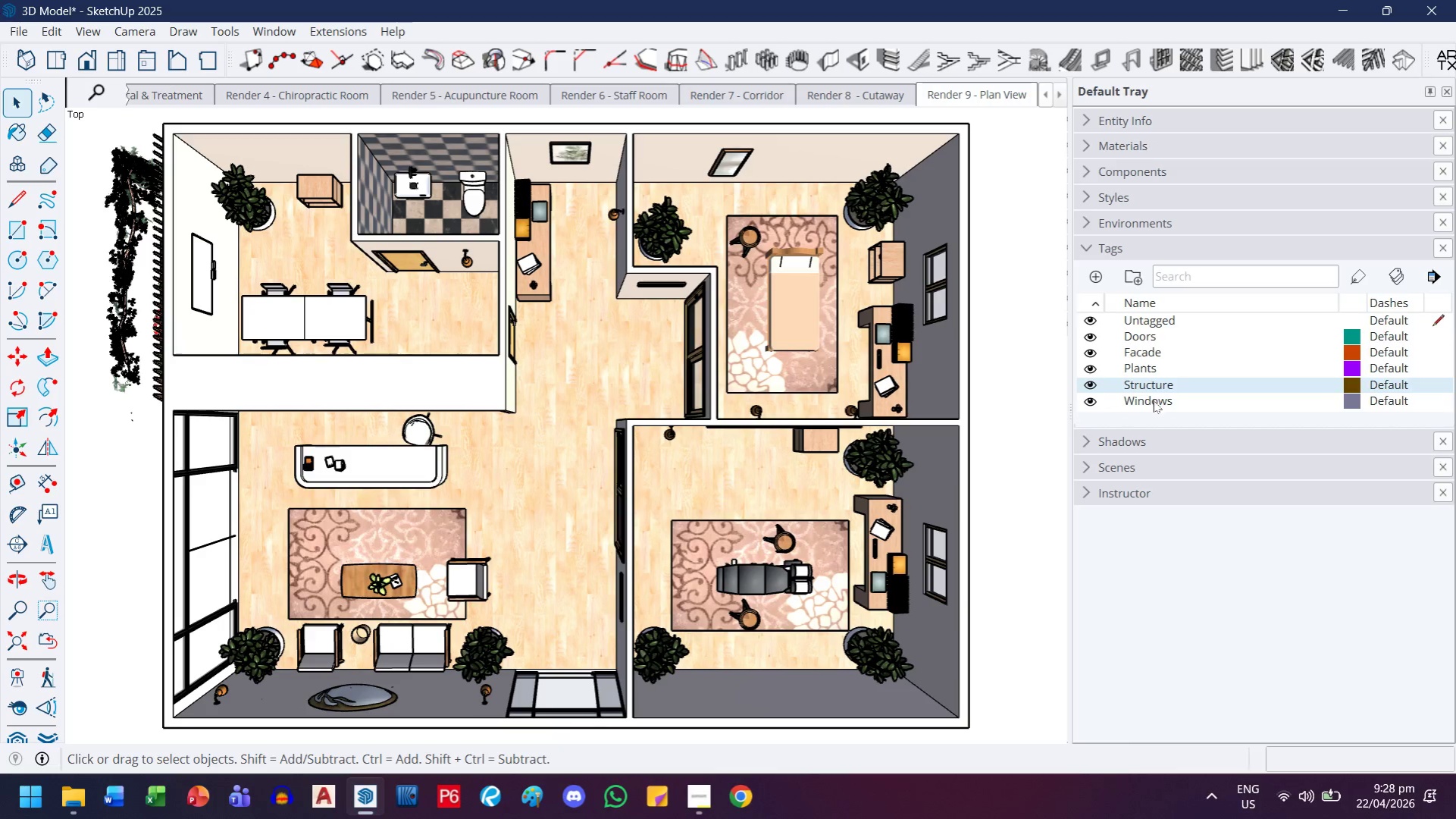 
left_click([1153, 400])
 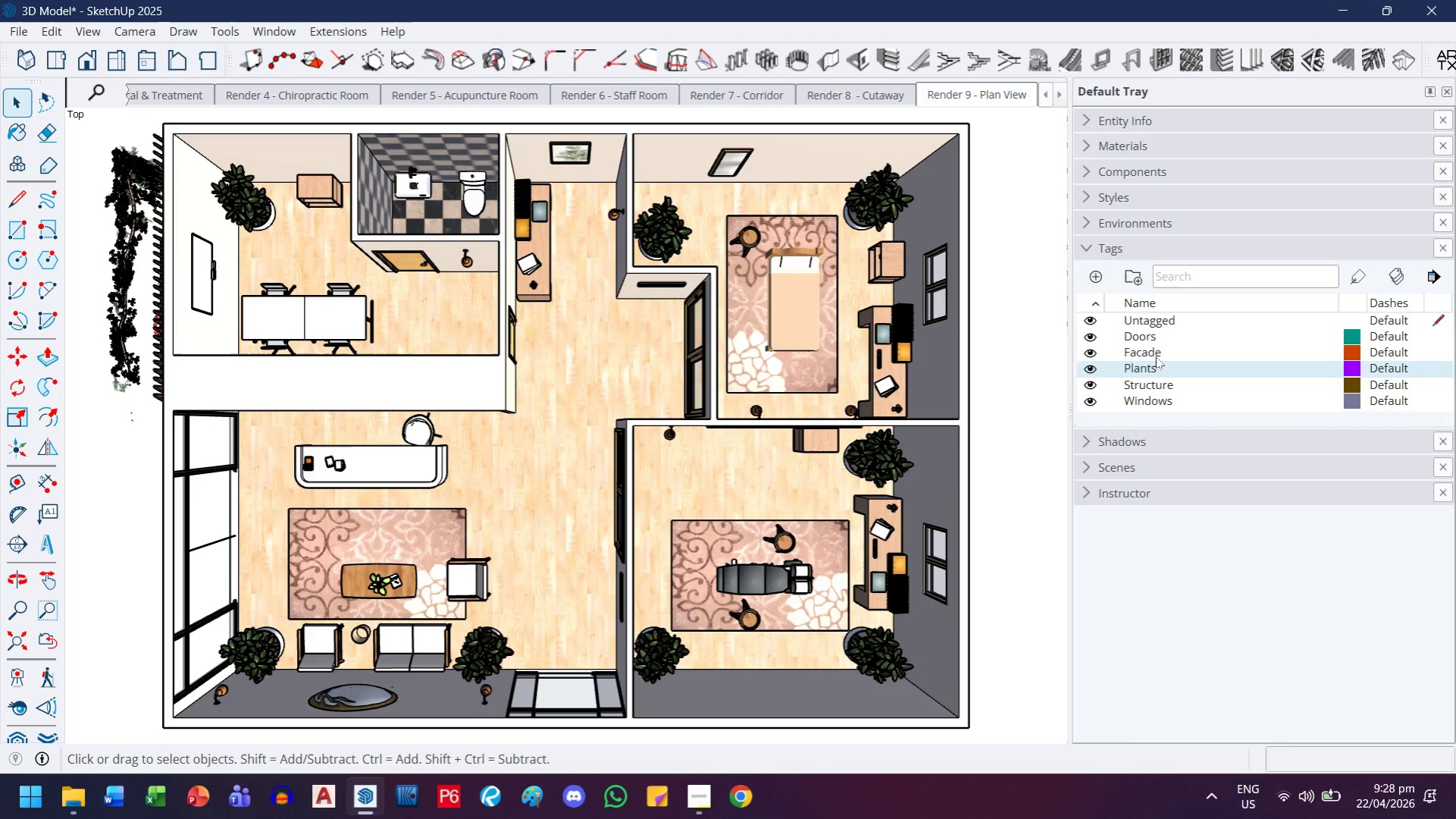 
double_click([1155, 354])
 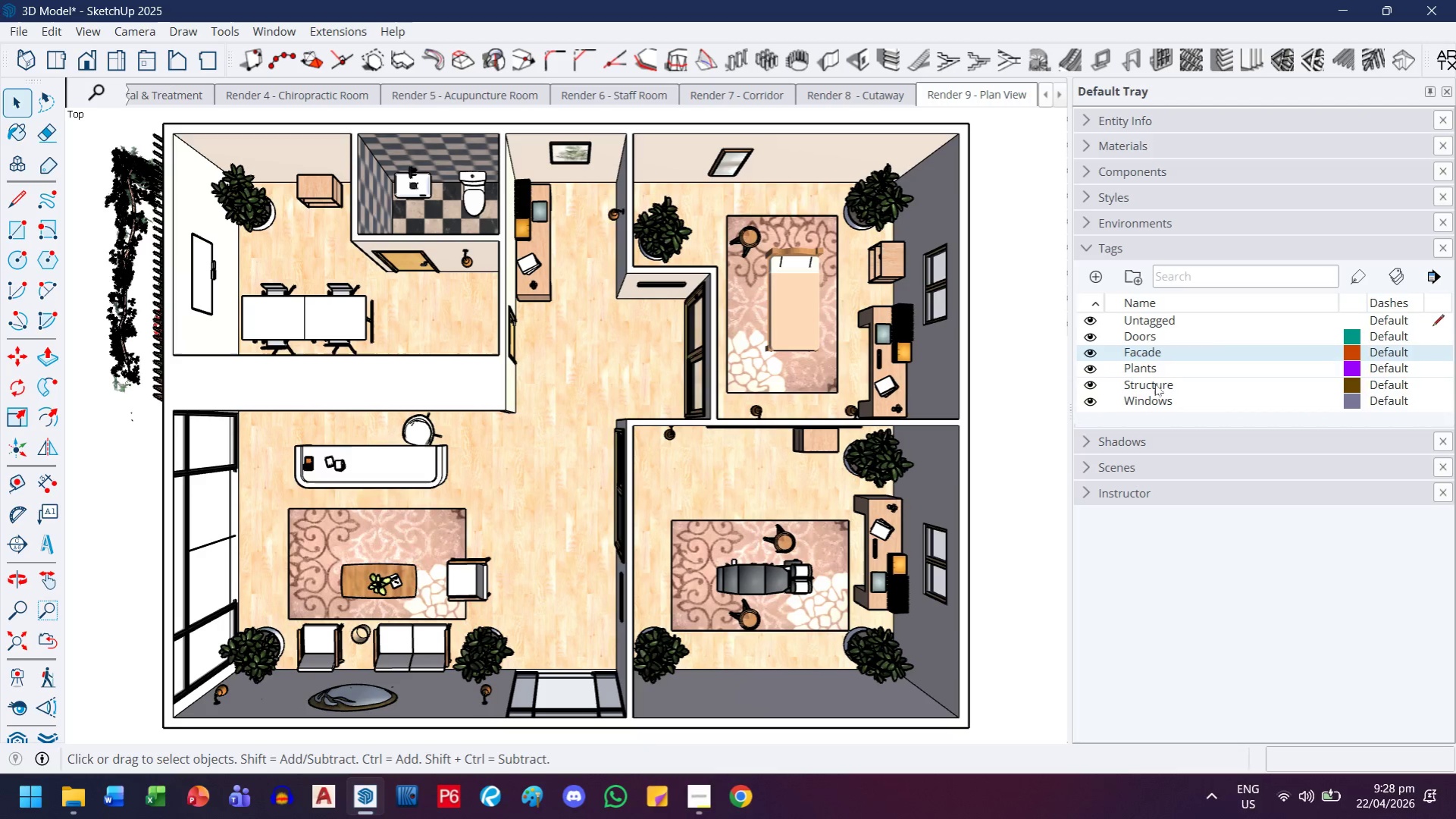 
left_click([1154, 384])
 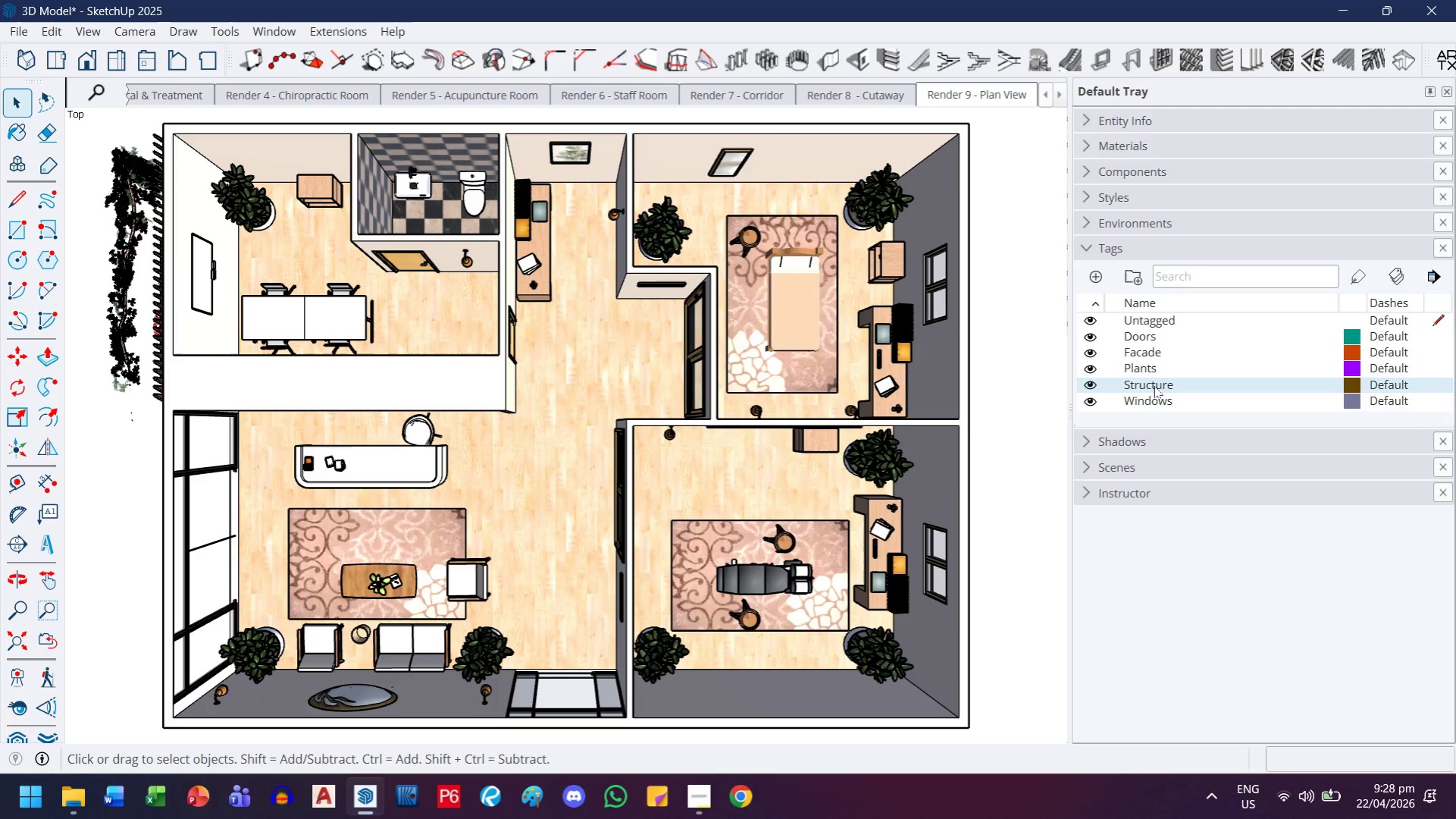 
wait(8.12)
 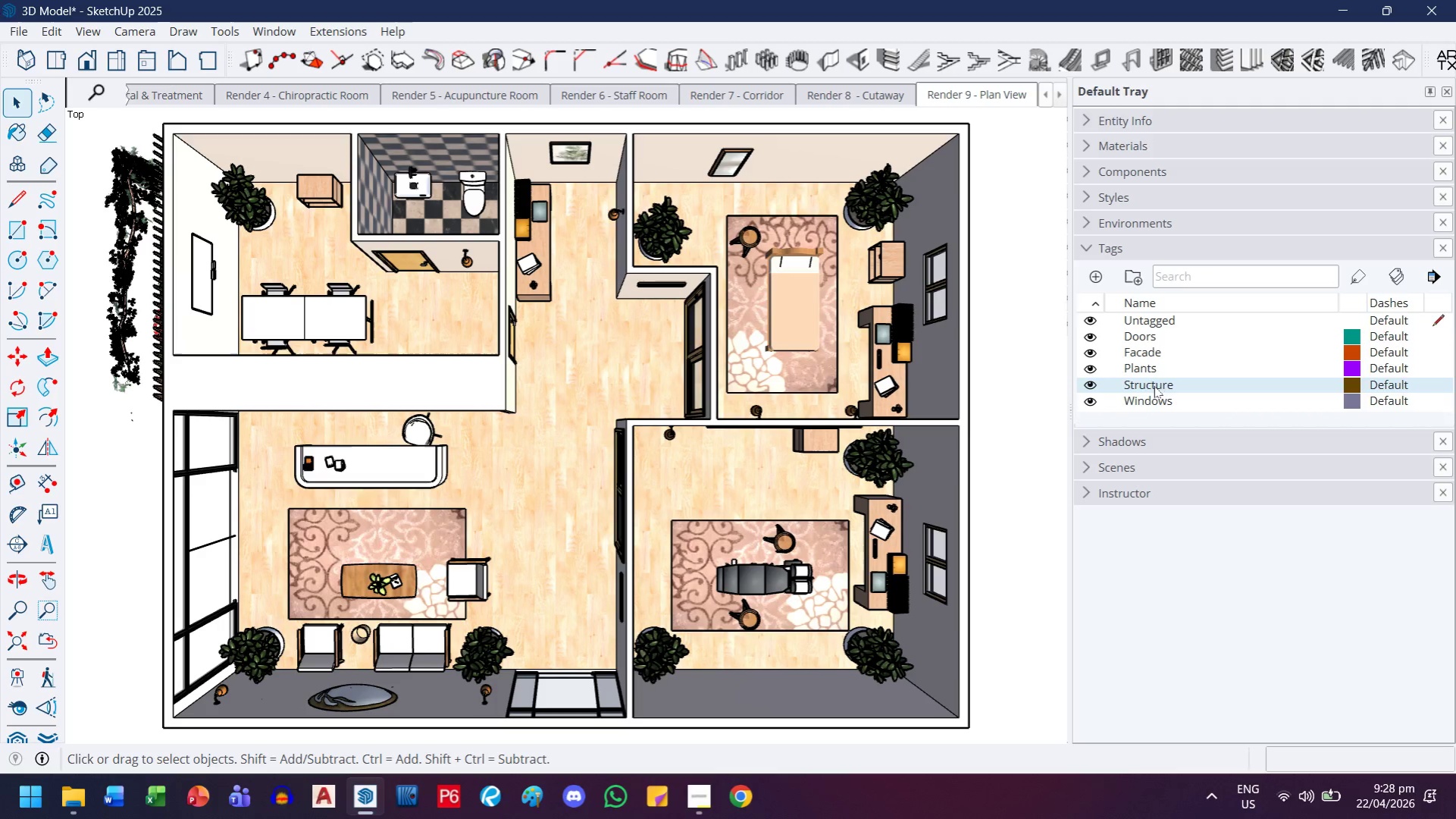 
scroll: coordinate [434, 280], scroll_direction: down, amount: 1.0
 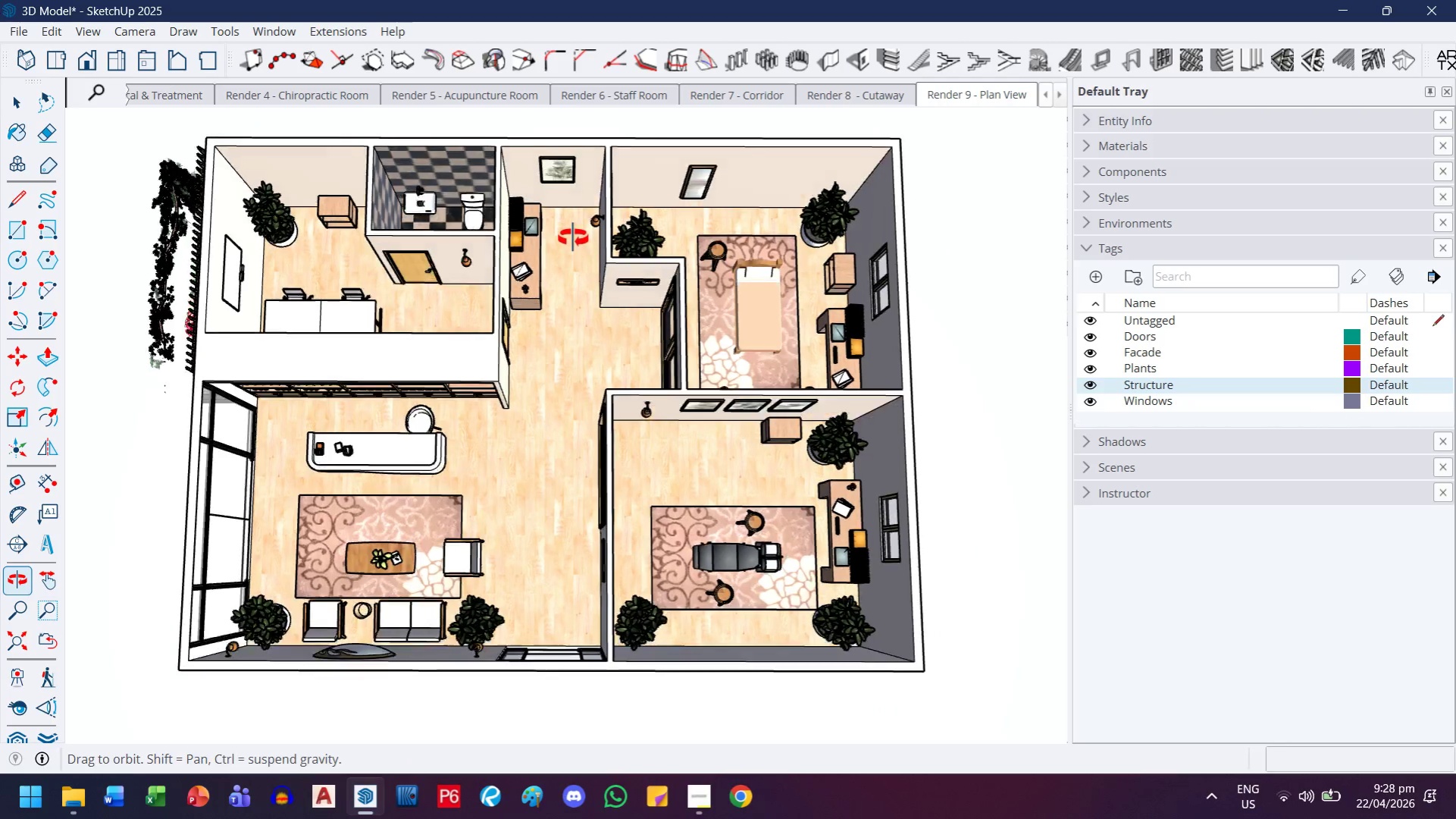 
scroll: coordinate [409, 491], scroll_direction: up, amount: 2.0
 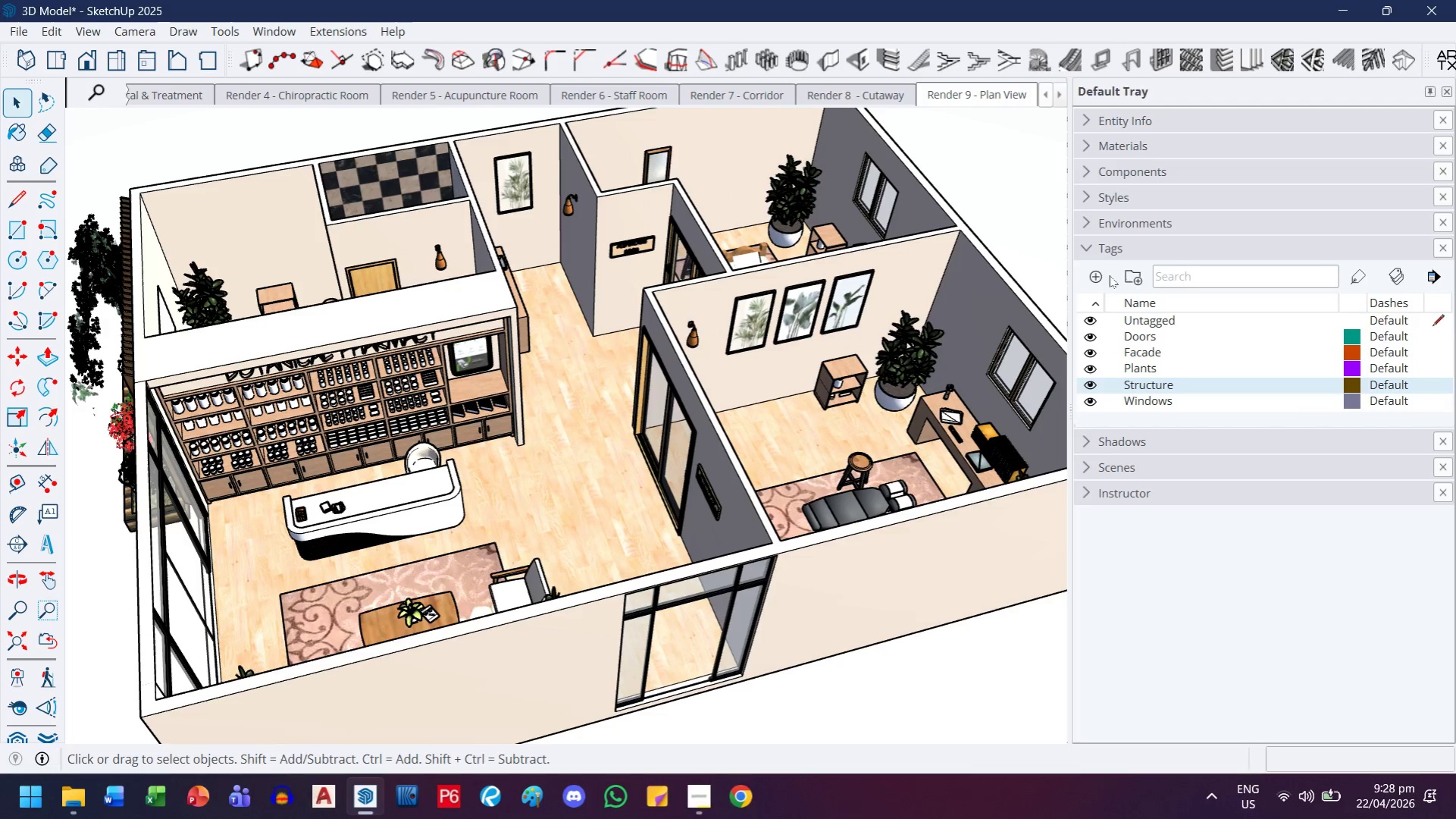 
left_click([1099, 278])
 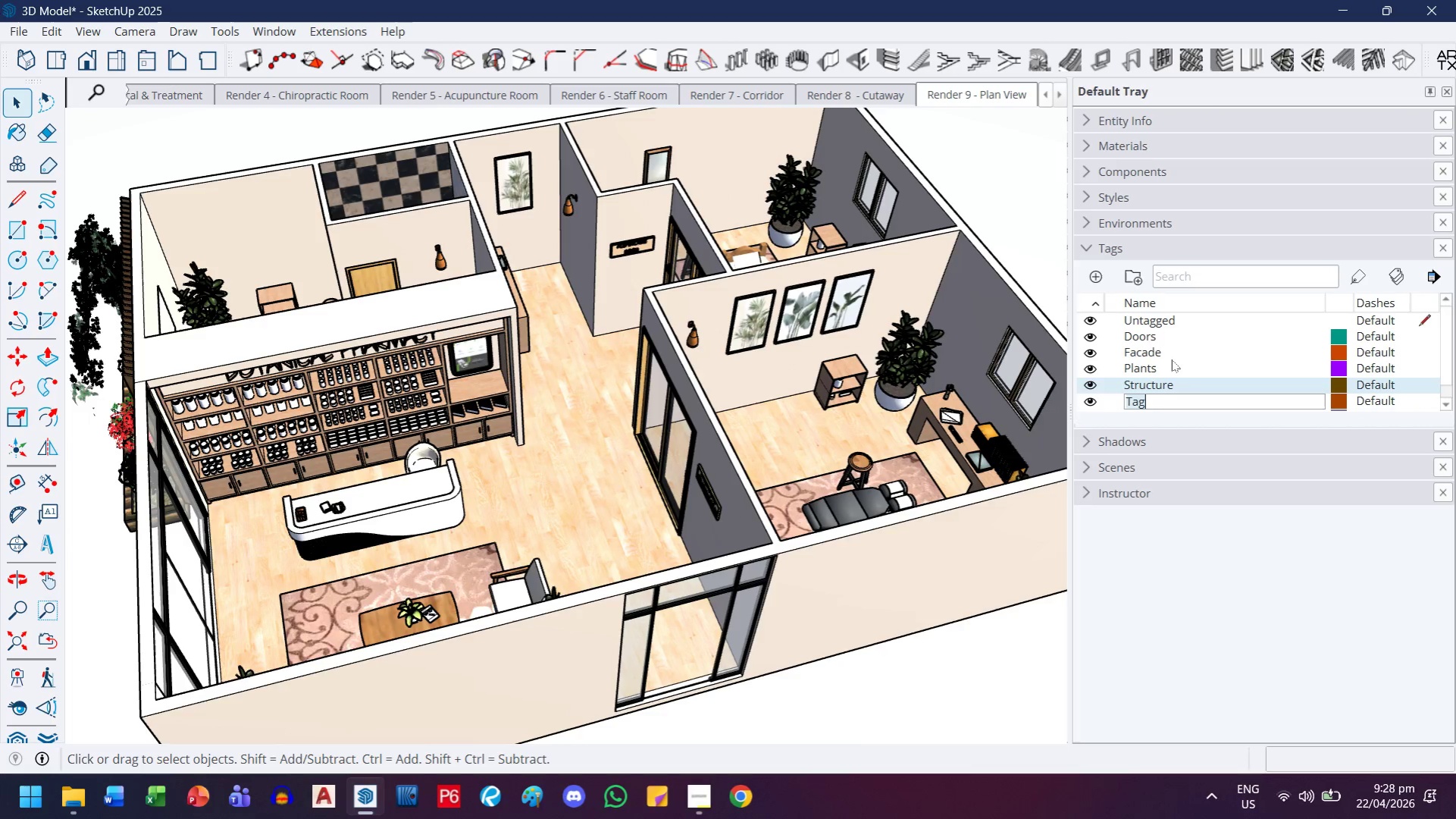 
type(Ph)
key(Backspace)
key(Backspace)
key(Backspace)
type(Cabi)
key(Backspace)
key(Backspace)
key(Backspace)
key(Backspace)
key(Backspace)
type(Pharmacy)
 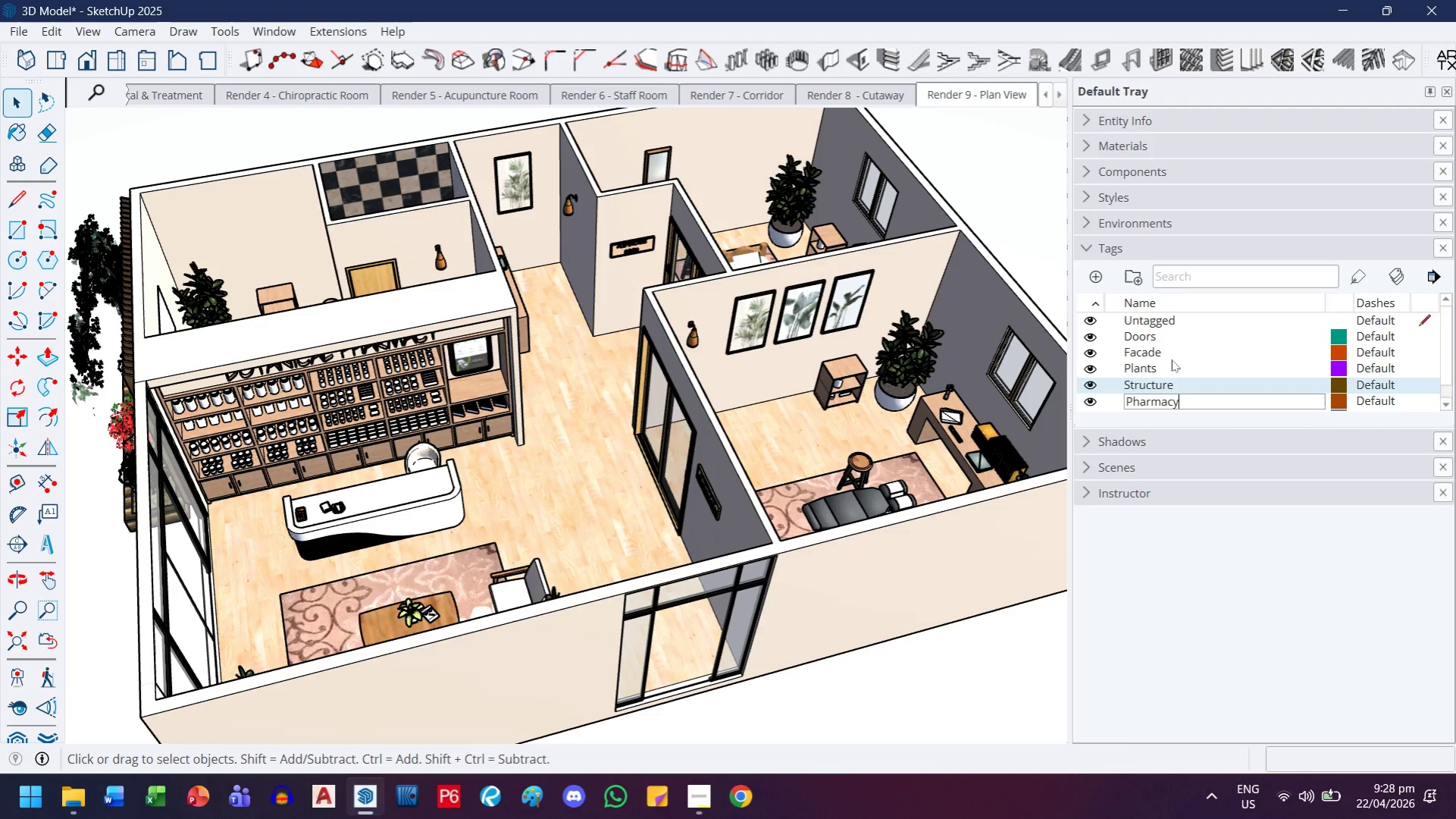 
key(Enter)
 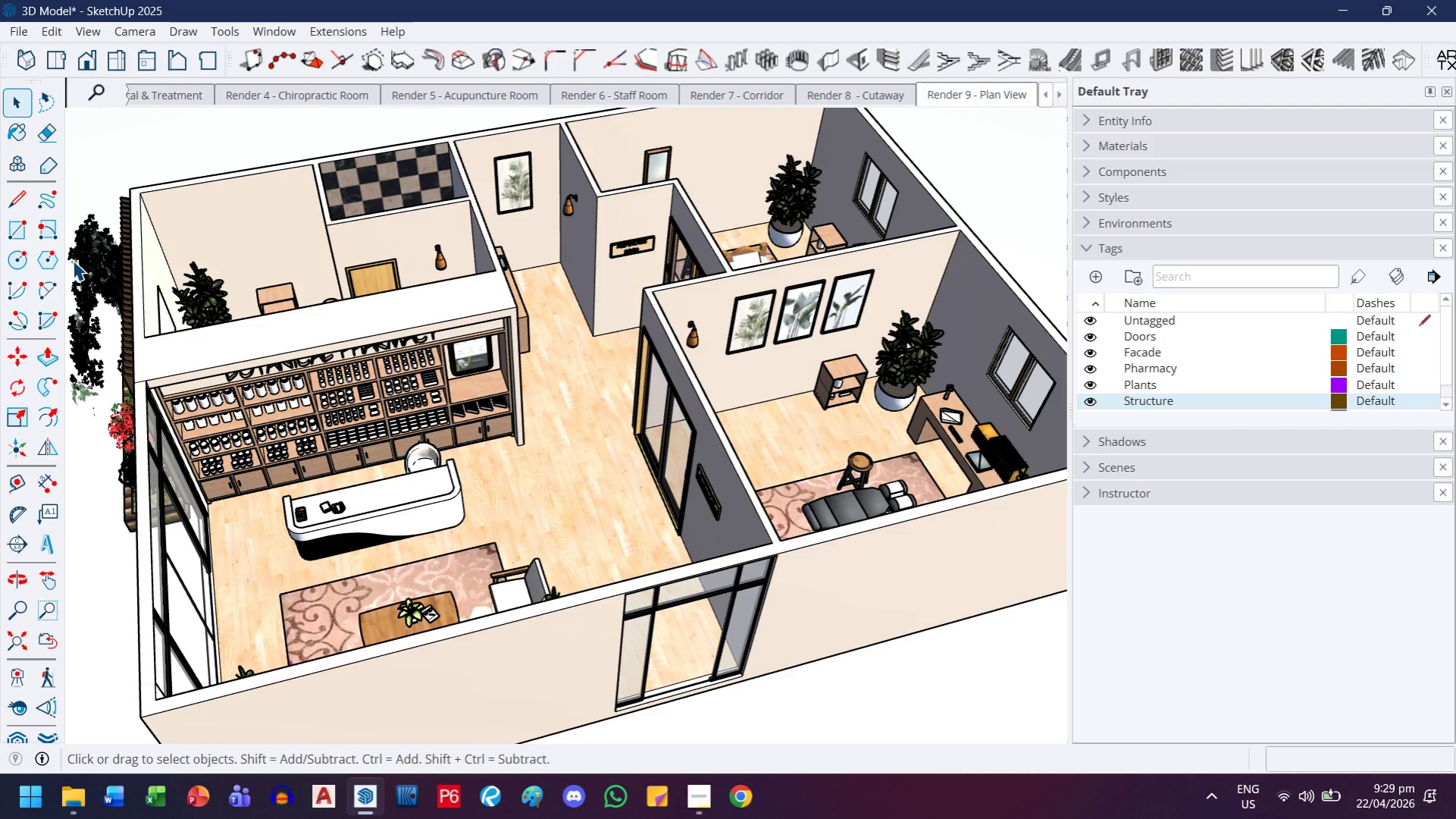 
scroll: coordinate [230, 316], scroll_direction: down, amount: 1.0
 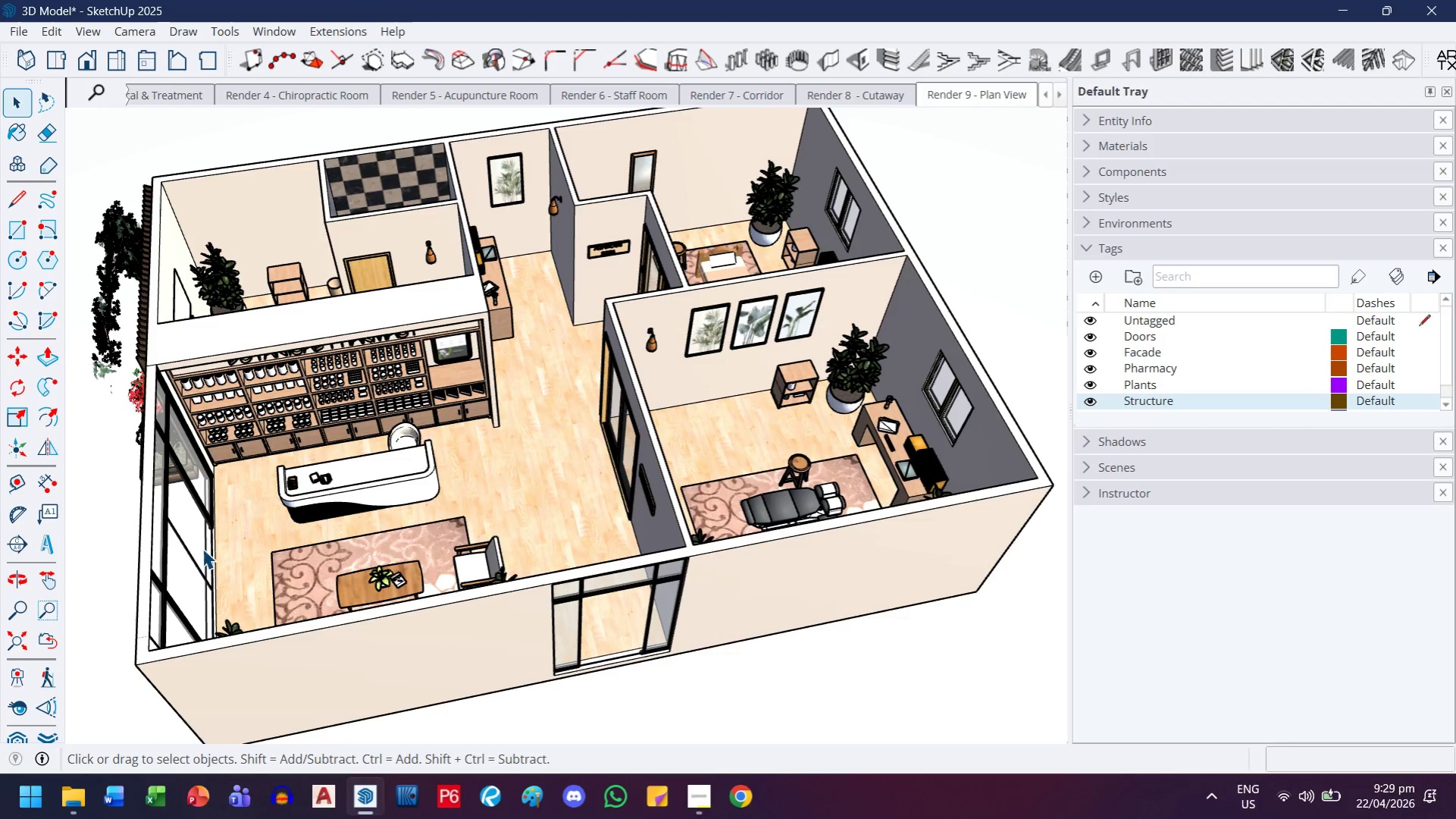 
left_click([199, 542])
 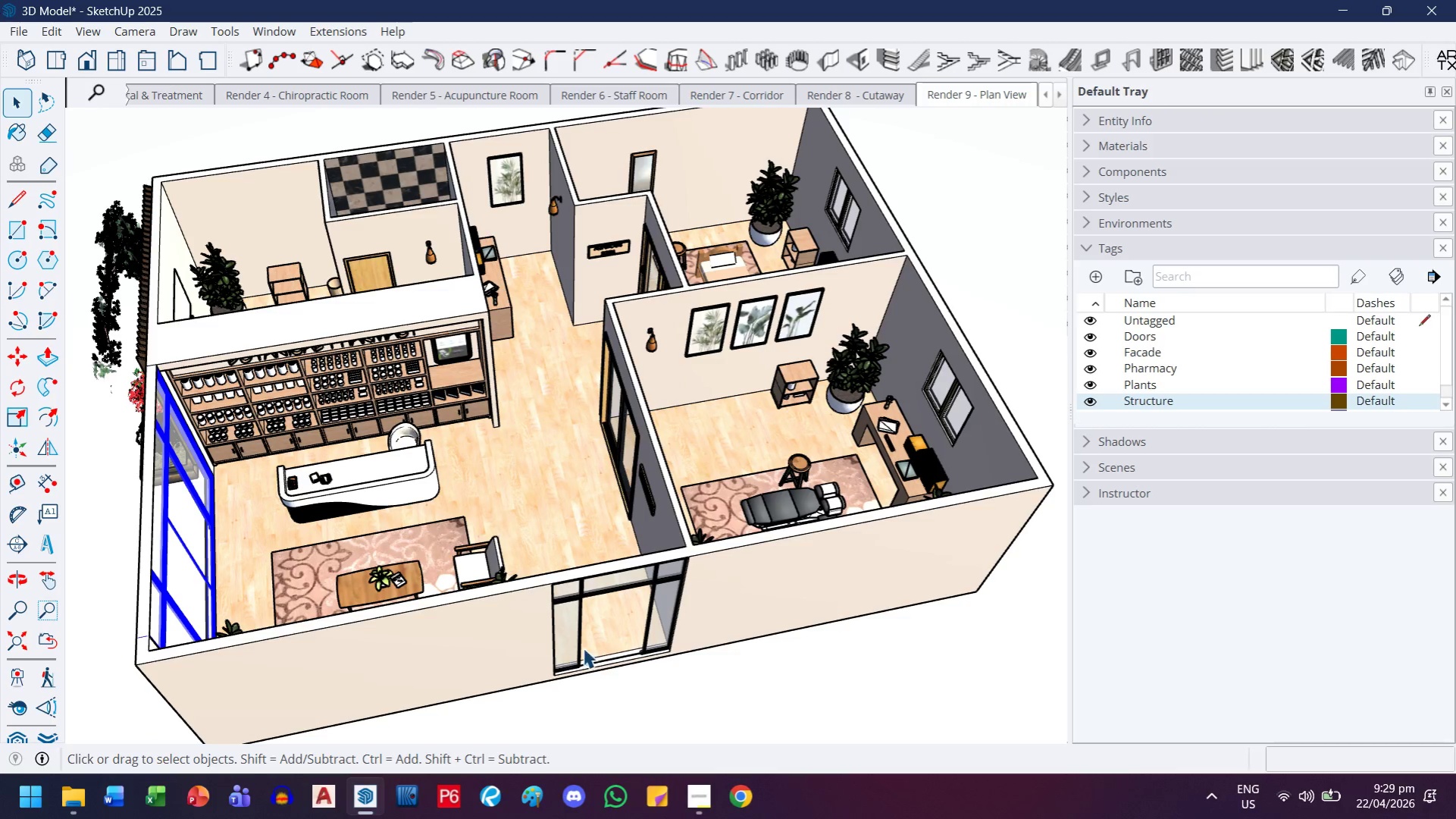 
hold_key(key=ShiftLeft, duration=1.83)
left_click([660, 622])
 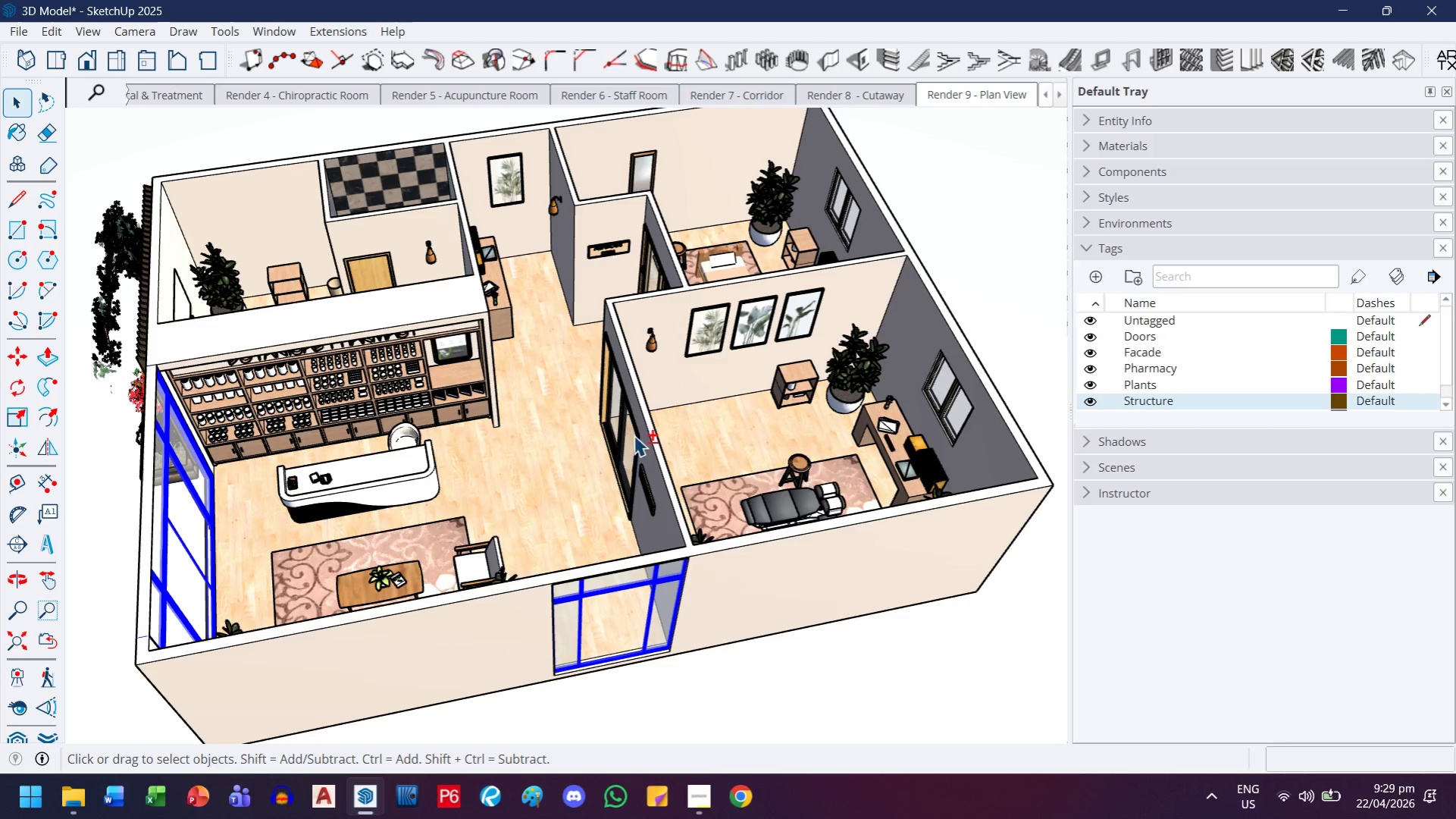 
left_click([622, 426])
 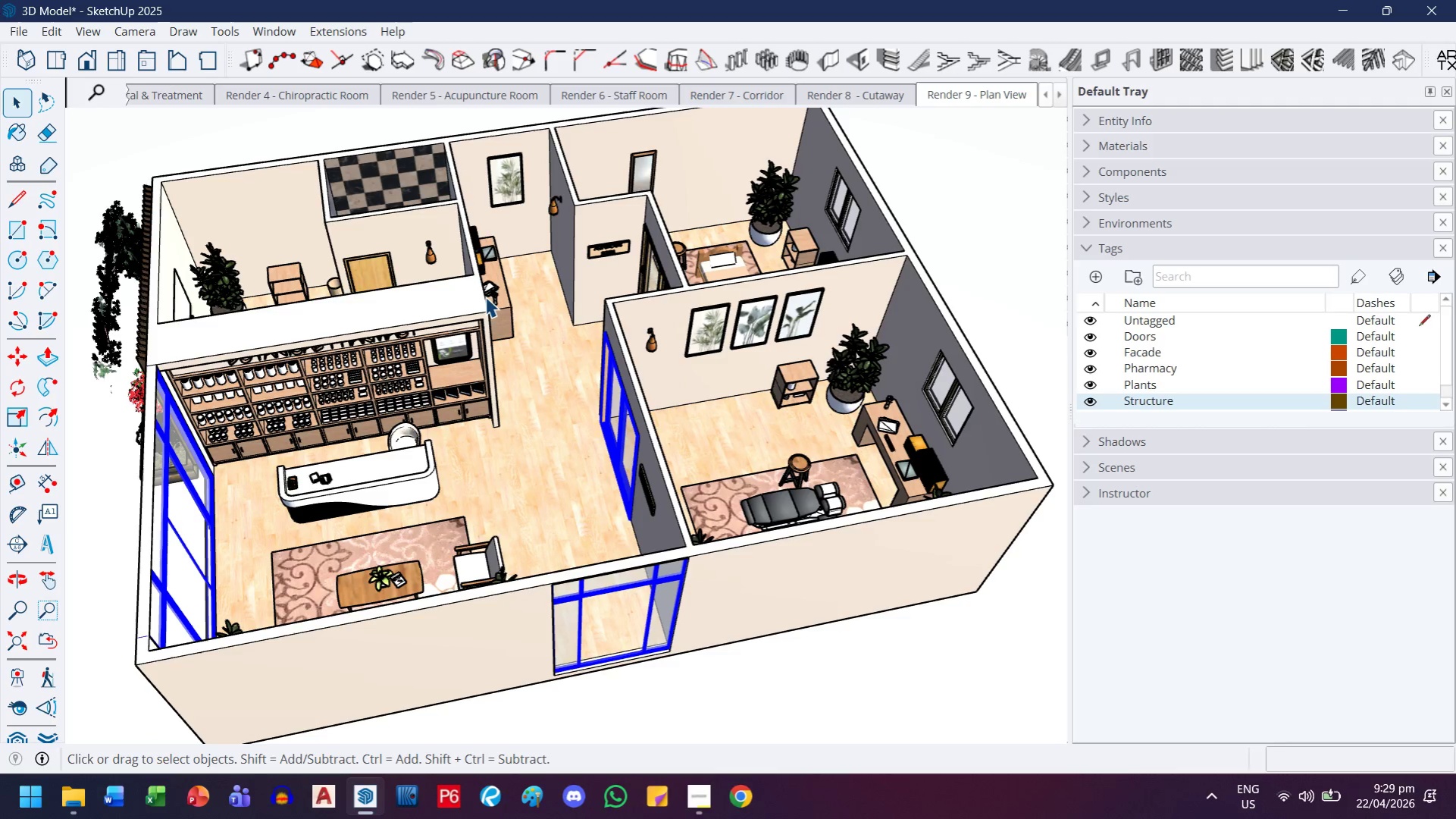 
hold_key(key=ShiftLeft, duration=0.48)
 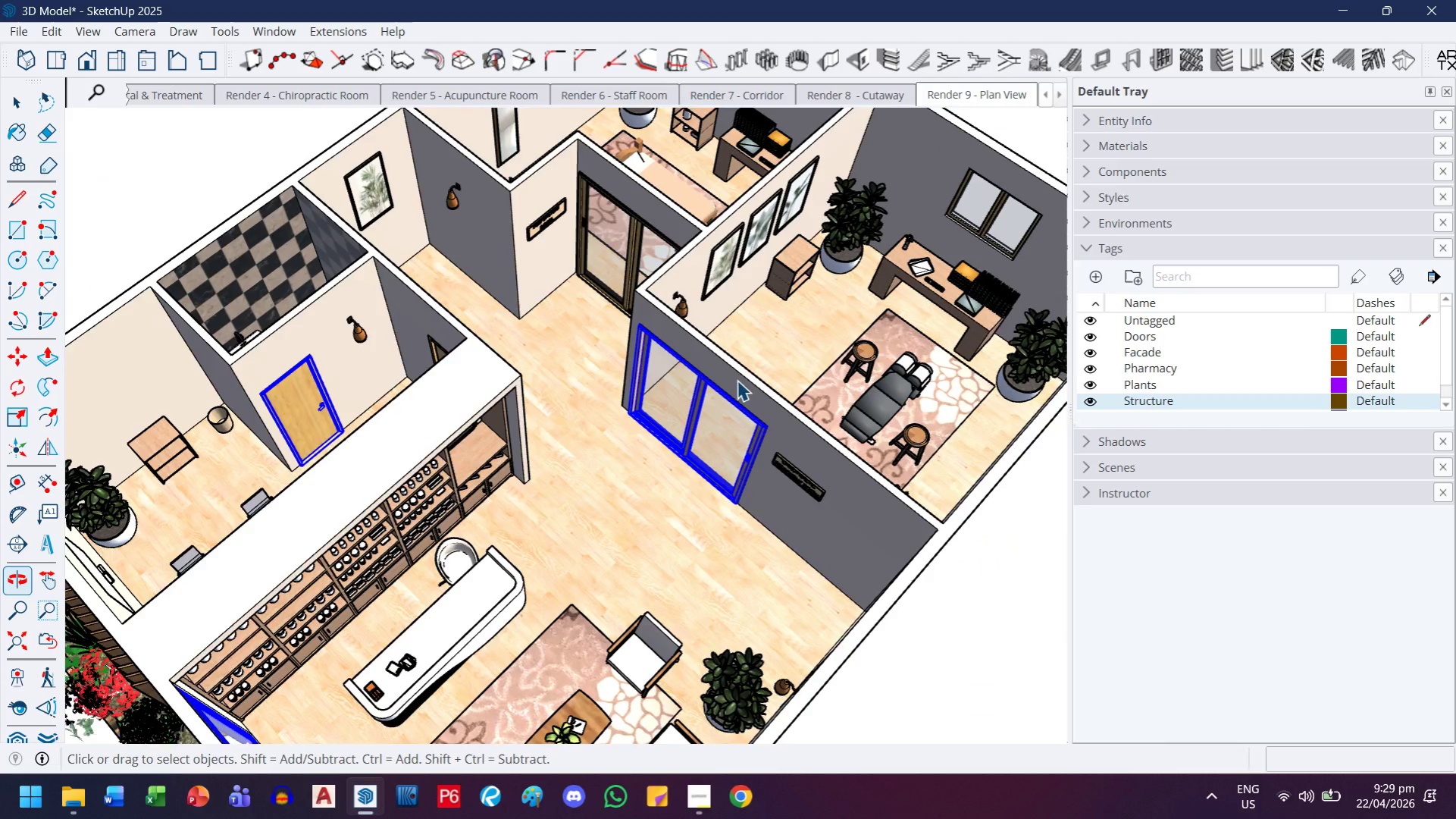 
scroll: coordinate [427, 275], scroll_direction: up, amount: 2.0
 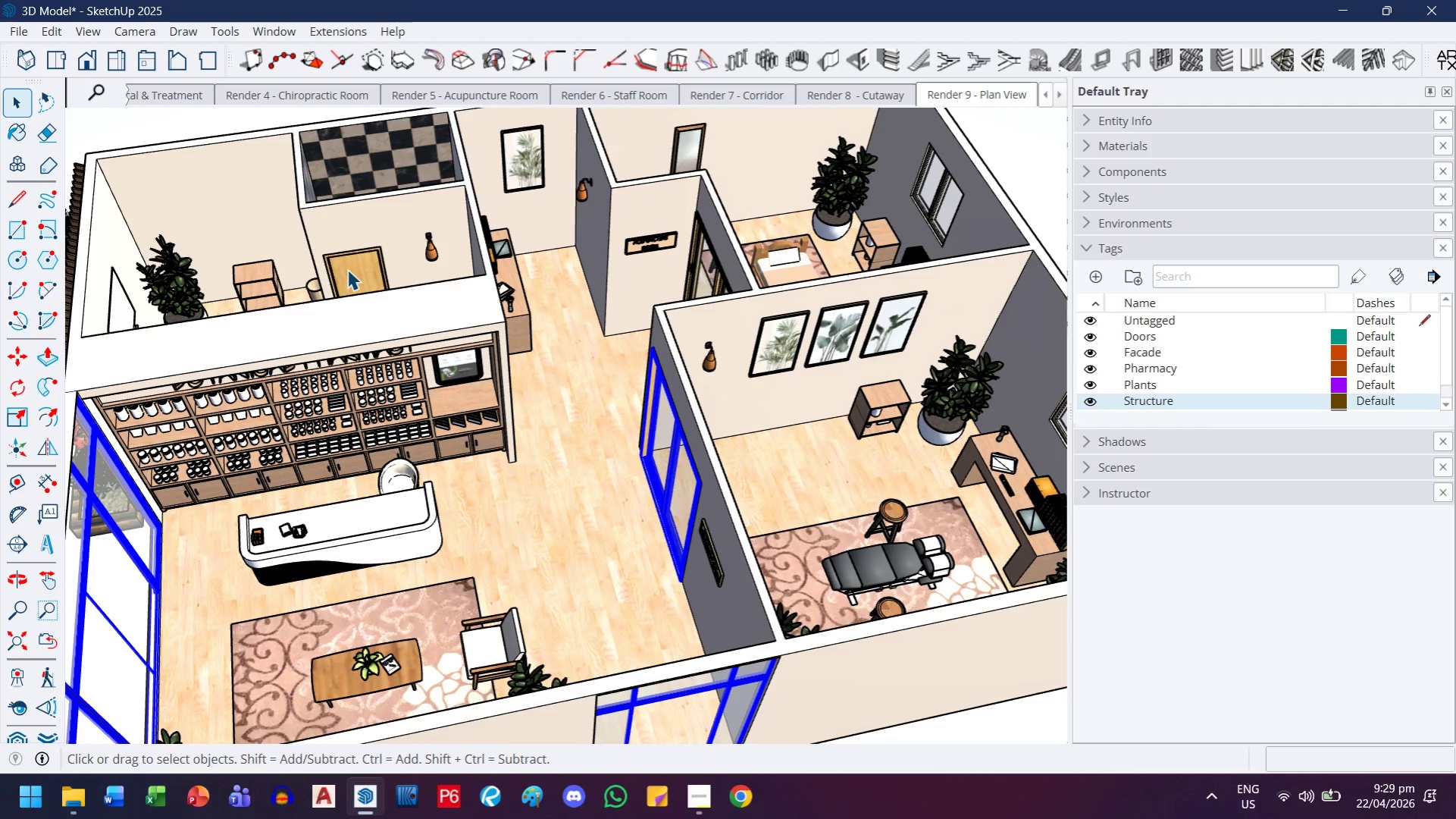 
left_click([348, 271])
 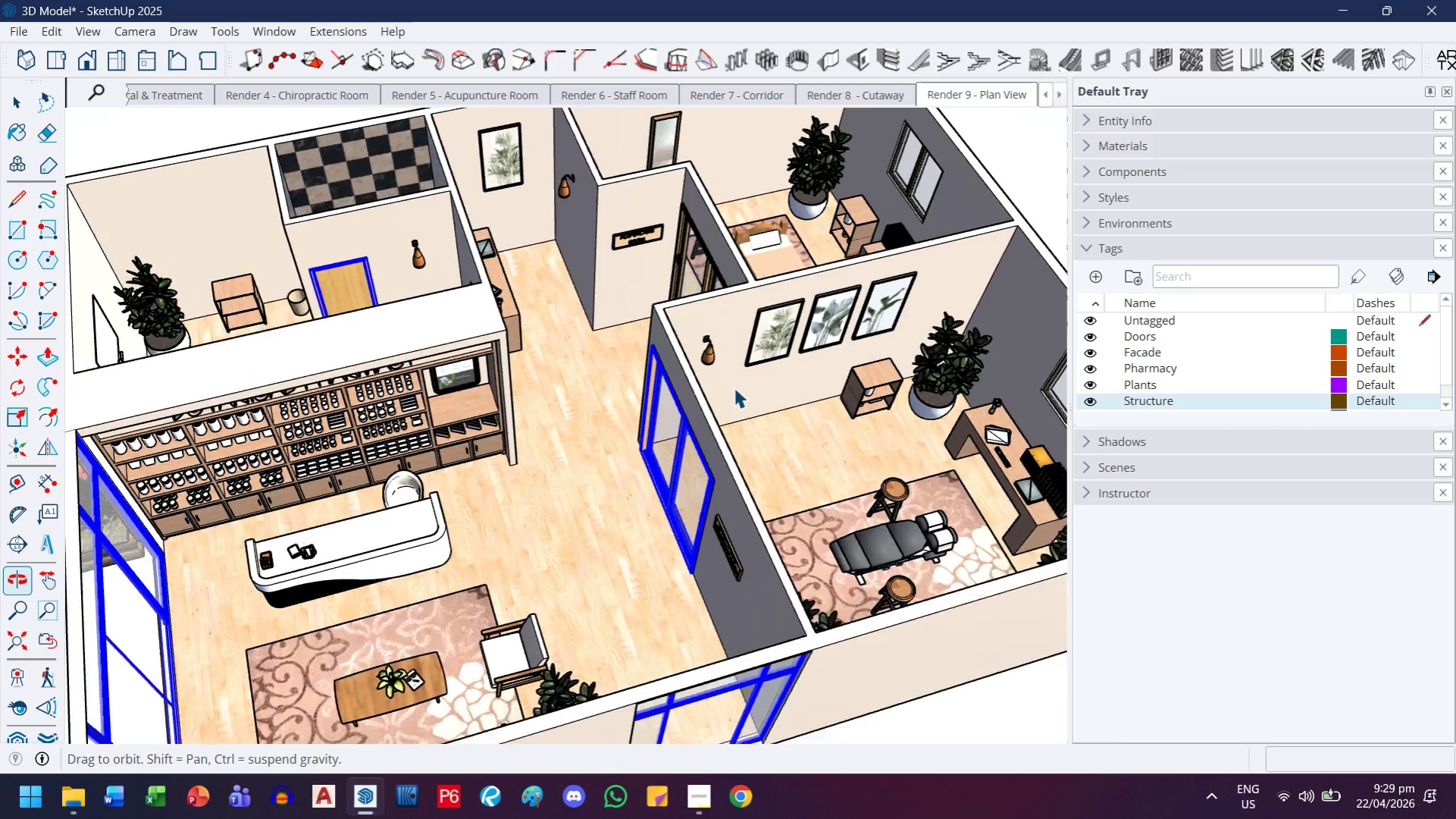 
hold_key(key=ShiftLeft, duration=0.81)
left_click([633, 258])
 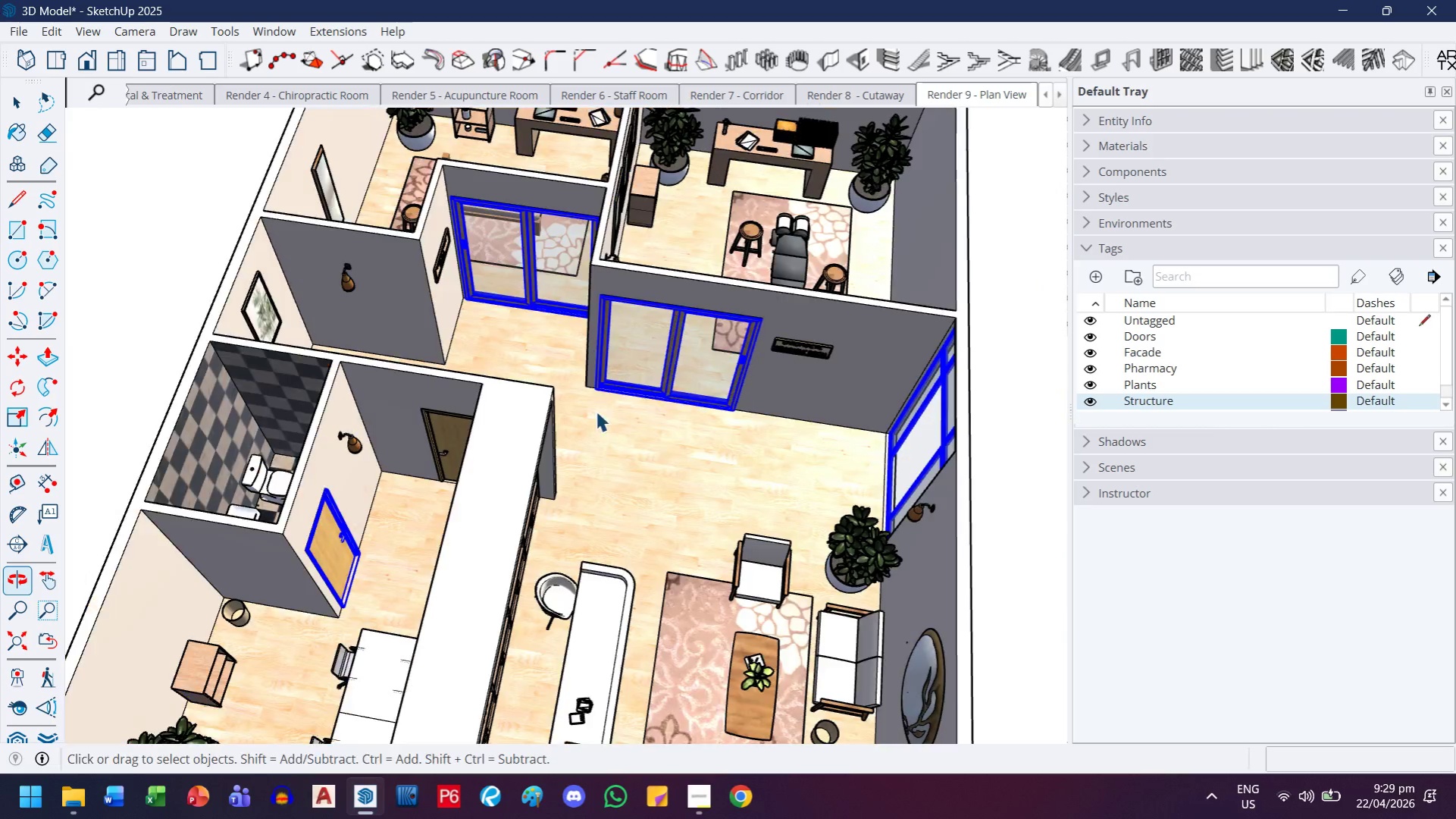 
hold_key(key=ShiftLeft, duration=1.88)
left_click([454, 438])
 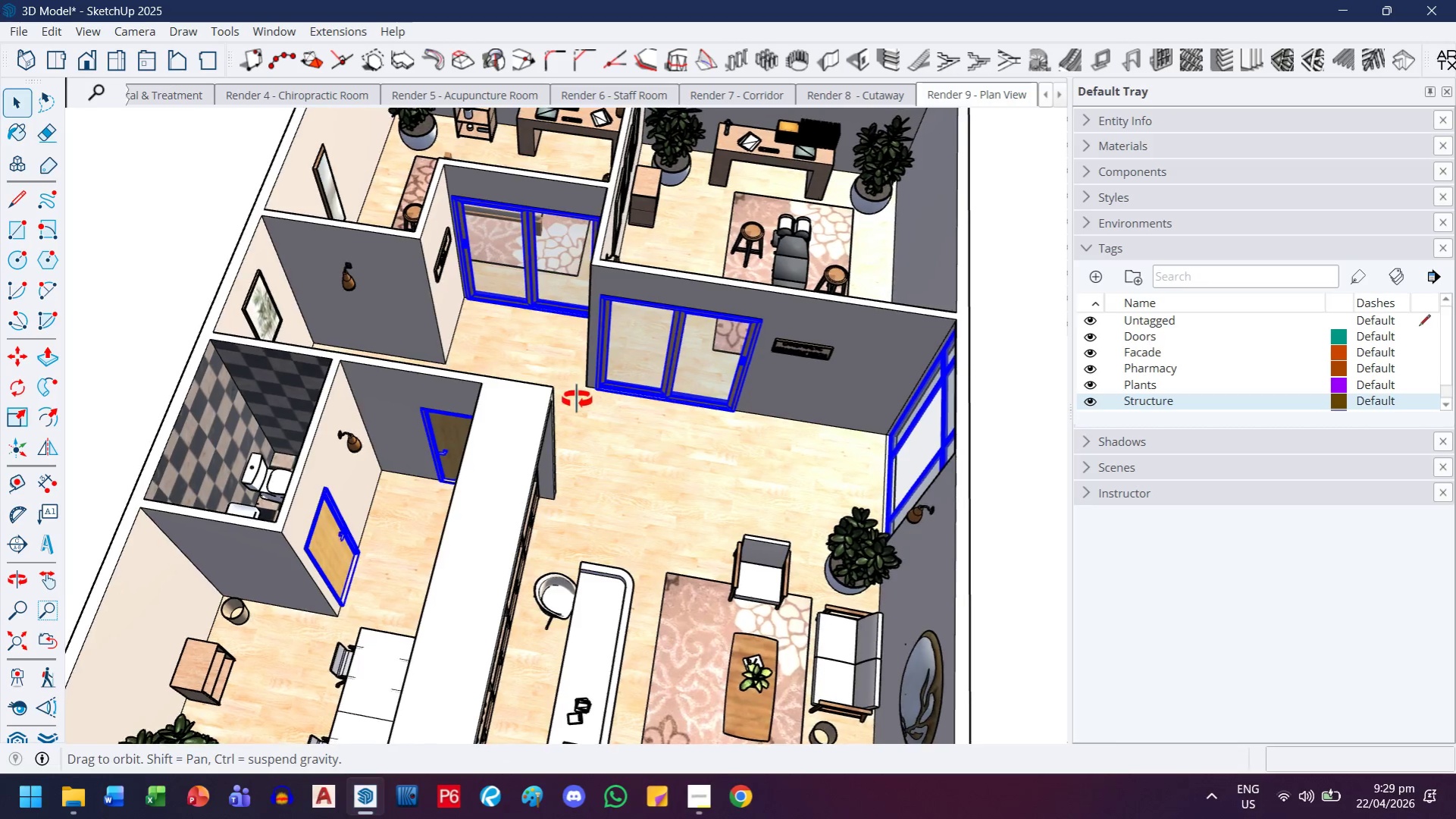 
scroll: coordinate [569, 413], scroll_direction: down, amount: 5.0
 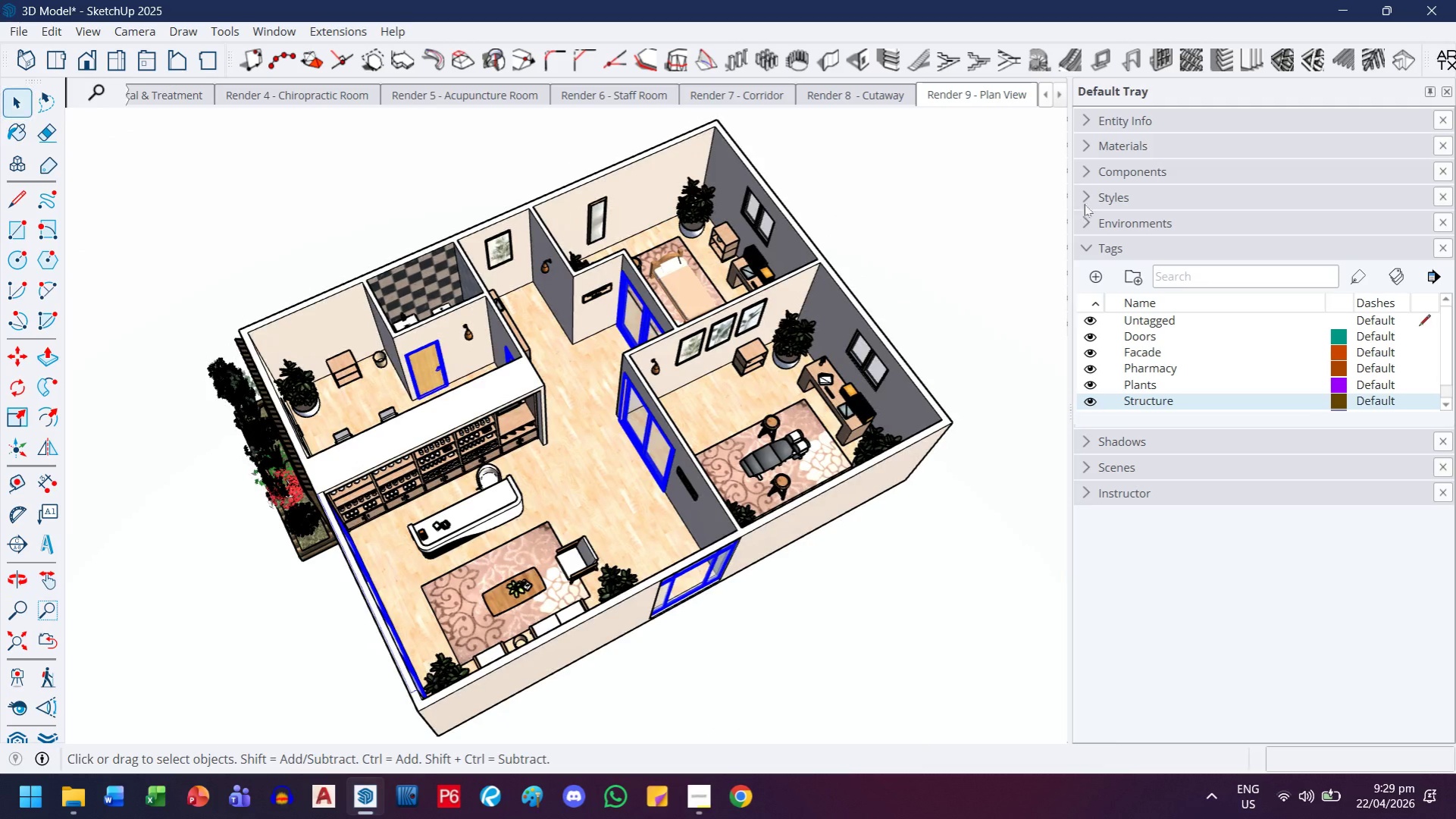 
left_click([1121, 119])
 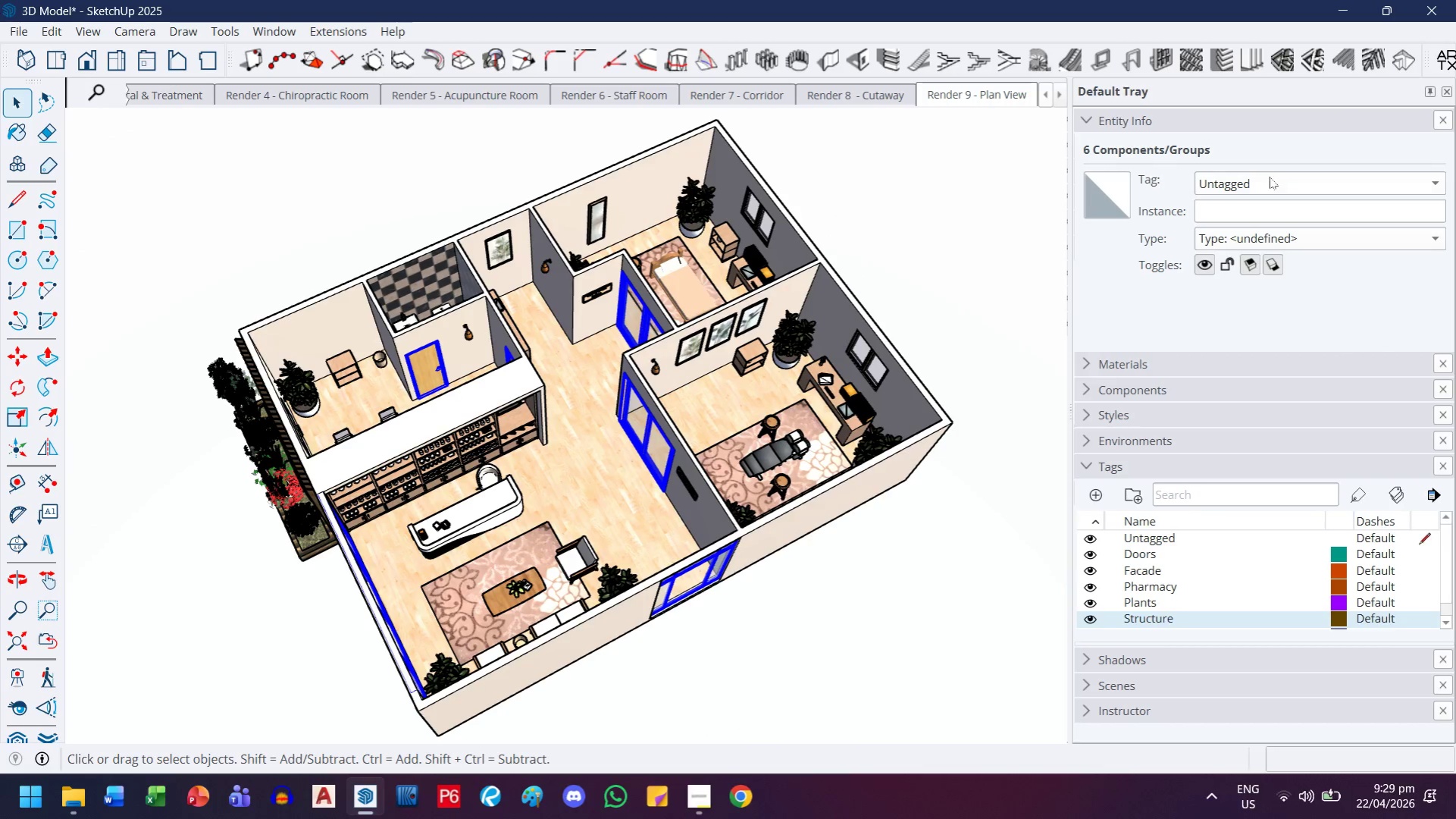 
left_click([1269, 177])
 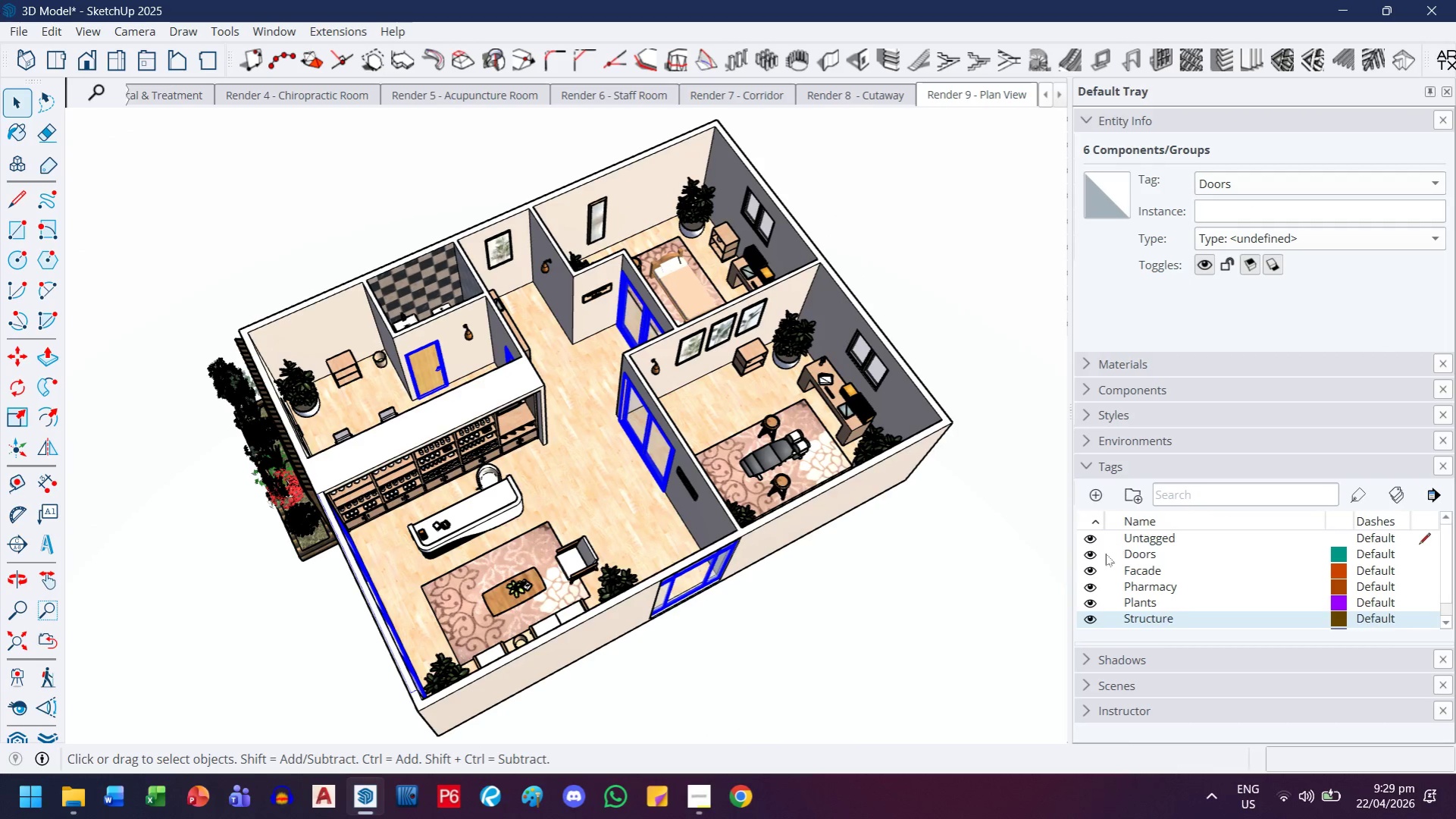 
left_click([1092, 557])
 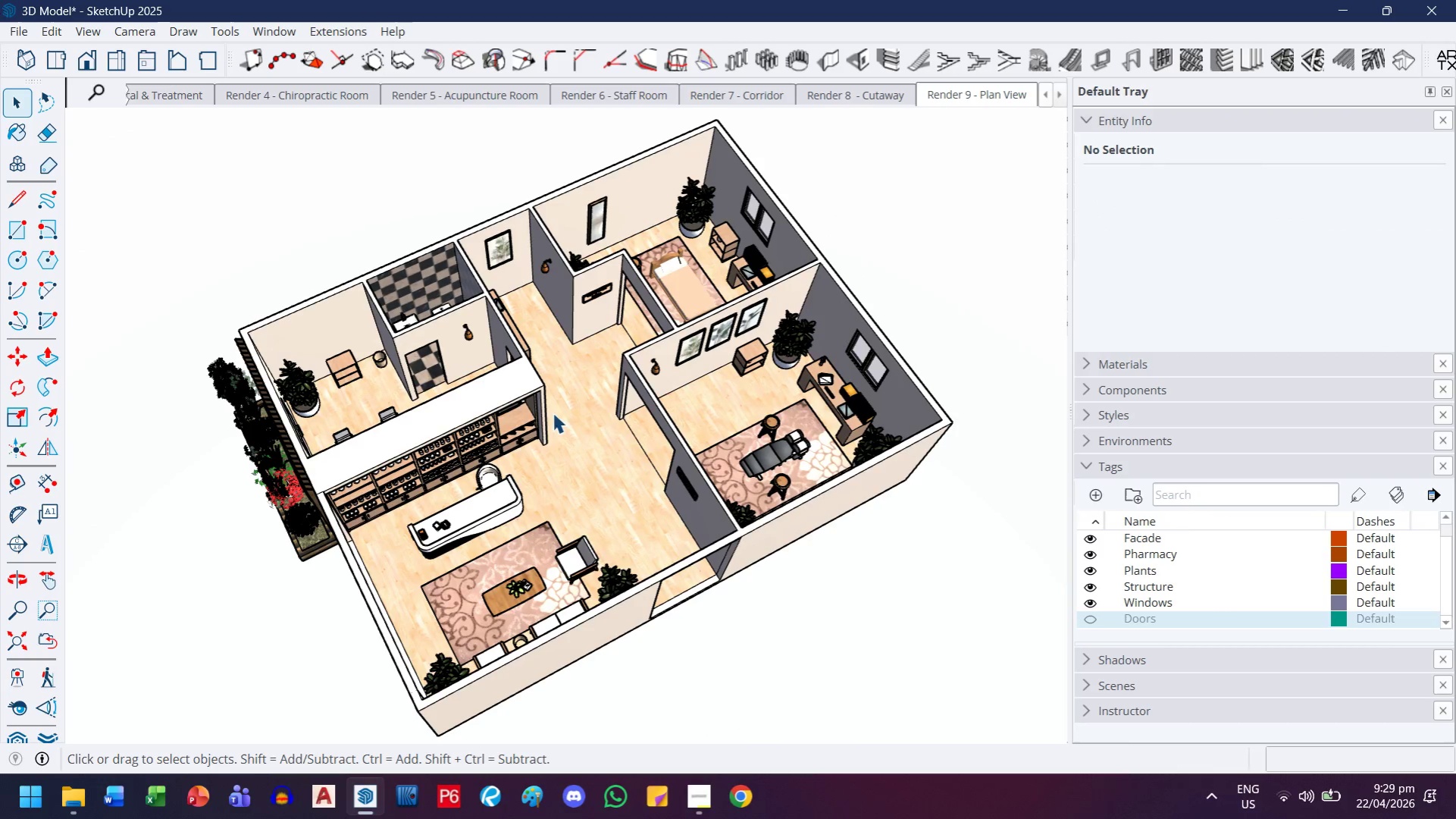 
scroll: coordinate [440, 368], scroll_direction: up, amount: 5.0
 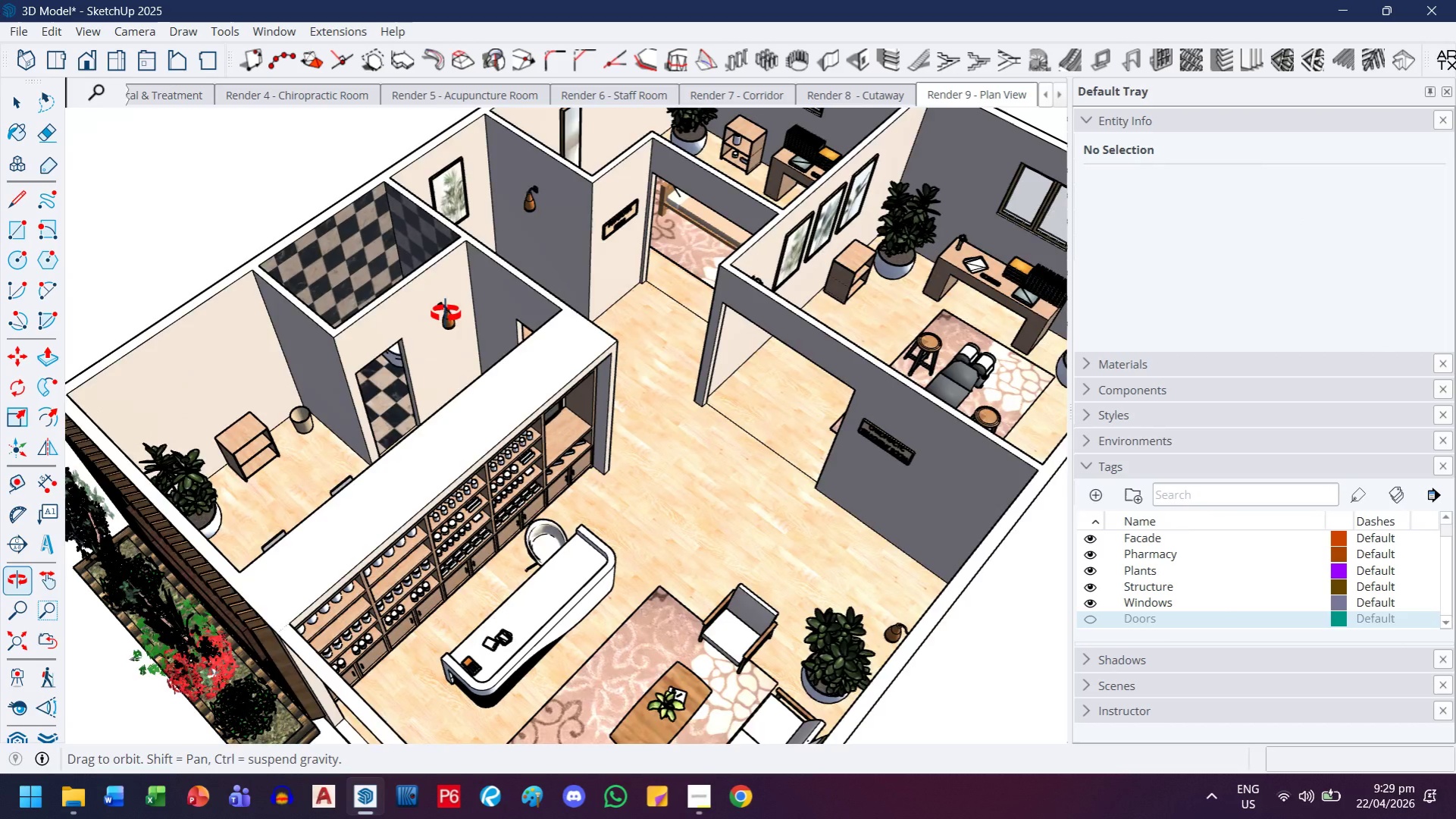 
scroll: coordinate [866, 407], scroll_direction: down, amount: 5.0
 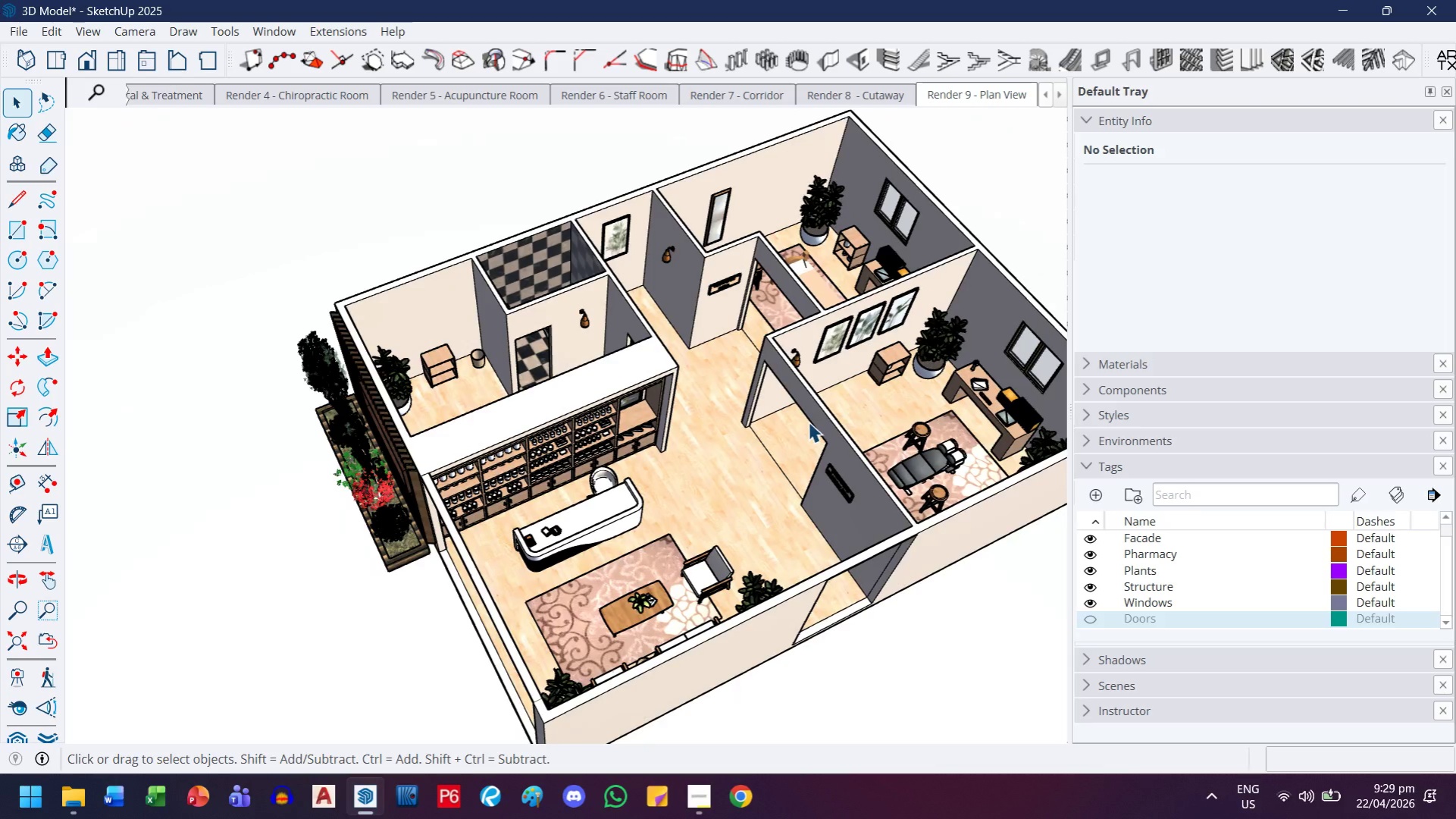 
key(H)
 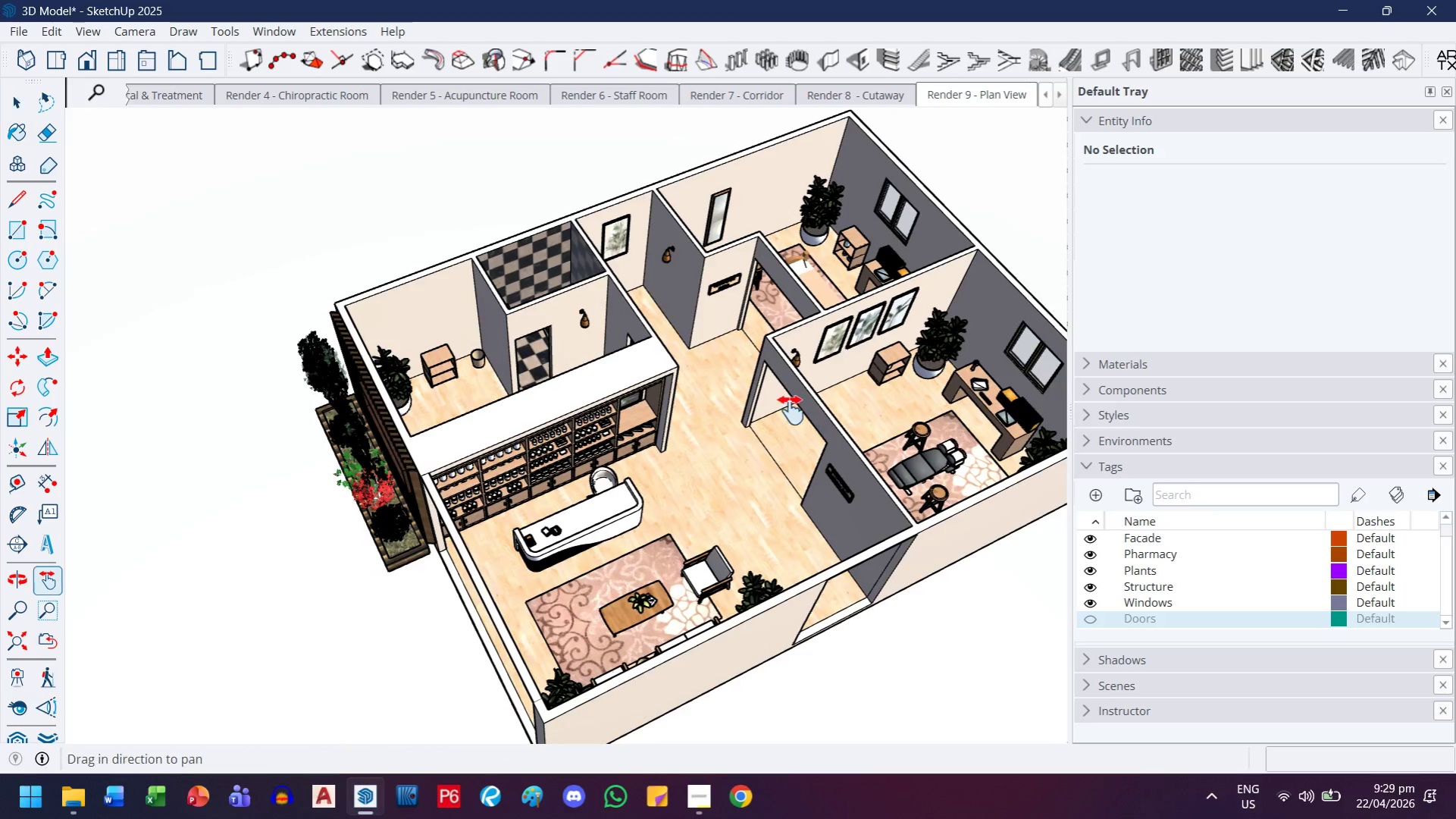 
left_click_drag(start_coordinate=[806, 418], to_coordinate=[658, 399])
 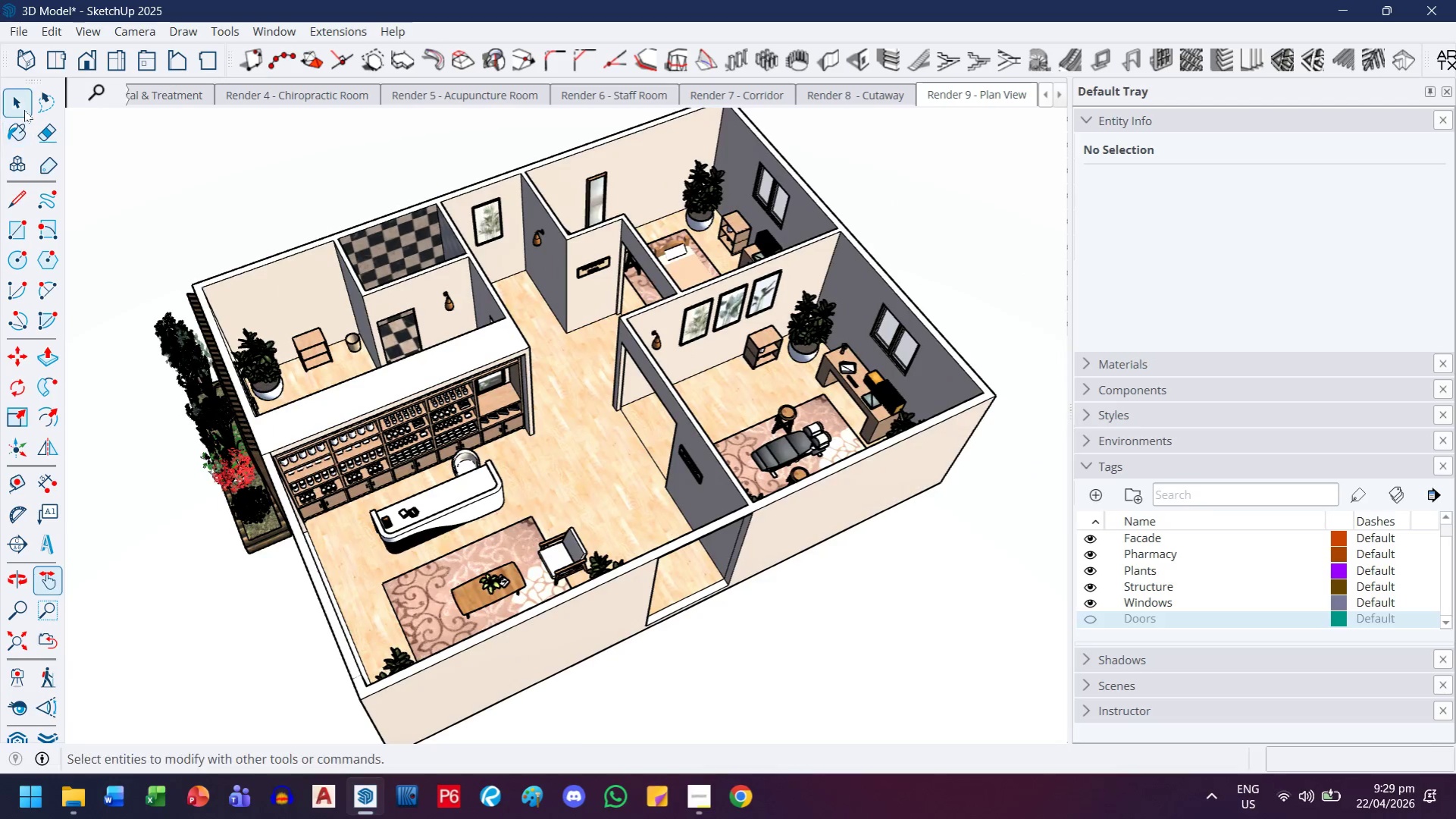 
left_click([26, 107])
 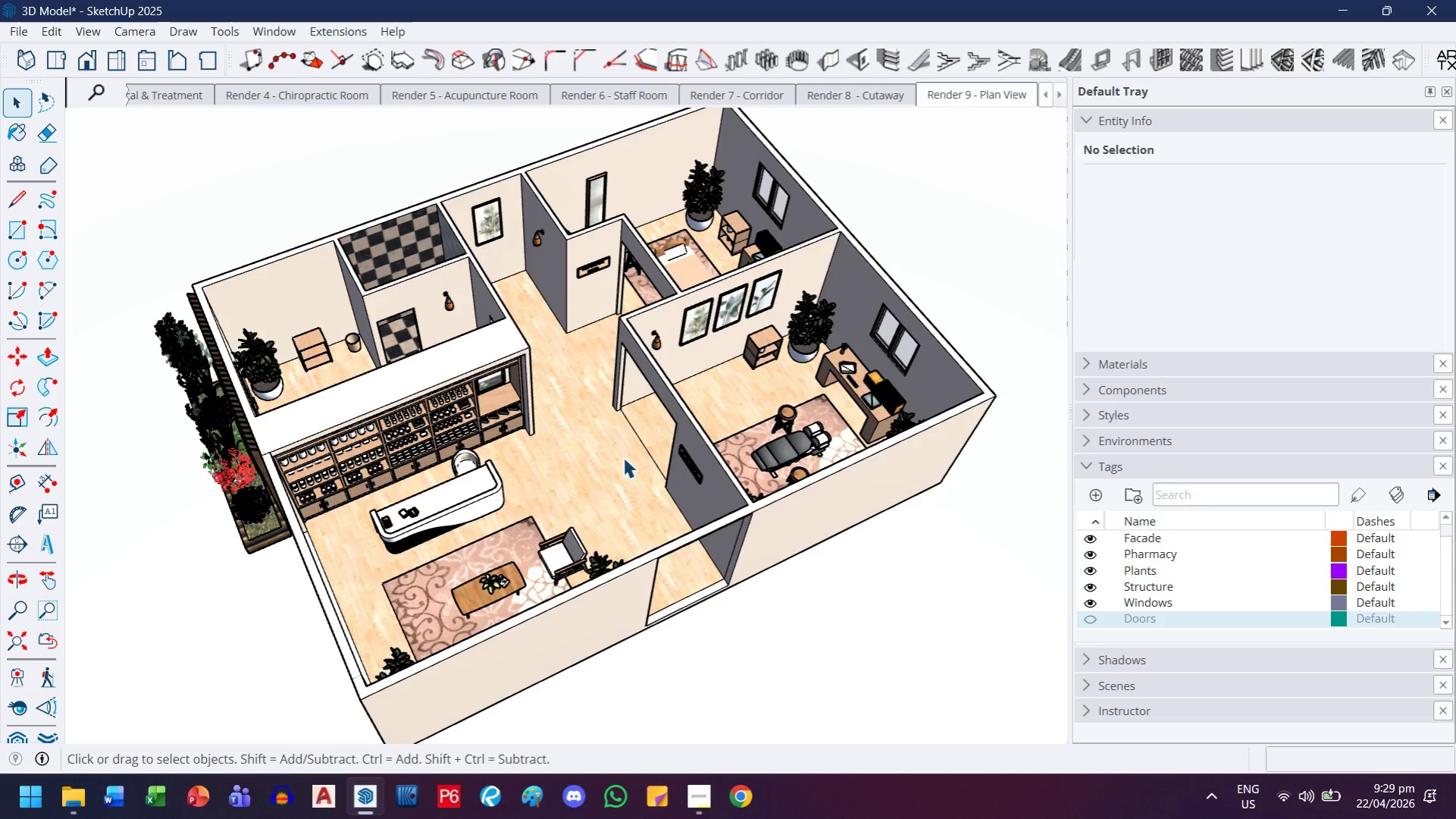 
left_click([612, 450])
 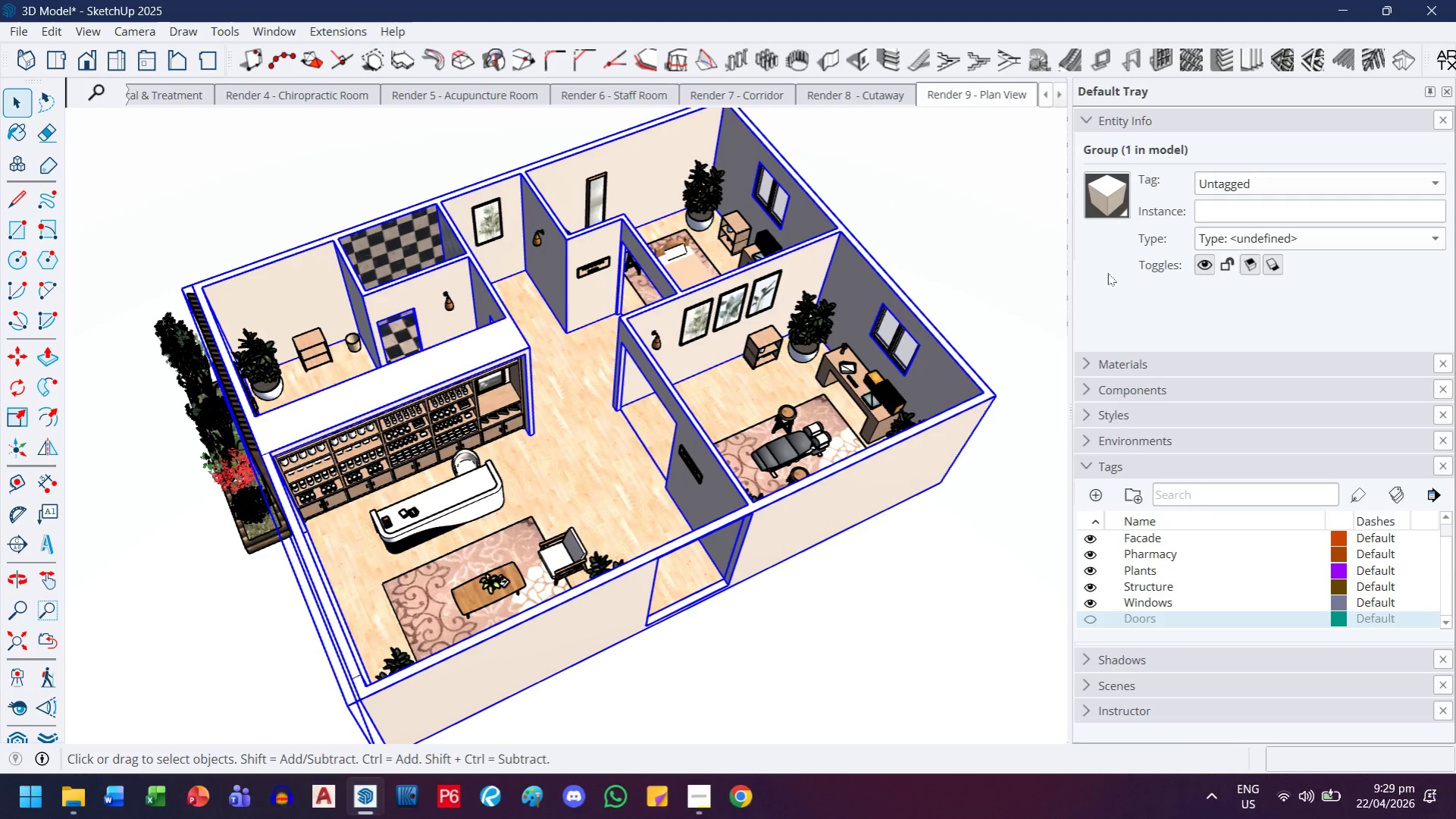 
scroll: coordinate [238, 503], scroll_direction: up, amount: 6.0
 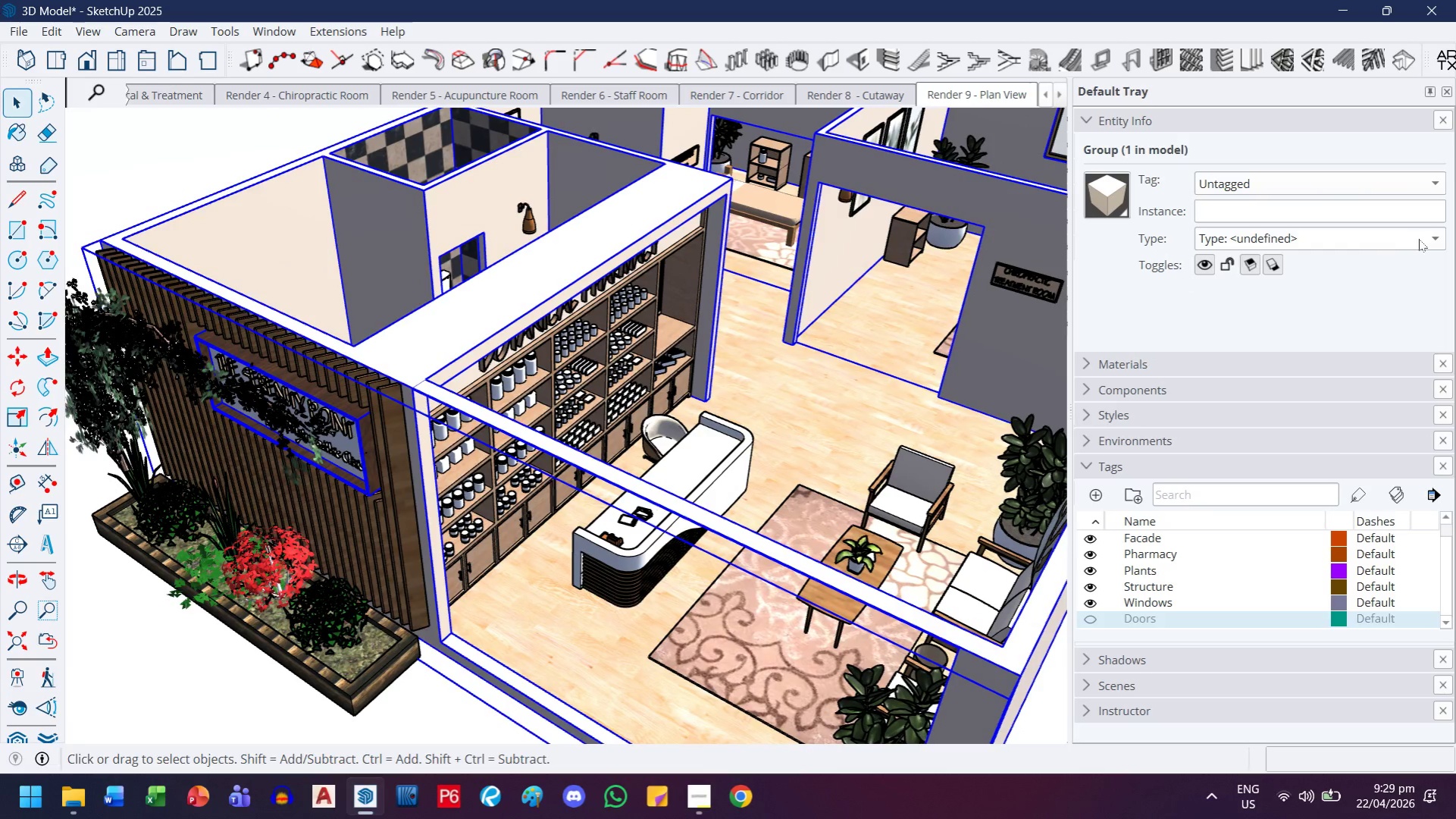 
left_click([1315, 184])
 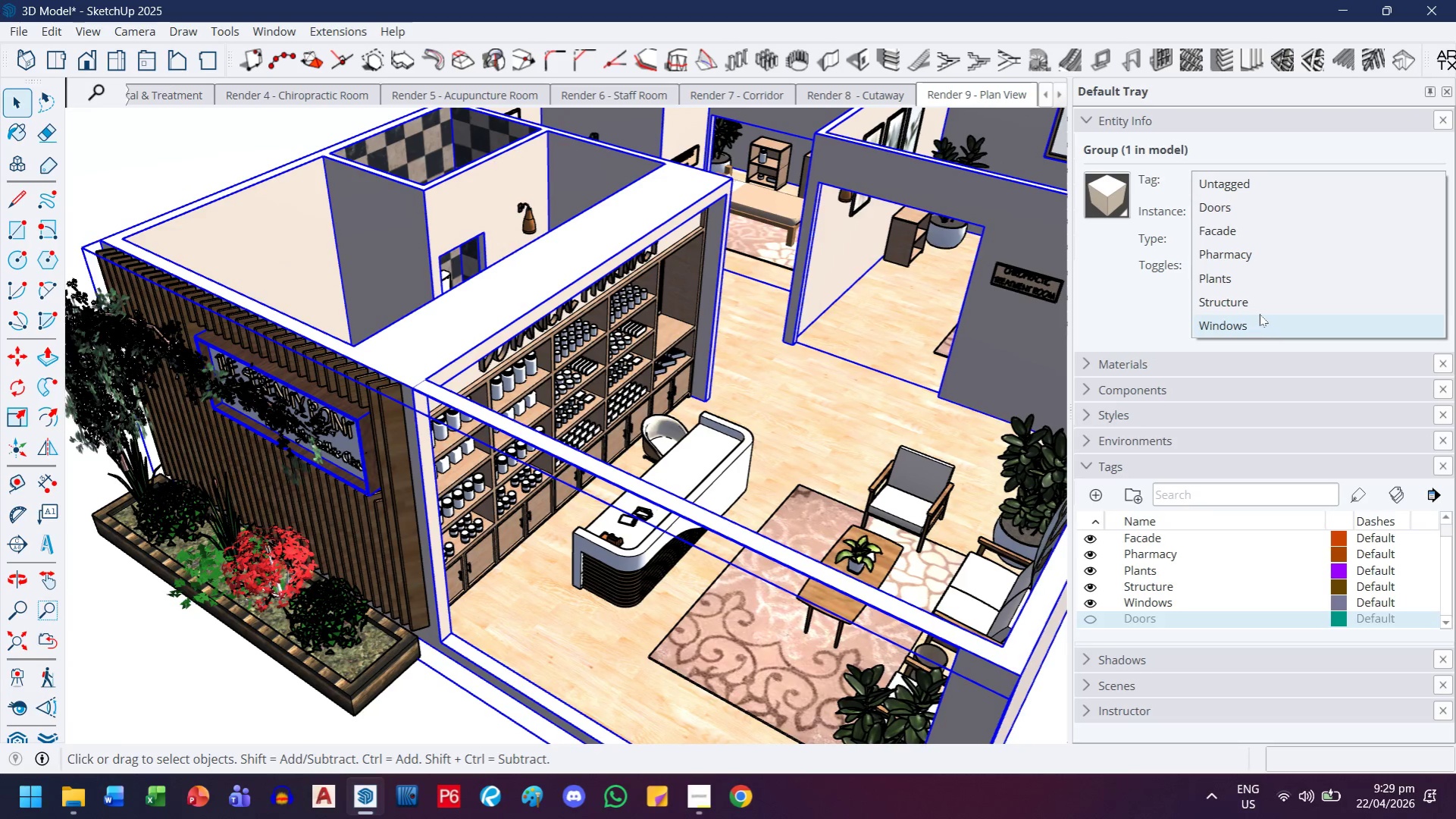 
left_click([1258, 300])
 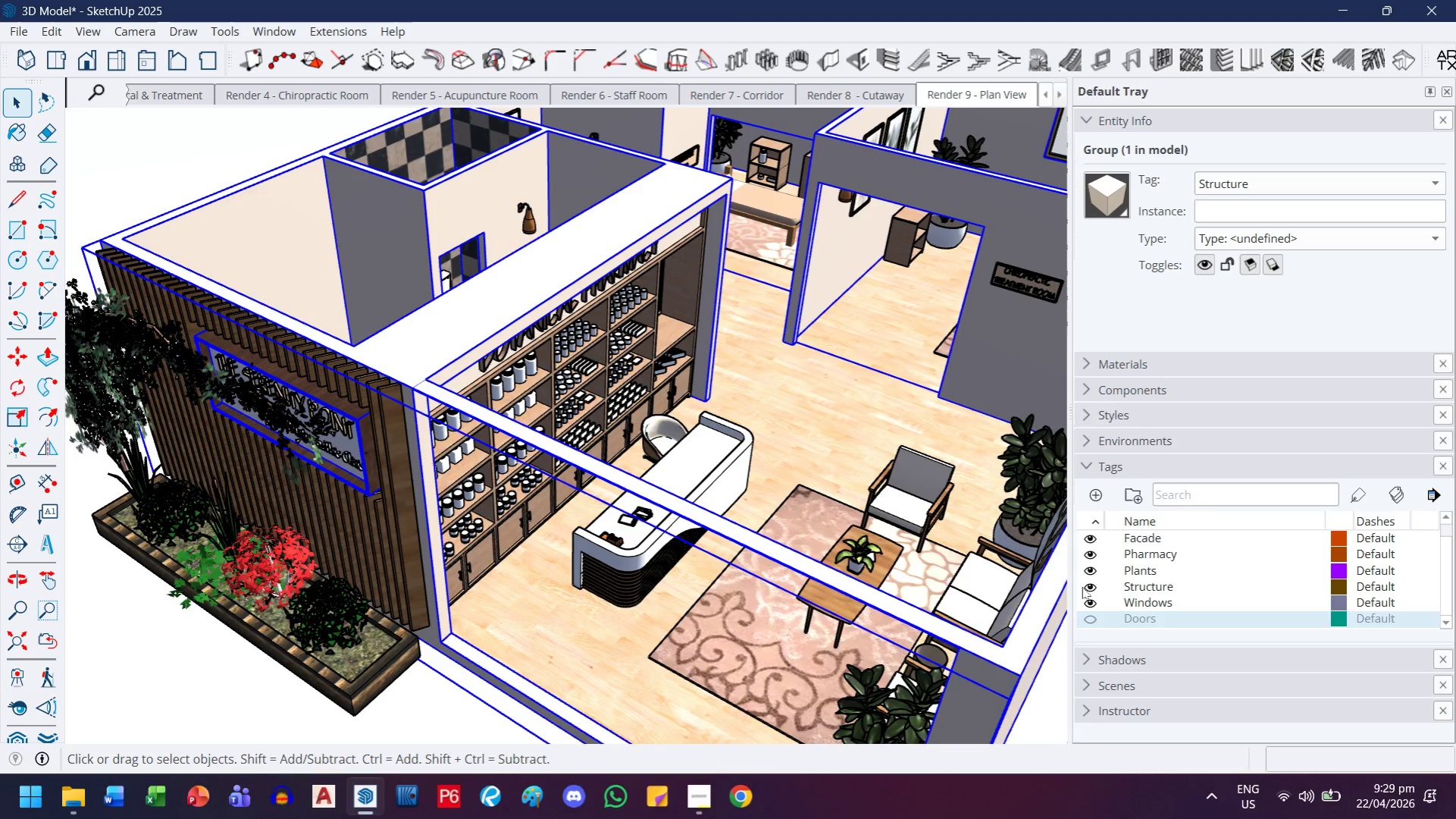 
scroll: coordinate [1270, 273], scroll_direction: down, amount: 1.0
 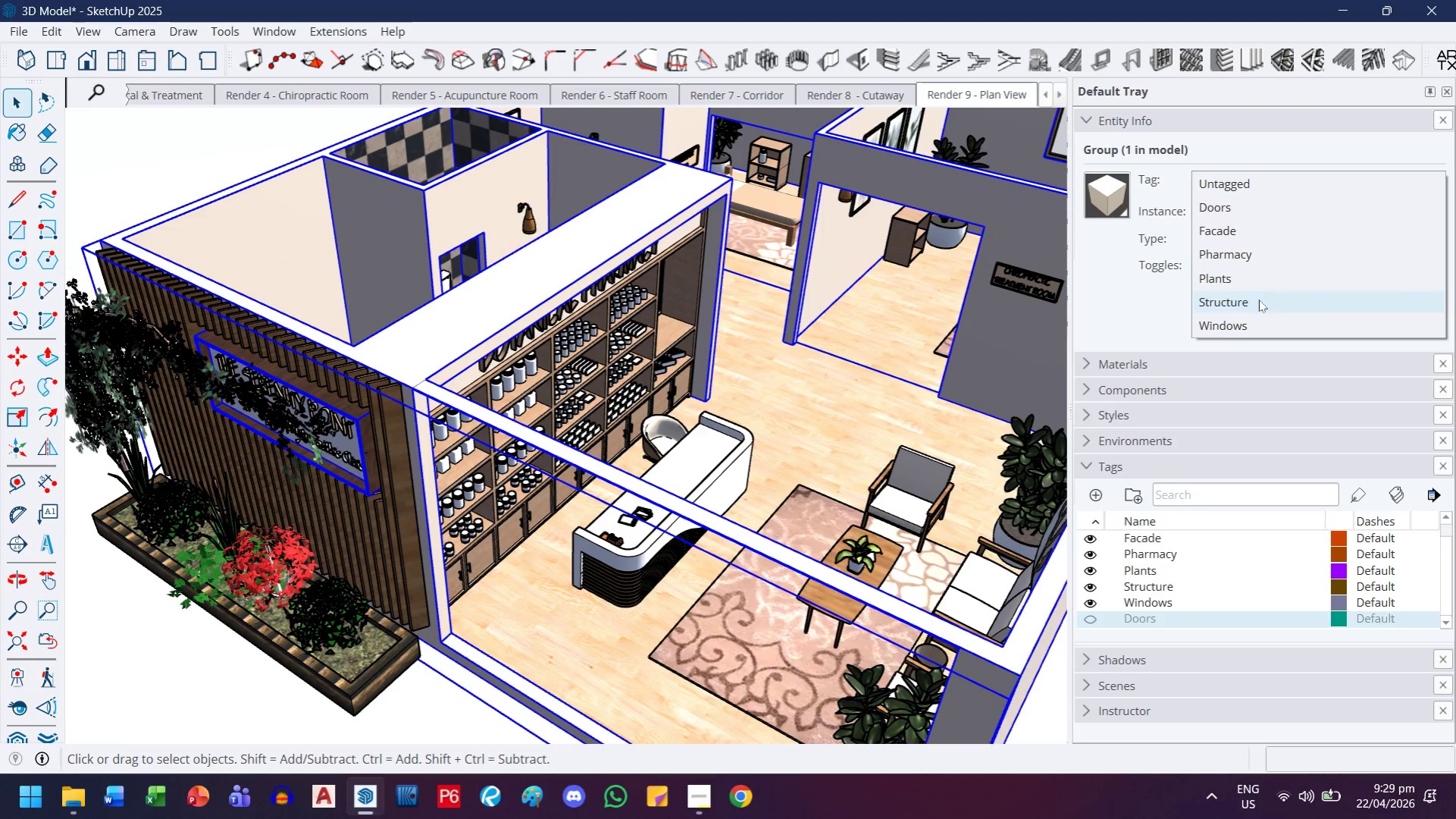 
left_click([1084, 585])
 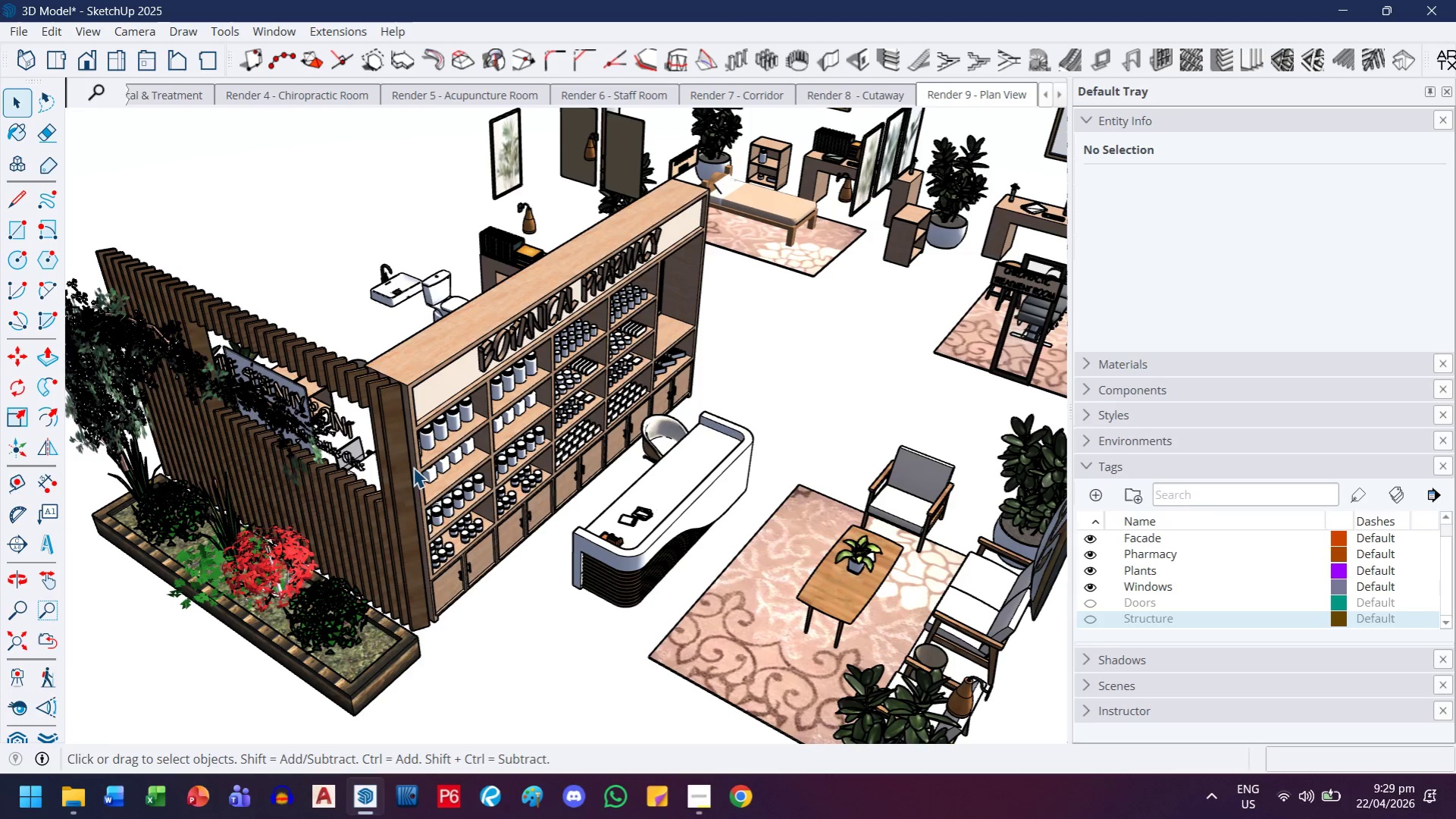 
scroll: coordinate [365, 438], scroll_direction: up, amount: 2.0
 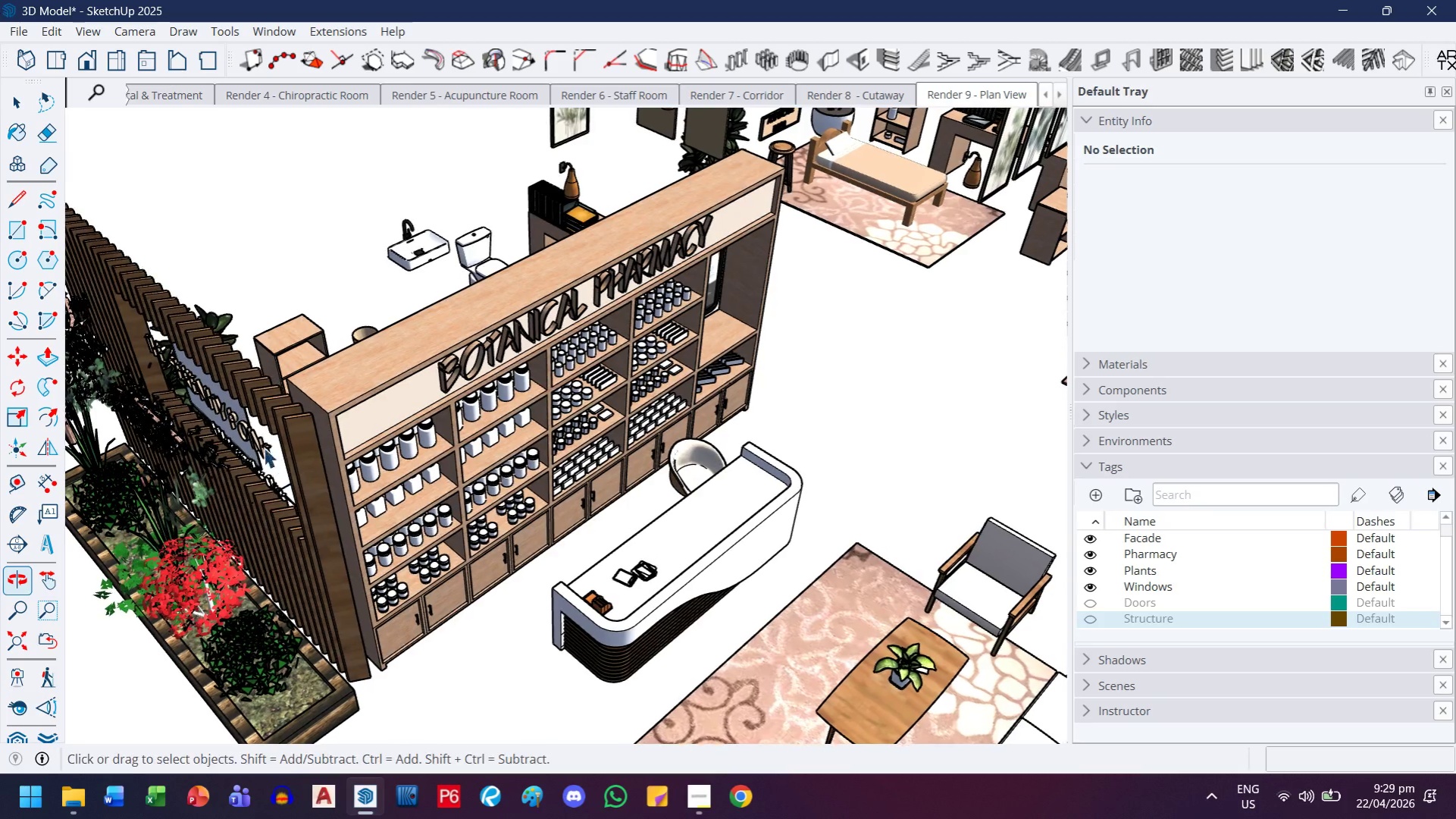 
left_click([254, 441])
 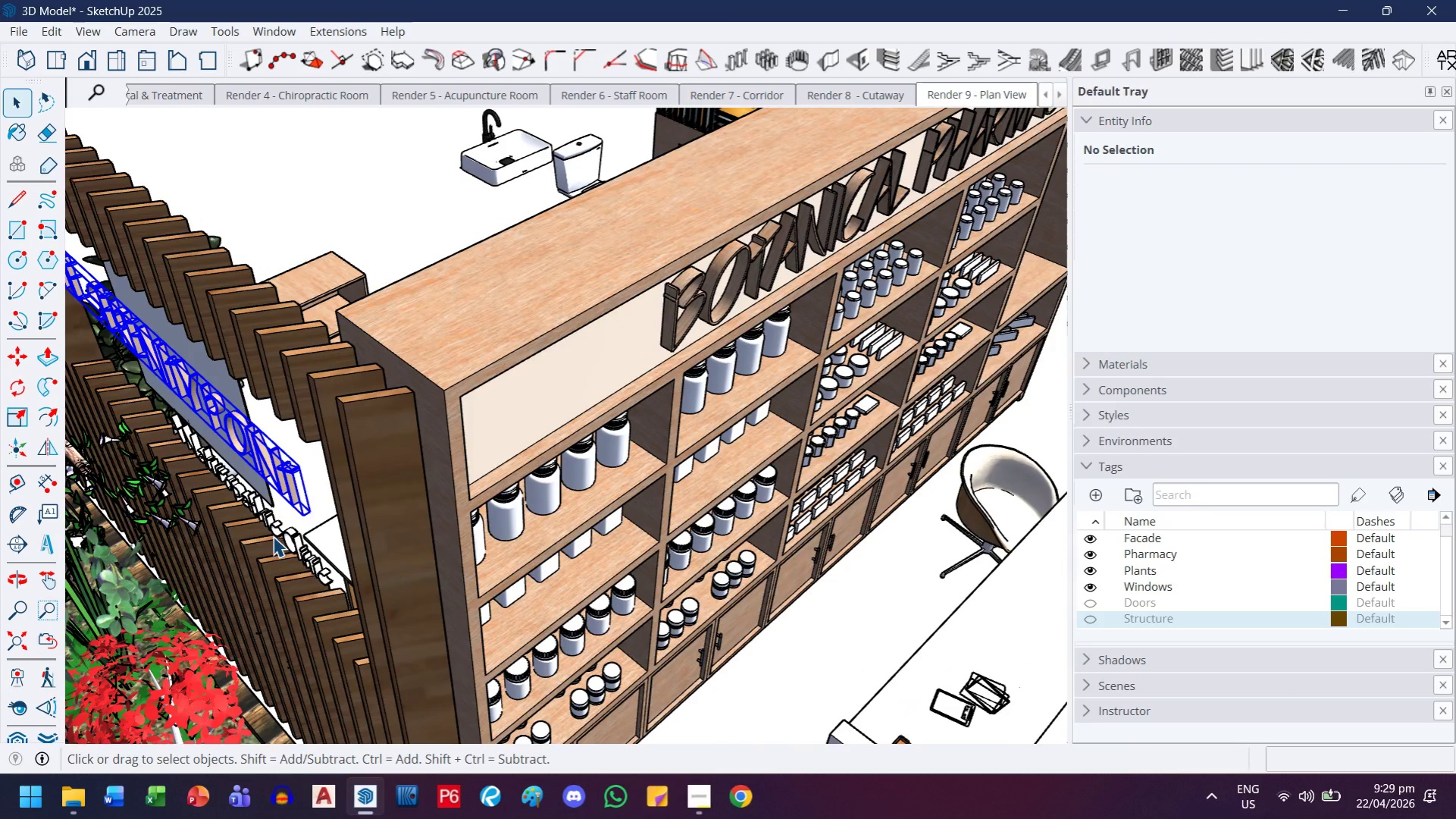 
scroll: coordinate [247, 432], scroll_direction: up, amount: 8.0
 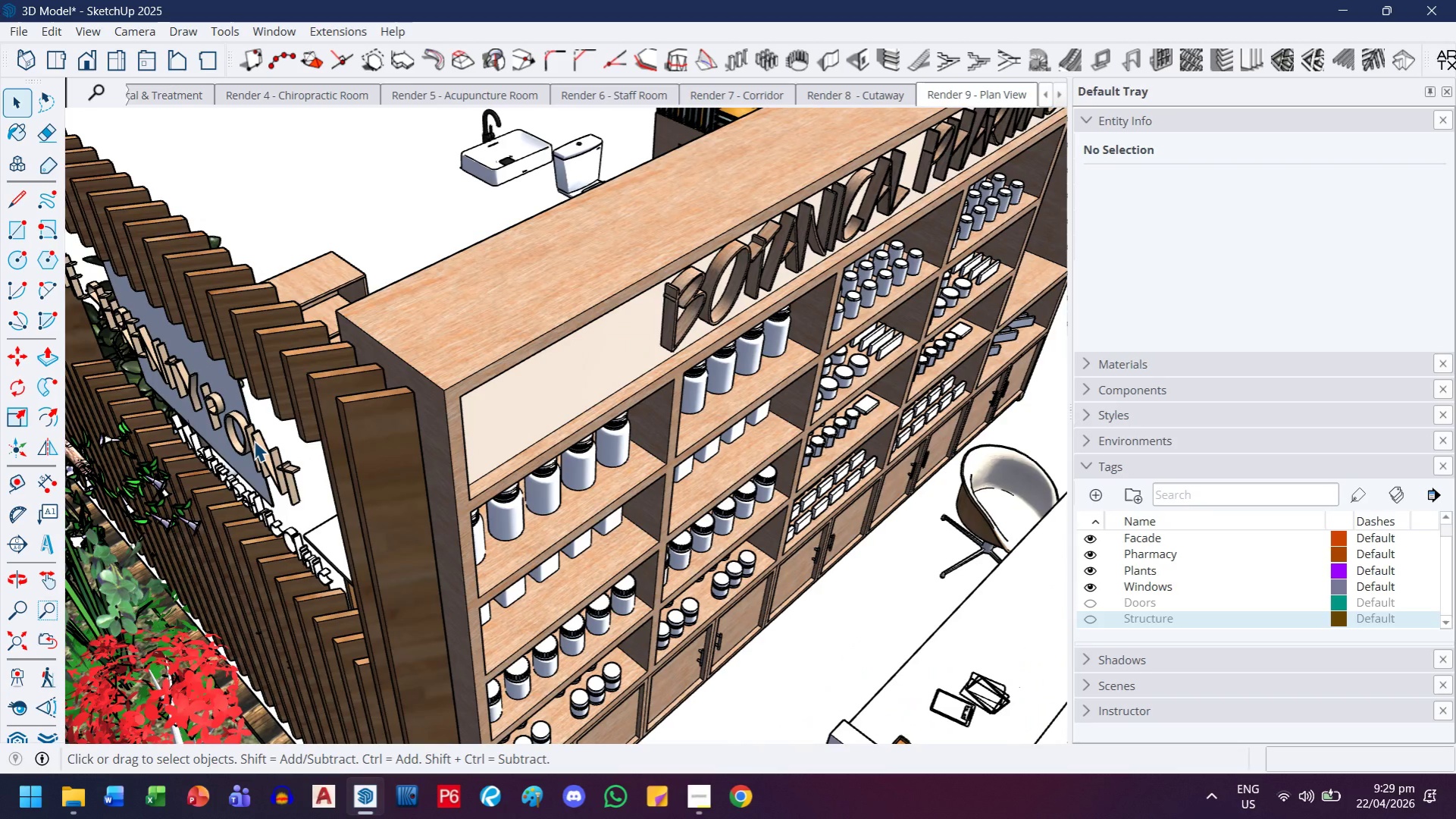 
hold_key(key=ShiftLeft, duration=0.33)
 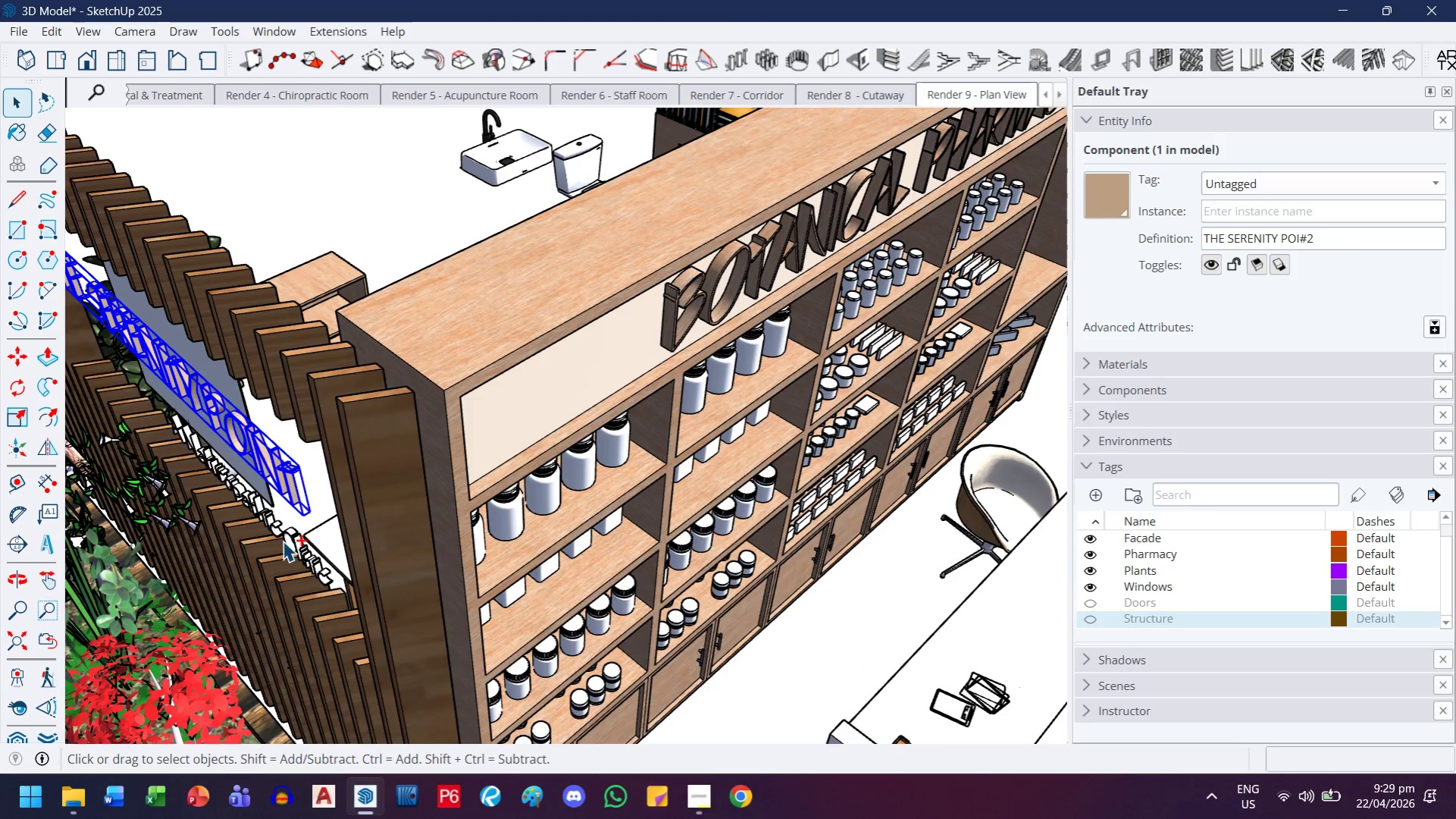 
hold_key(key=ControlLeft, duration=0.42)
left_click([283, 541])
 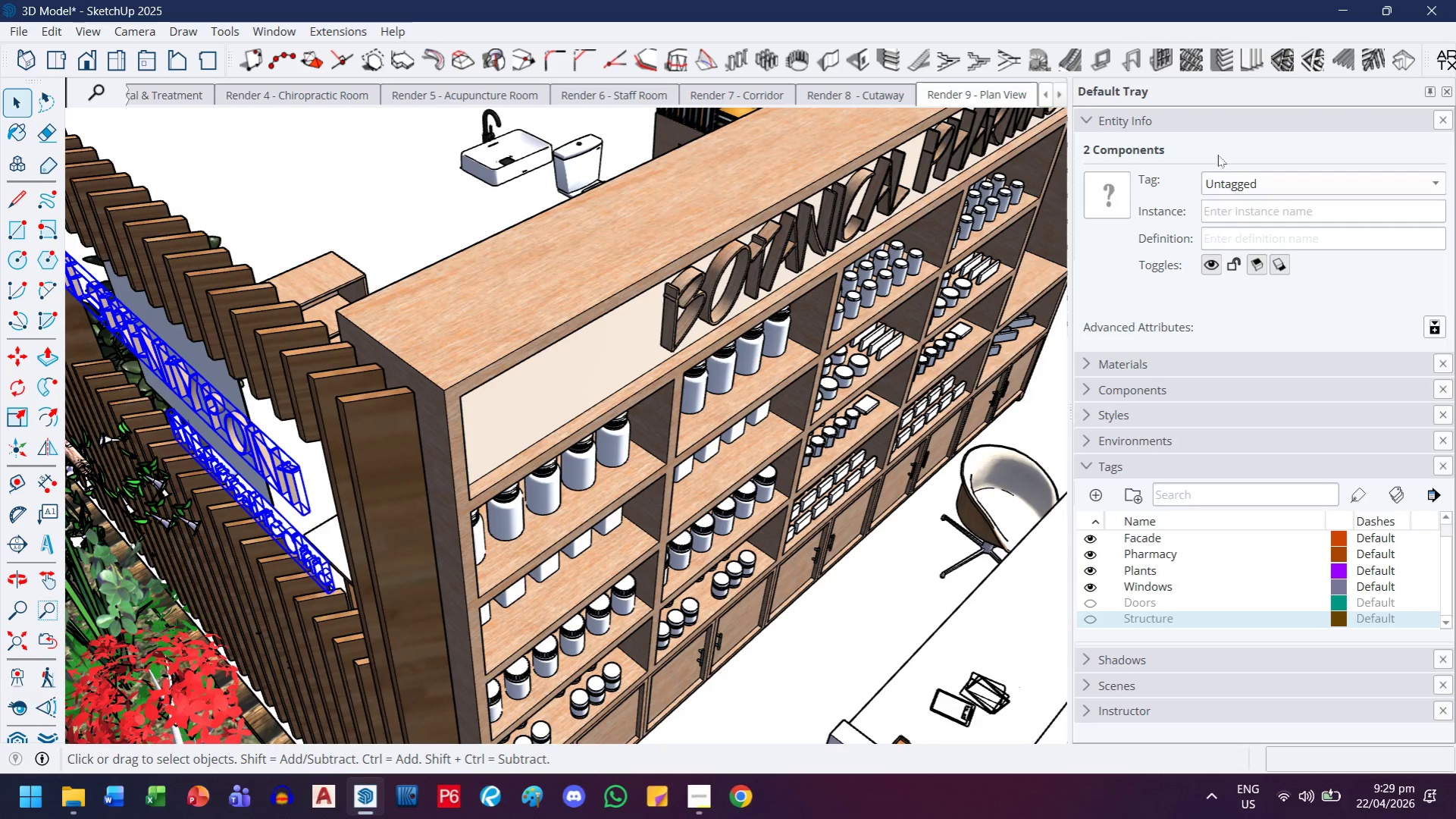 
left_click([1237, 176])
 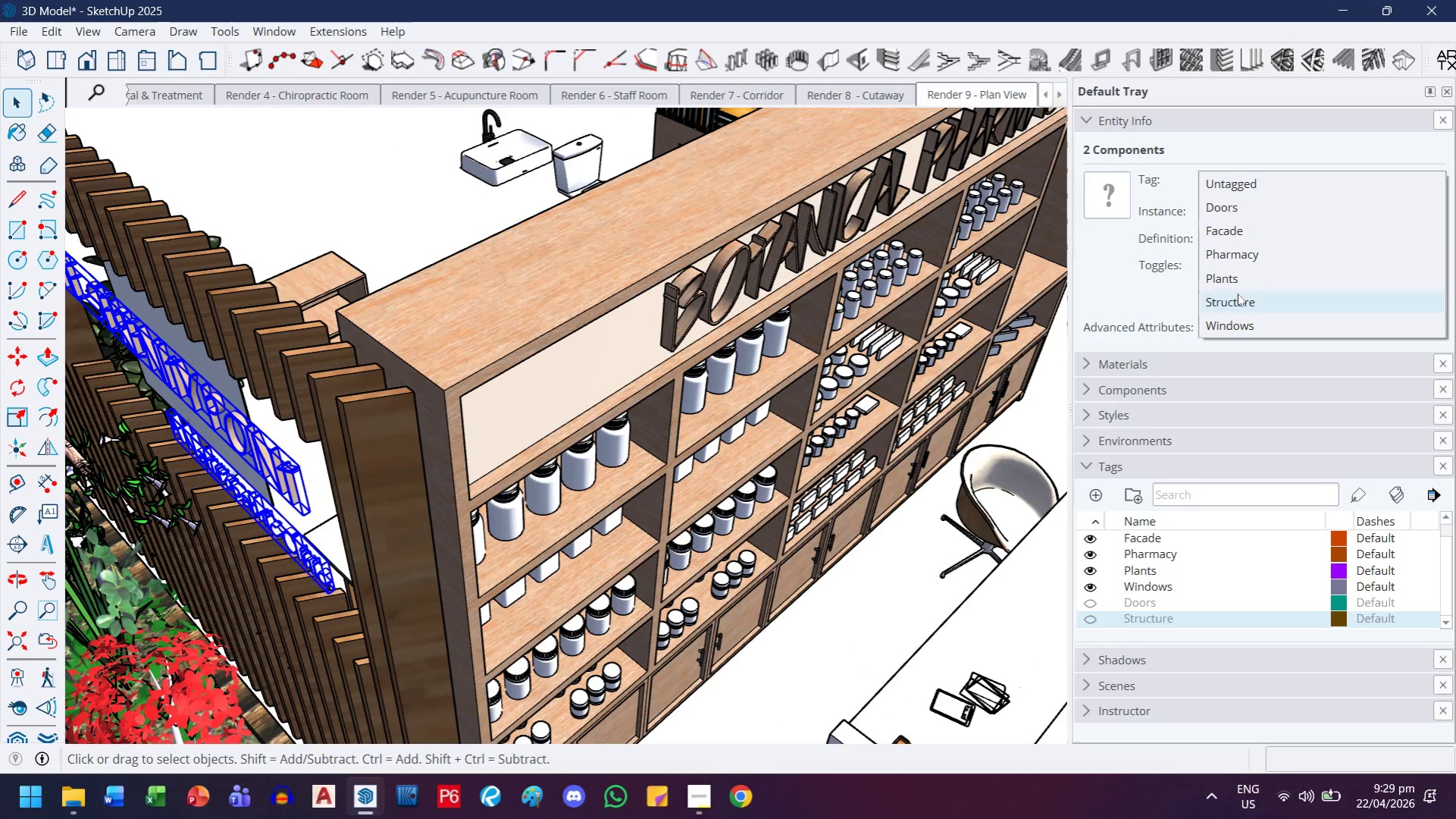 
left_click([1237, 294])
 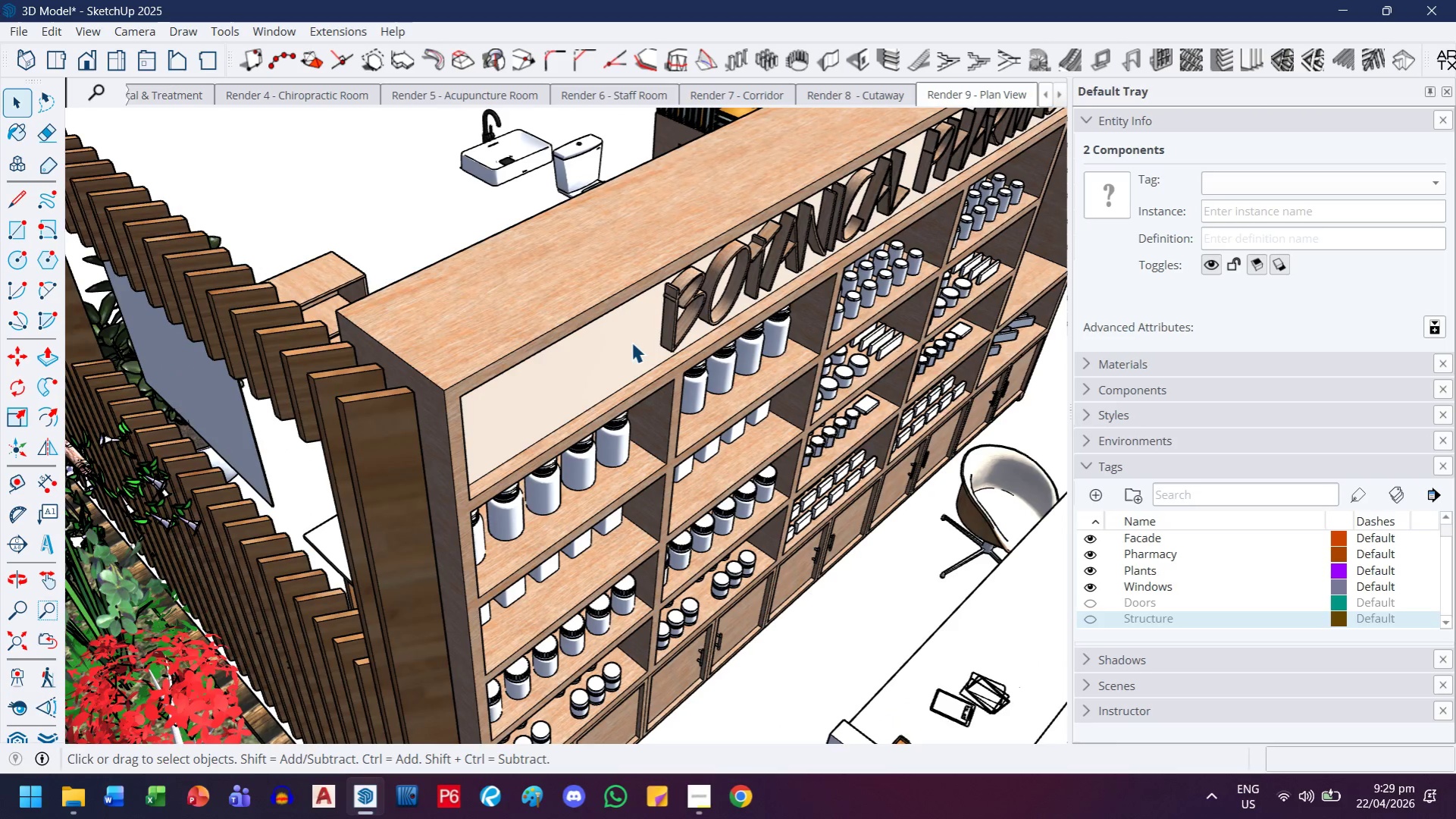 
scroll: coordinate [311, 433], scroll_direction: down, amount: 10.0
 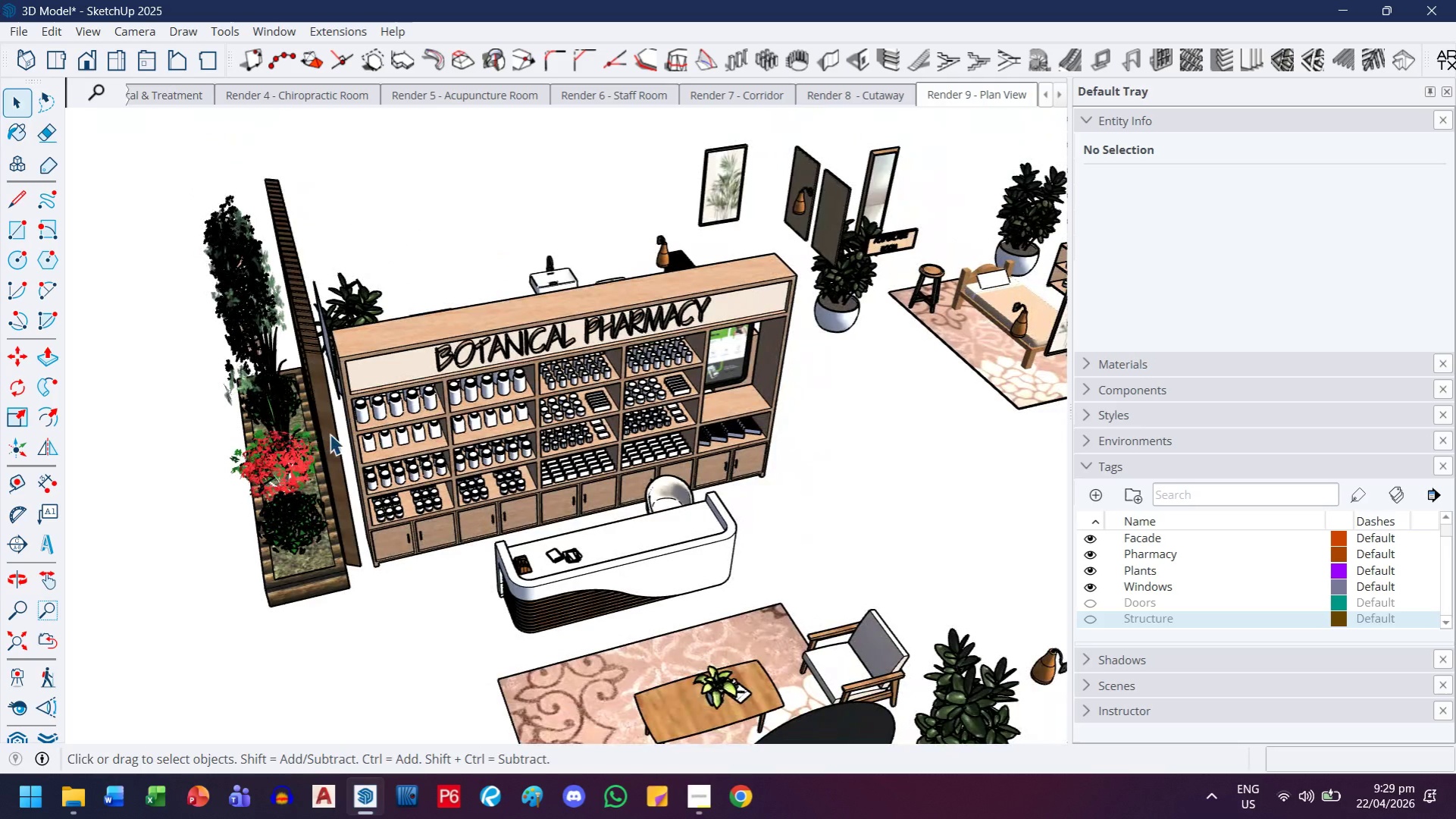 
left_click([330, 434])
 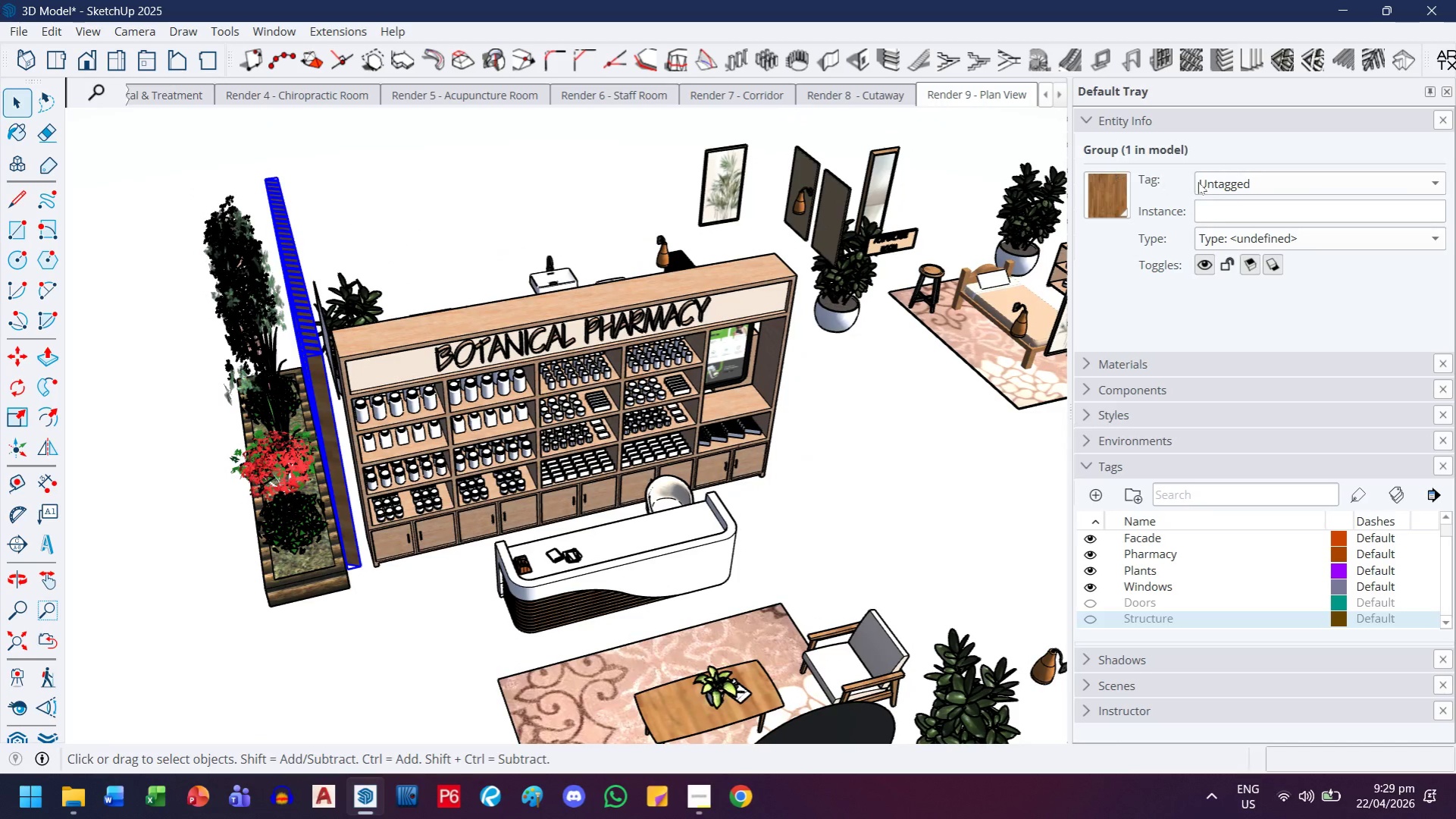 
left_click([1224, 179])
 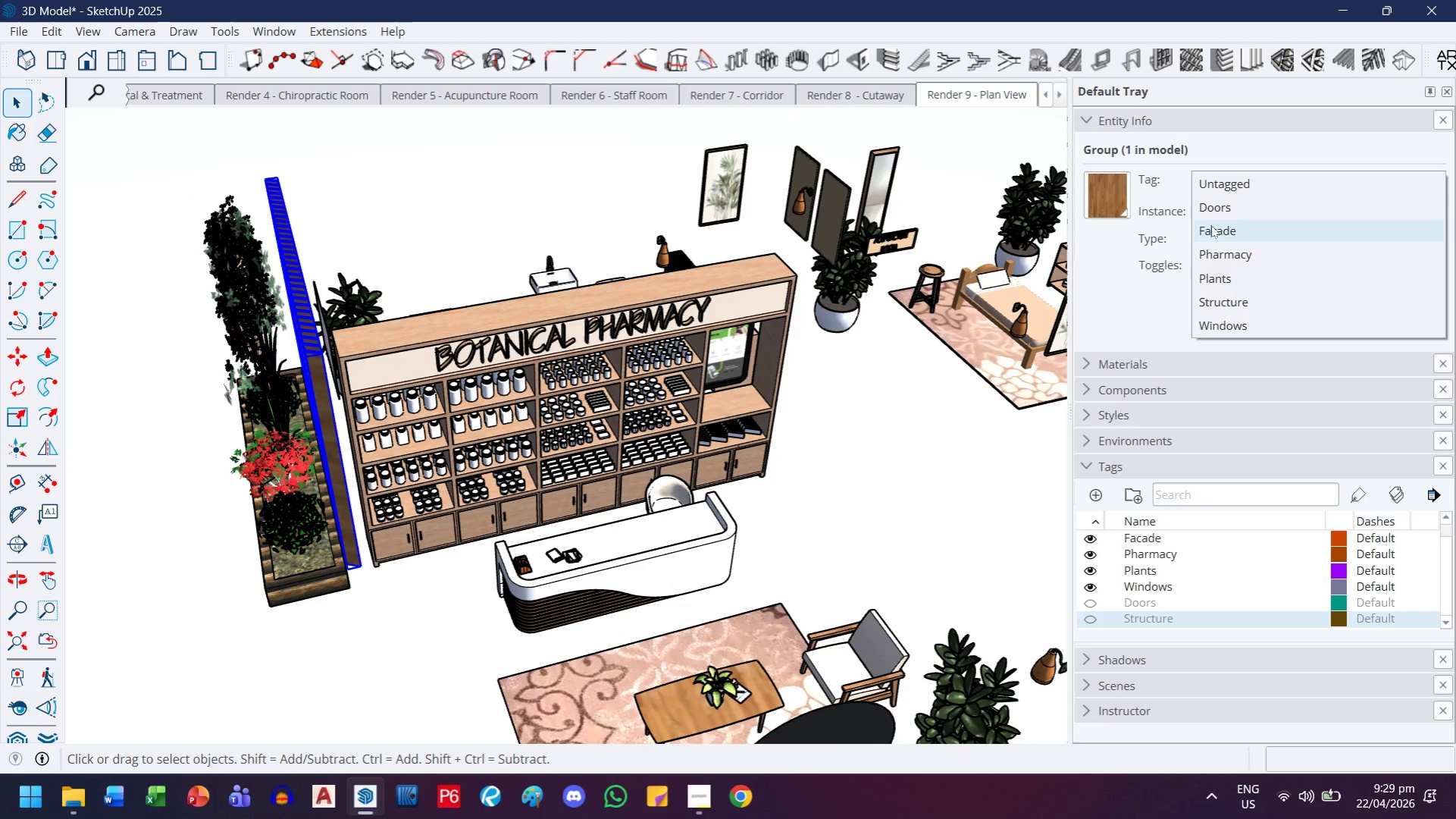 
left_click([1210, 225])
 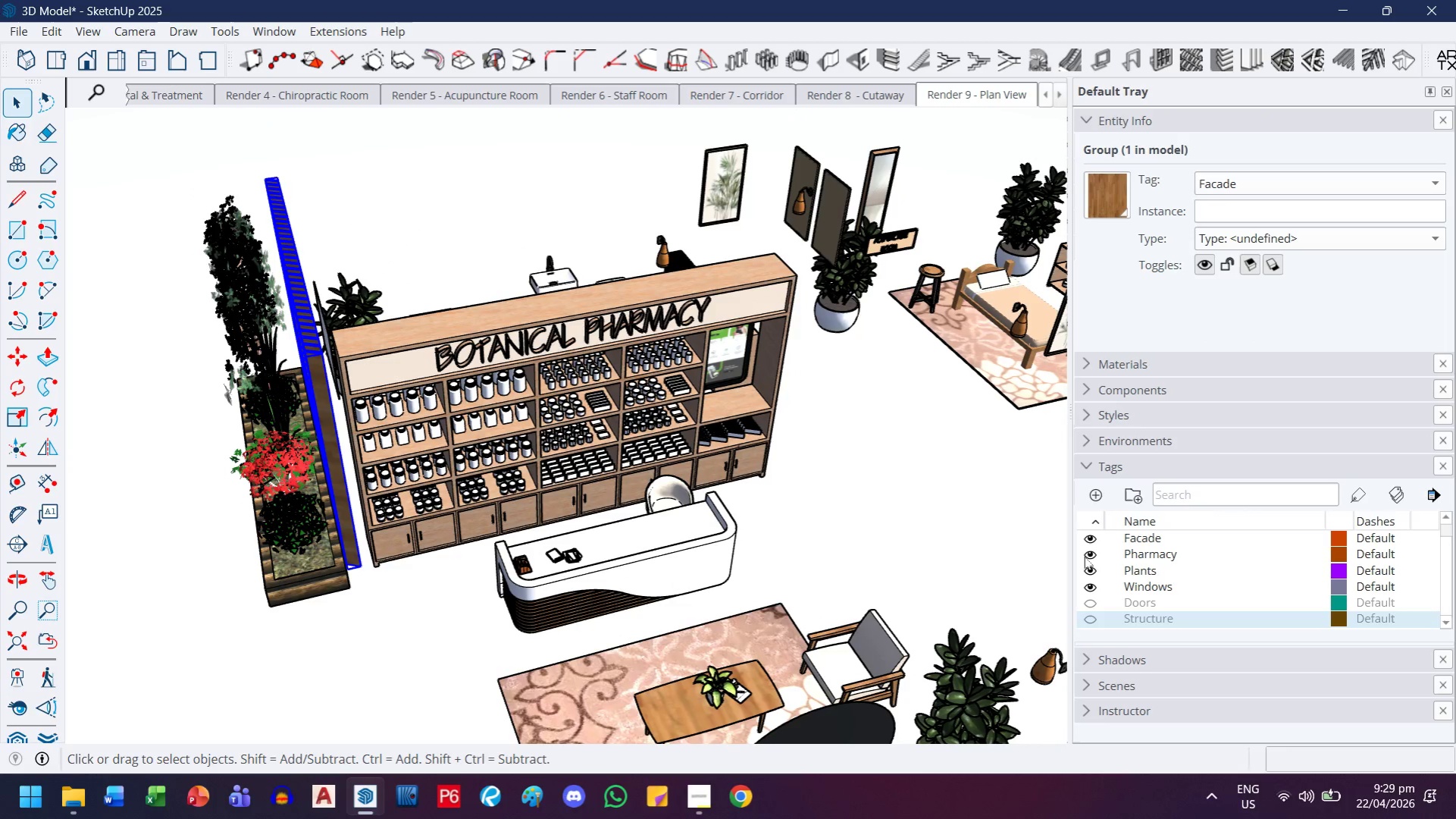 
left_click([1084, 537])
 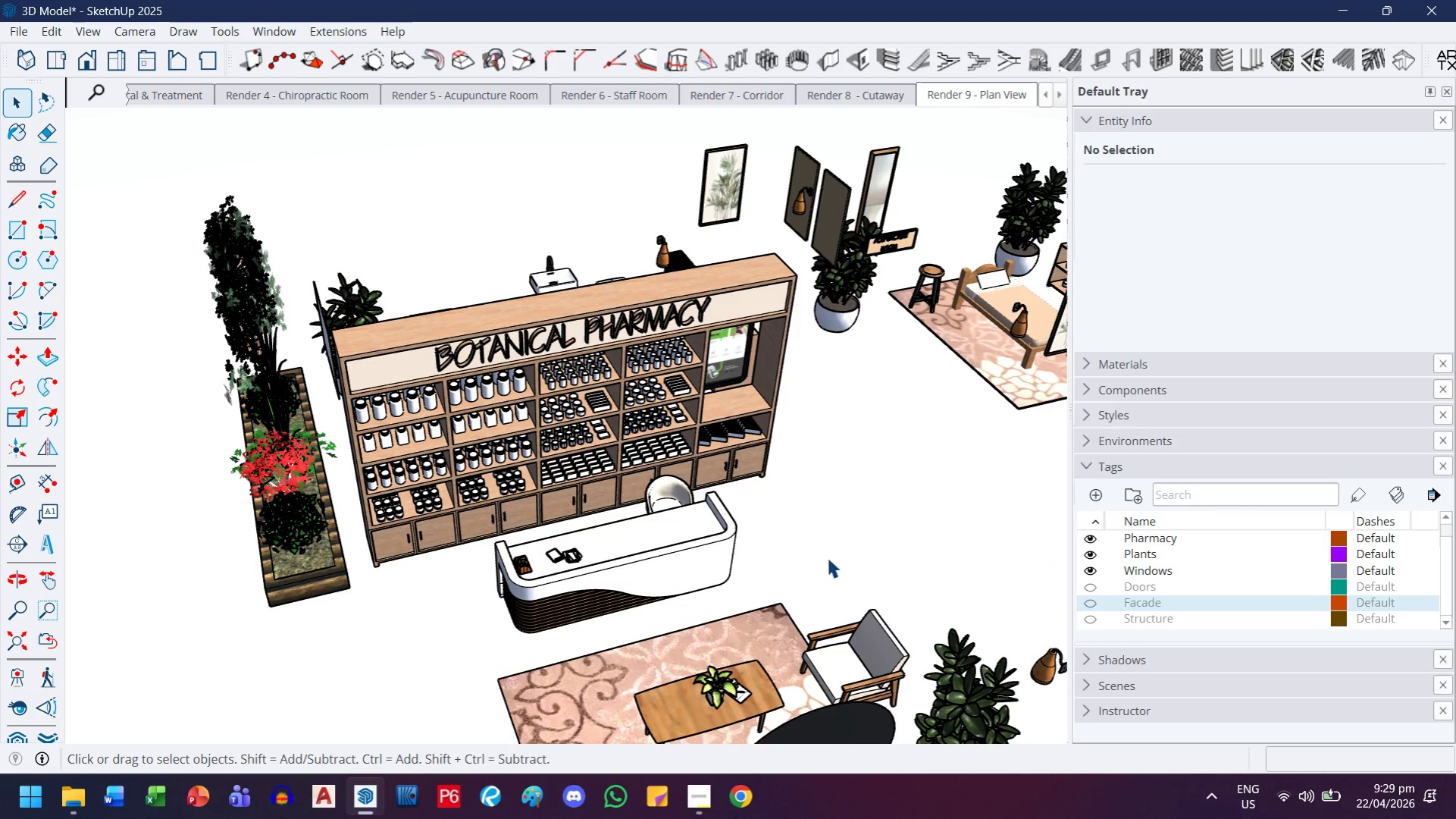 
left_click([827, 551])
 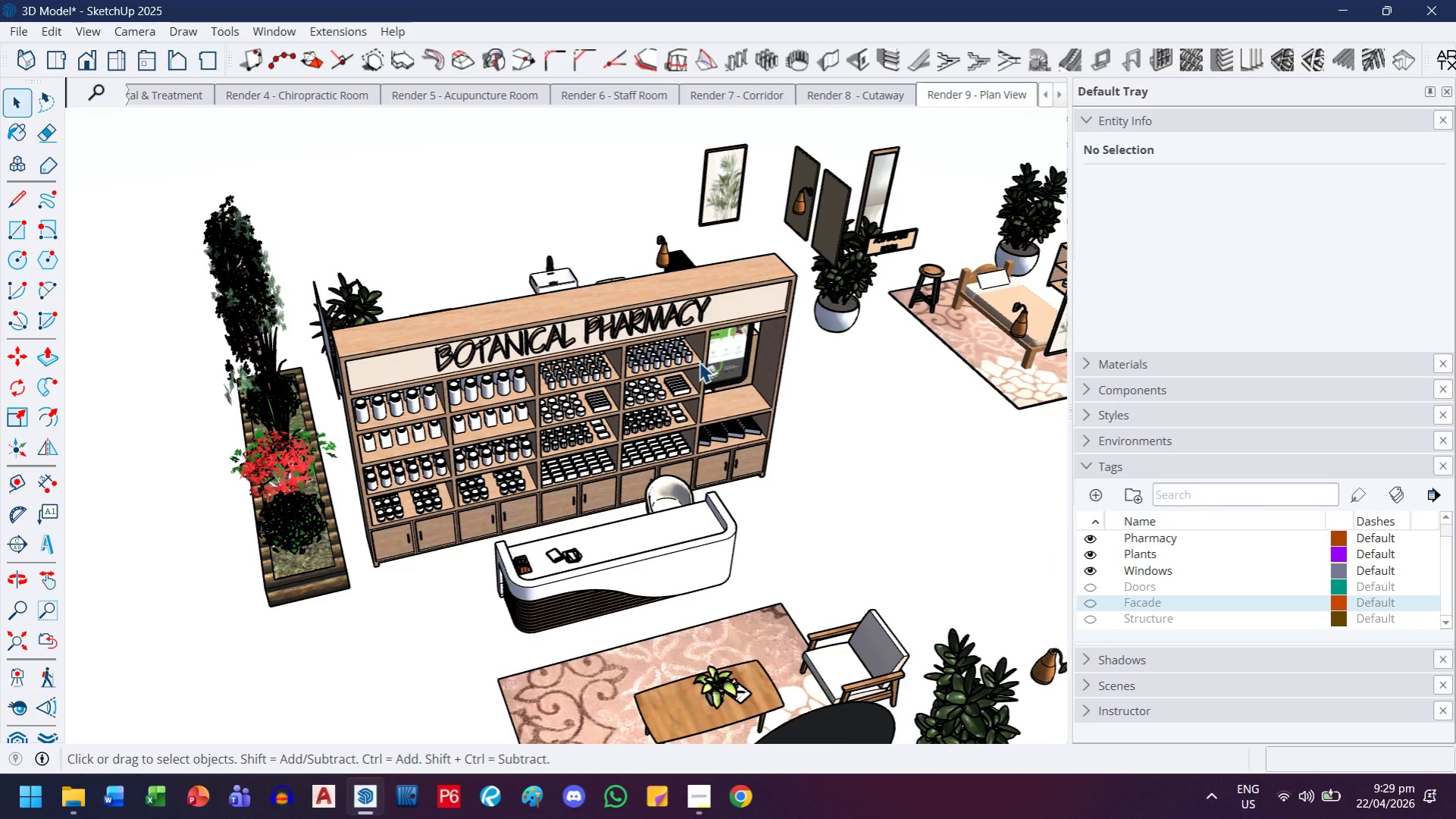 
scroll: coordinate [692, 378], scroll_direction: down, amount: 3.0
 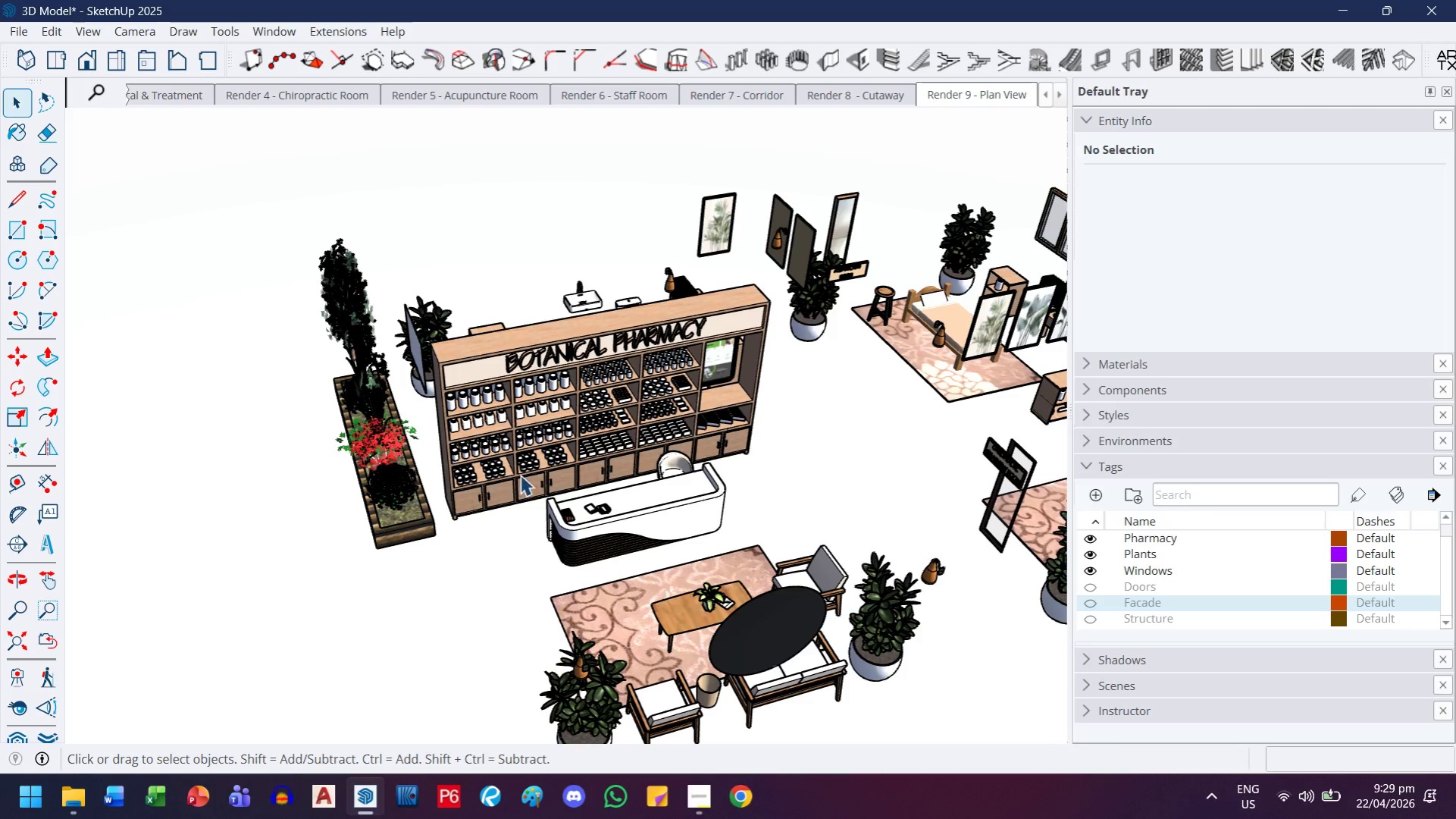 
scroll: coordinate [404, 350], scroll_direction: up, amount: 5.0
 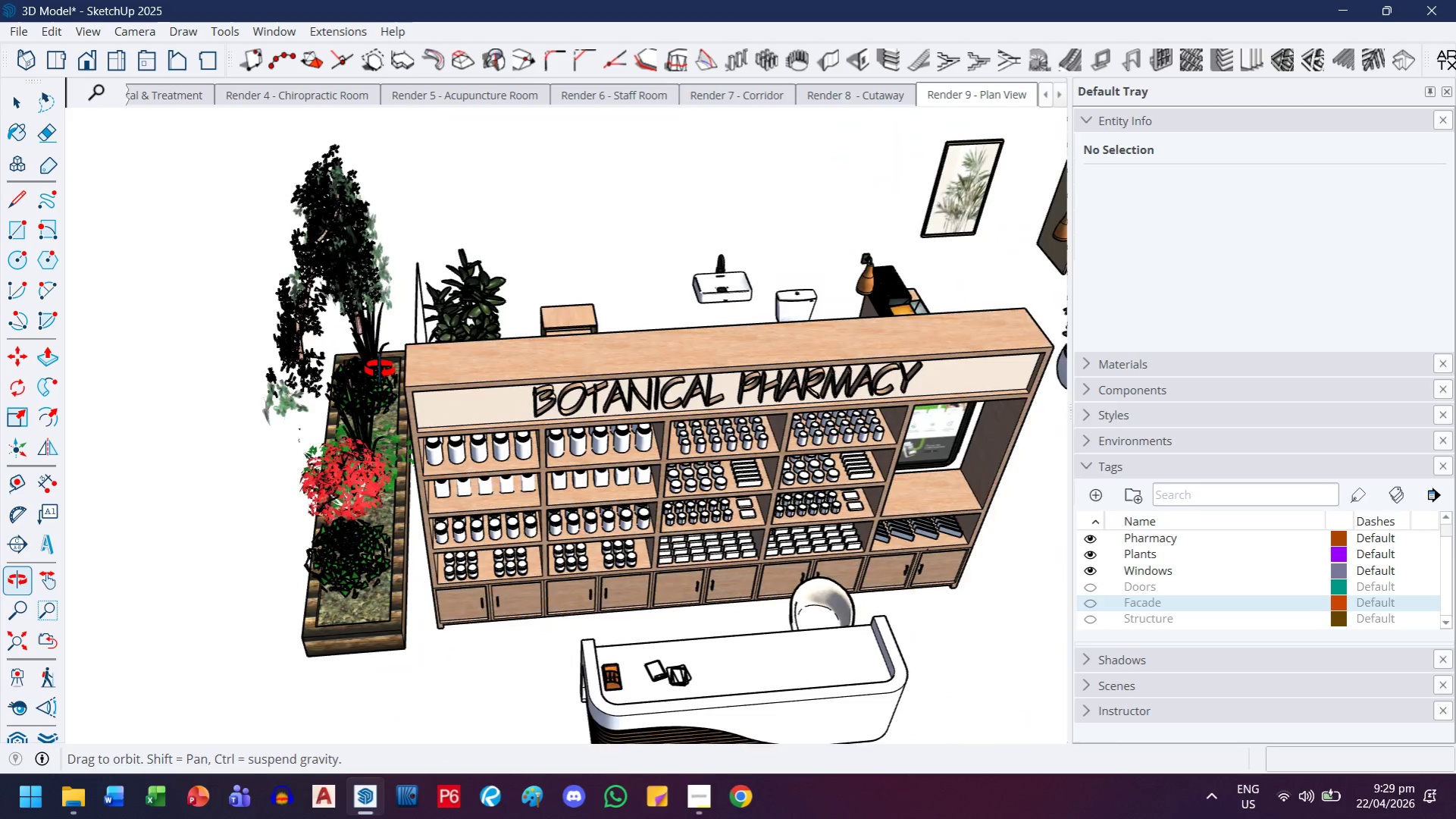 
scroll: coordinate [403, 363], scroll_direction: down, amount: 2.0
 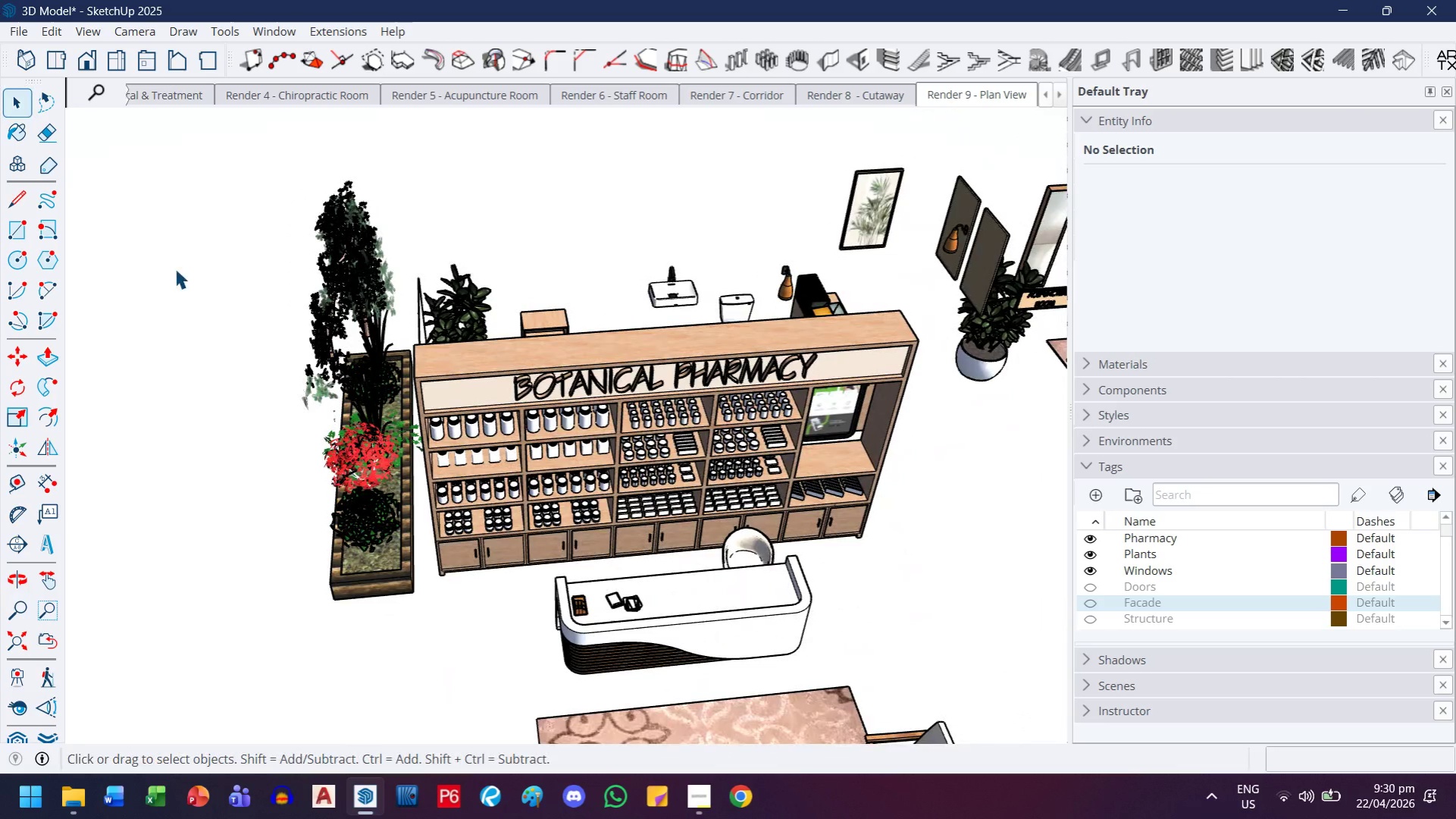 
left_click_drag(start_coordinate=[168, 174], to_coordinate=[403, 634])
 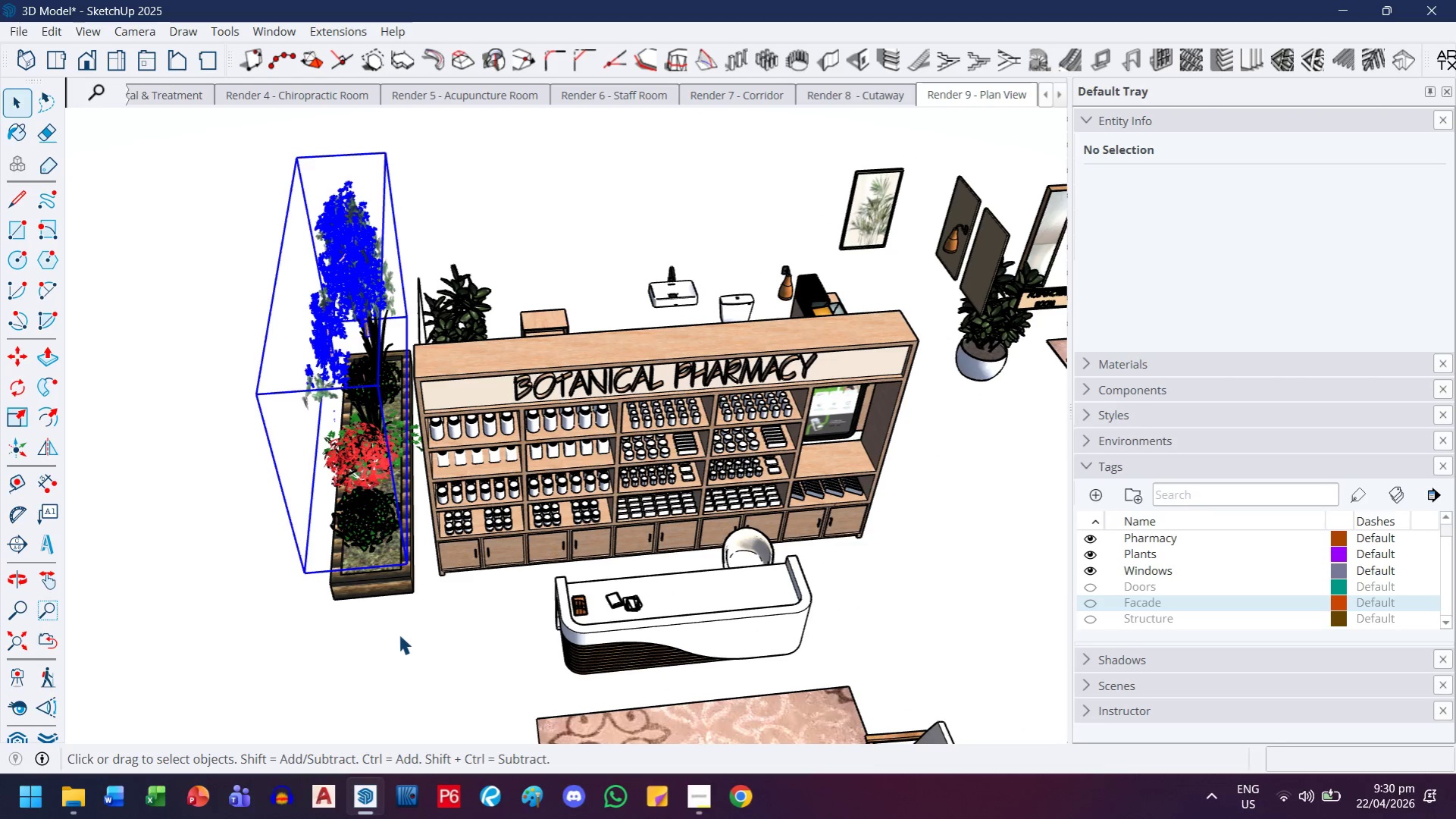 
left_click_drag(start_coordinate=[399, 634], to_coordinate=[280, 468])
 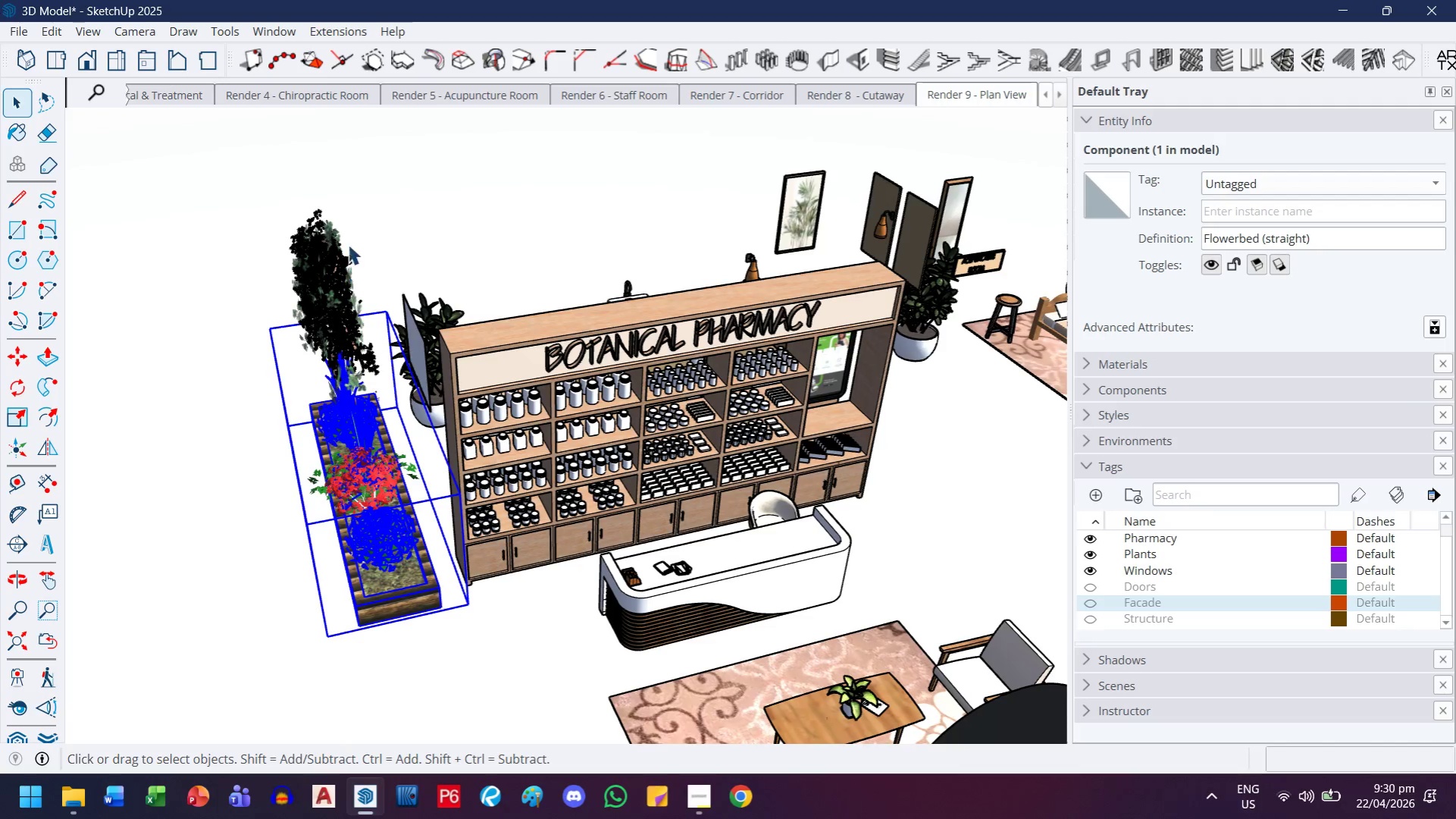 
hold_key(key=ControlLeft, duration=0.34)
left_click_drag(start_coordinate=[337, 221], to_coordinate=[255, 271])
 